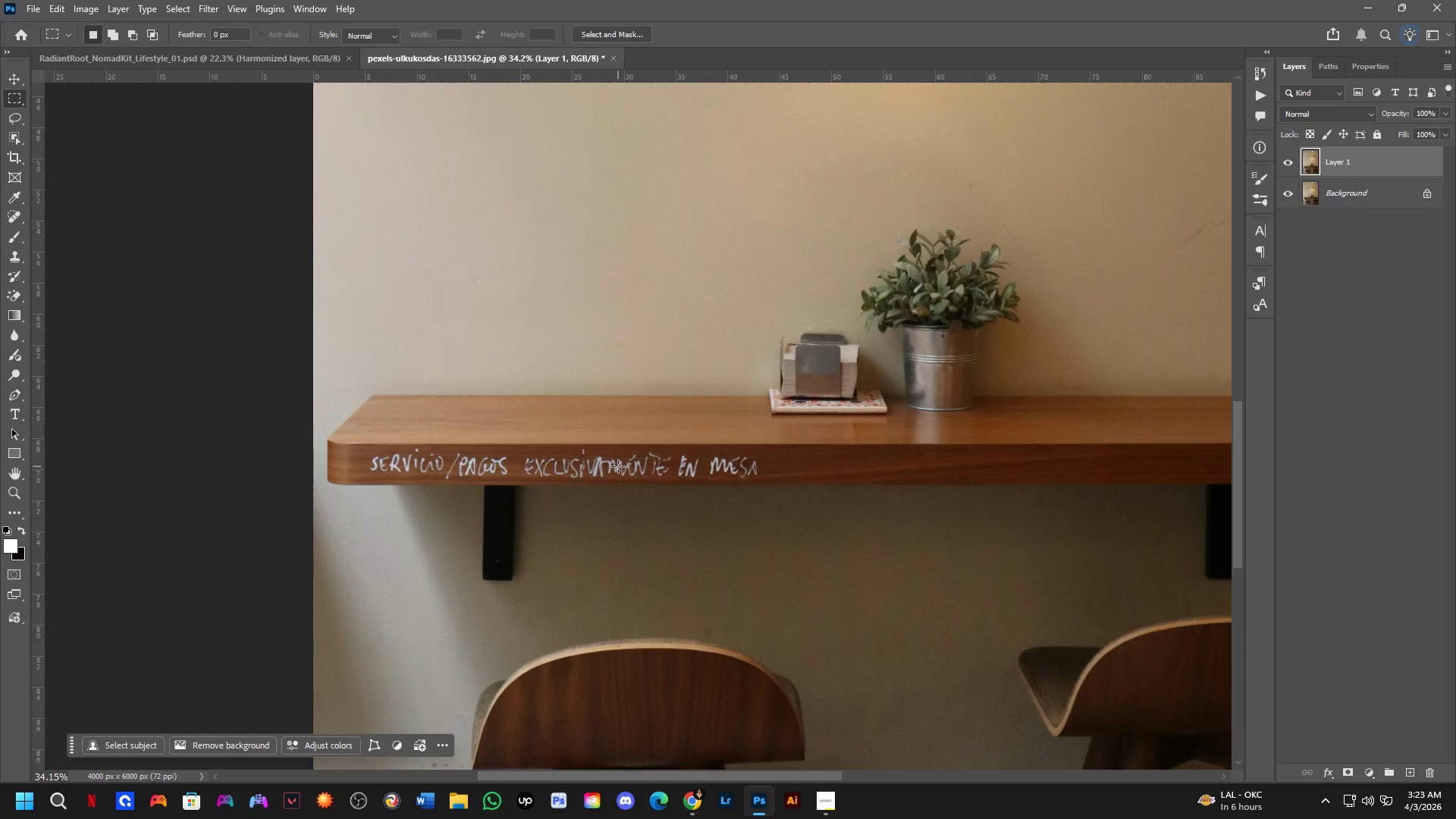 
hold_key(key=ShiftLeft, duration=0.39)
 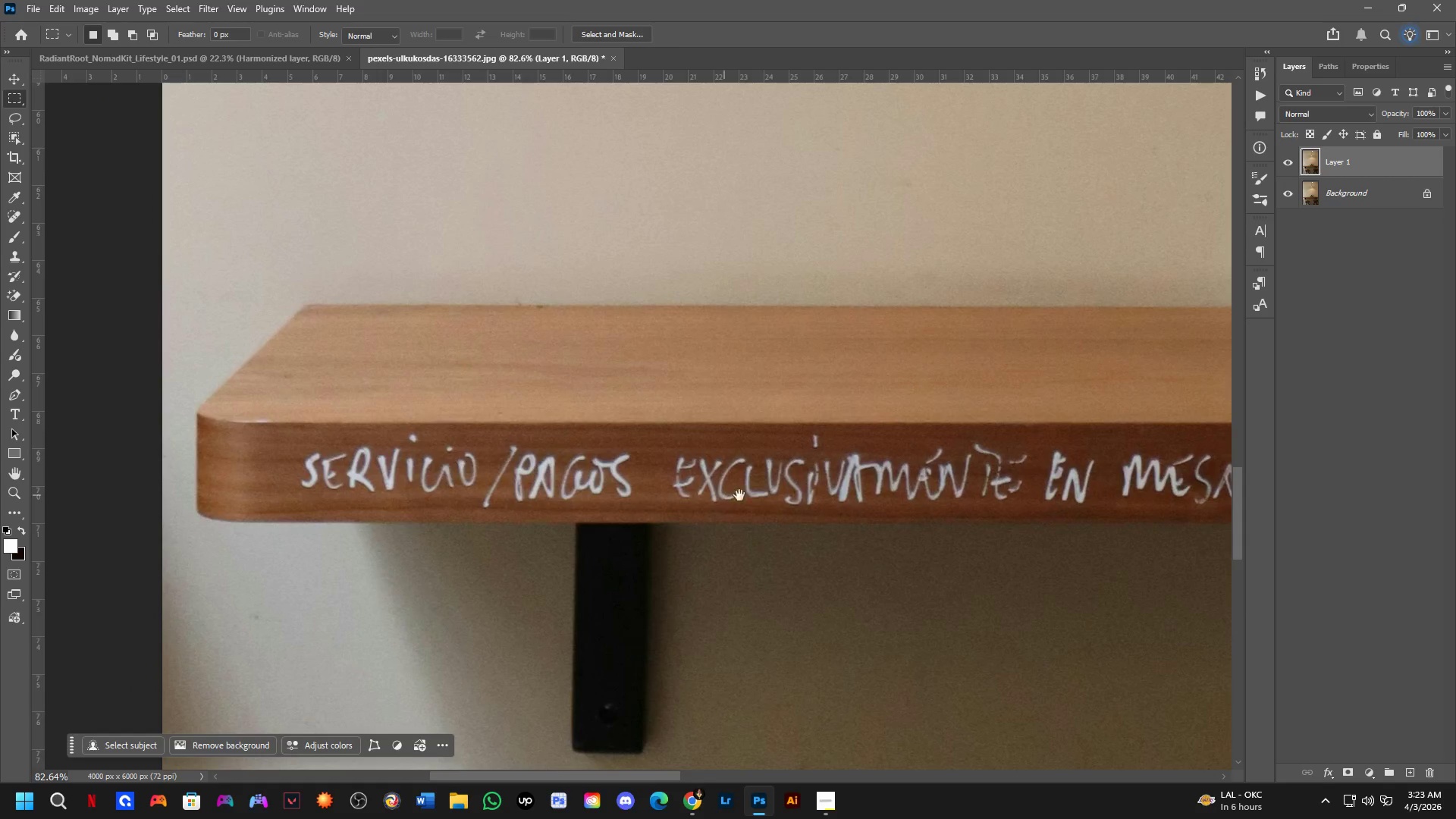 
hold_key(key=Space, duration=0.44)
 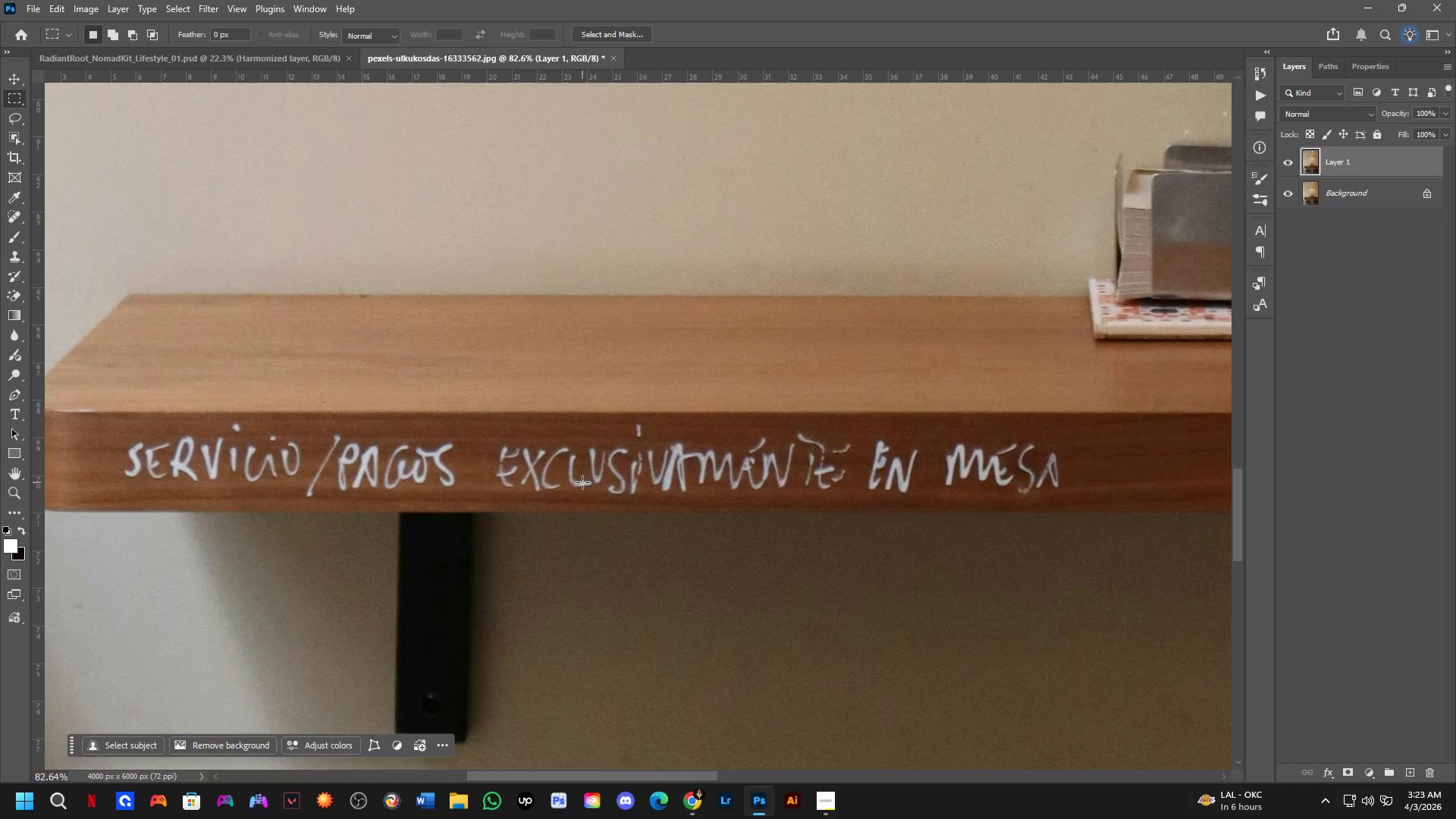 
left_click_drag(start_coordinate=[752, 494], to_coordinate=[580, 484])
 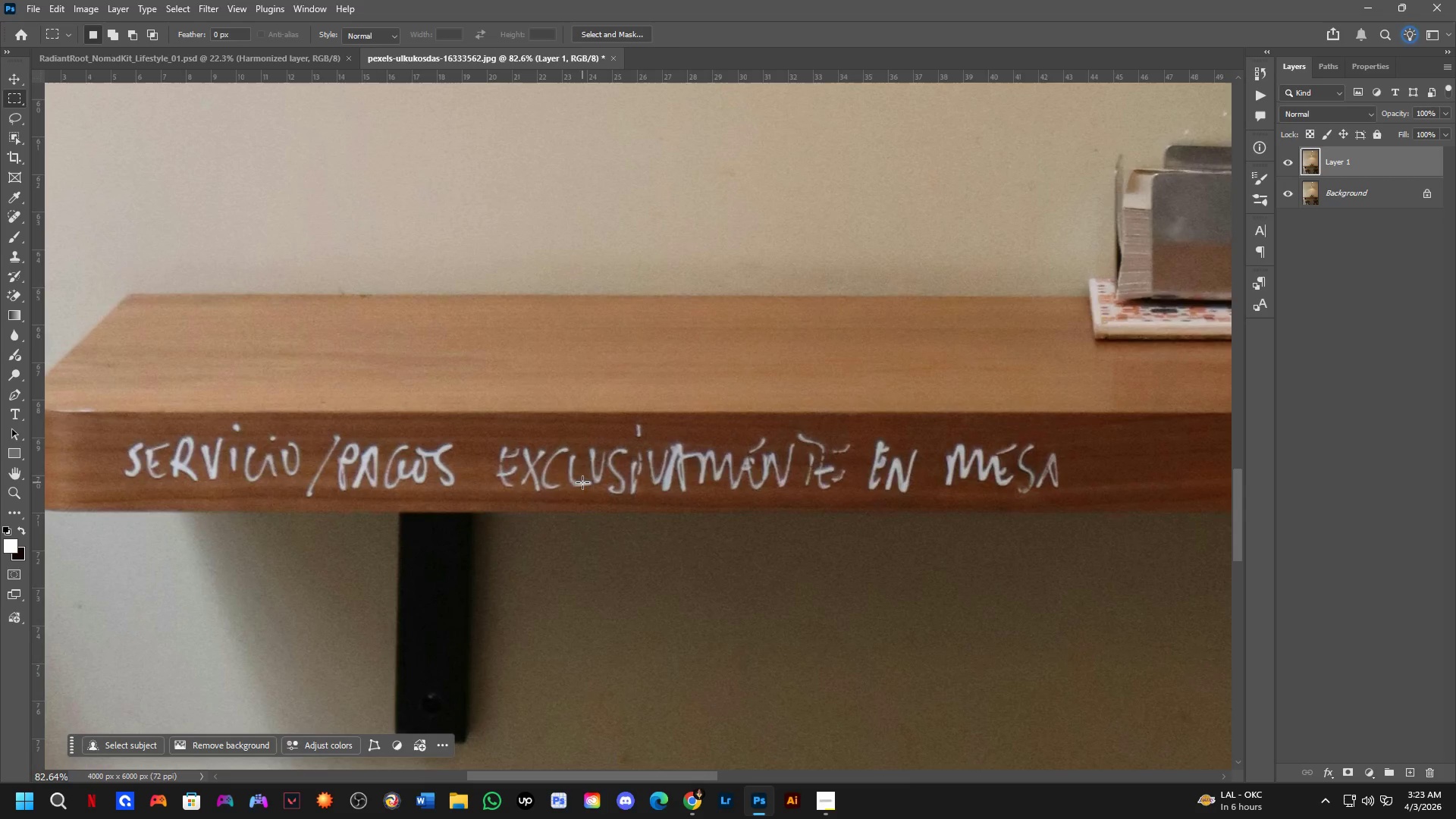 
scroll: coordinate [419, 460], scroll_direction: up, amount: 1.0
 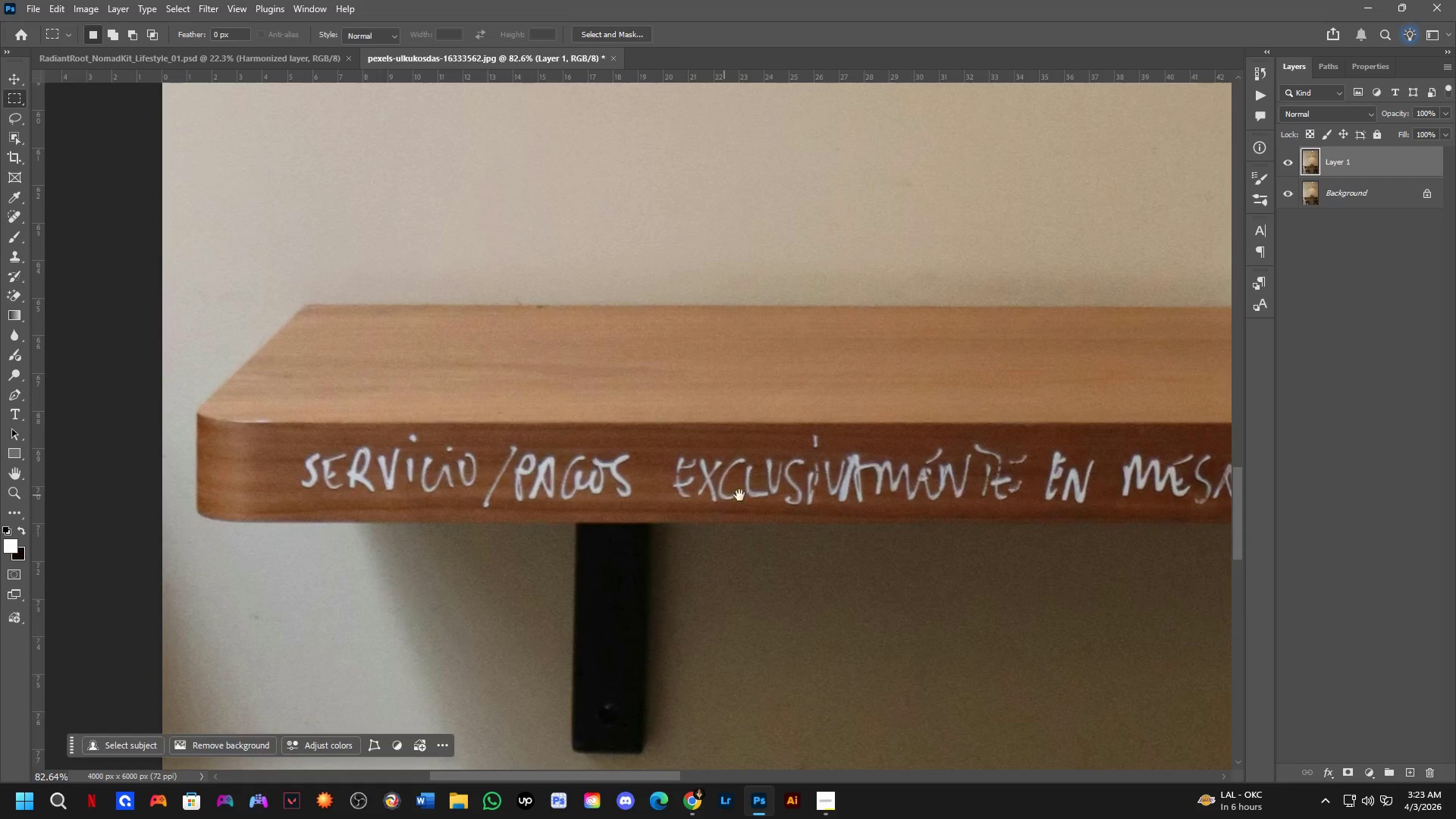 
key(L)
 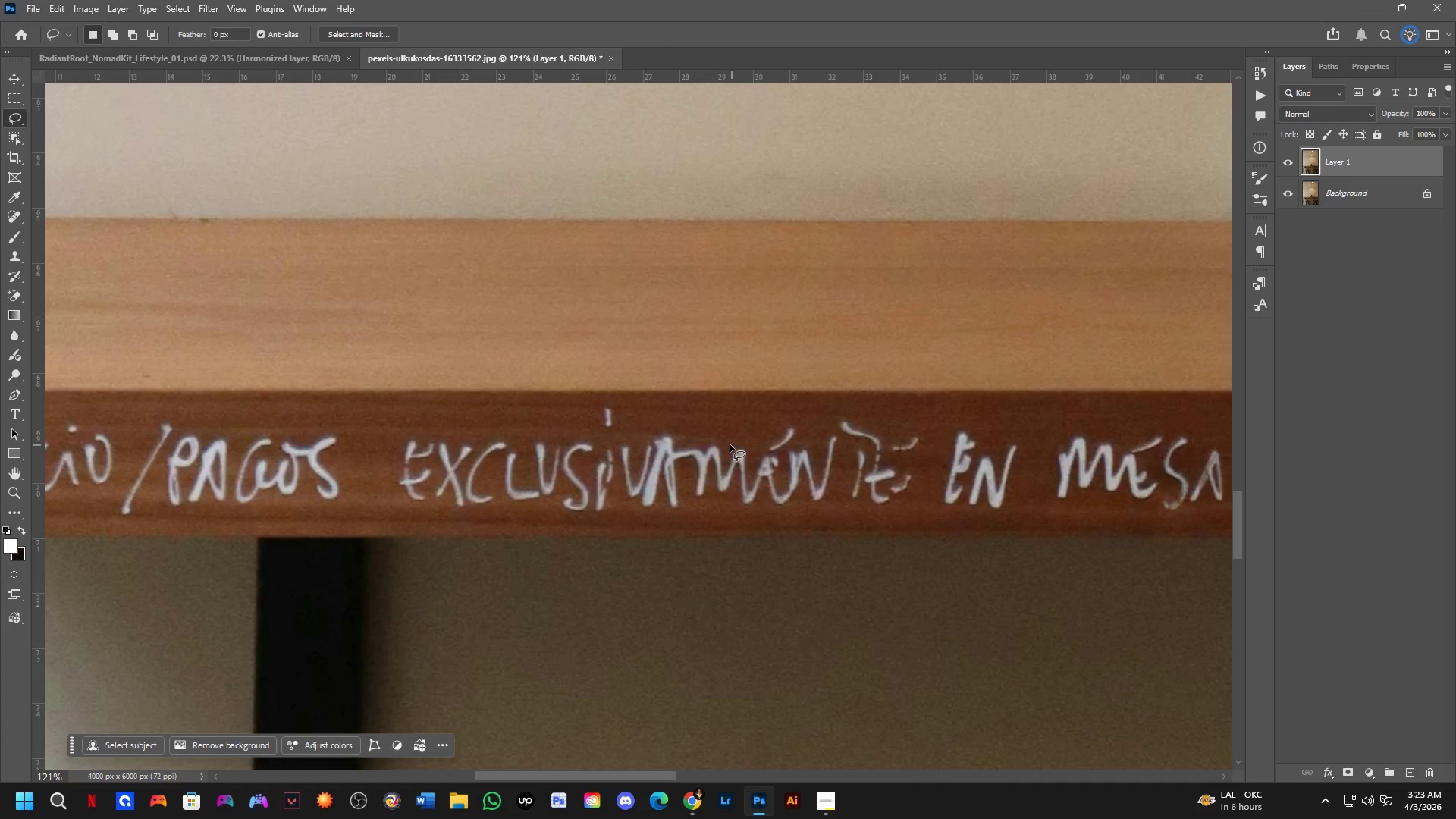 
scroll: coordinate [711, 455], scroll_direction: up, amount: 4.0
 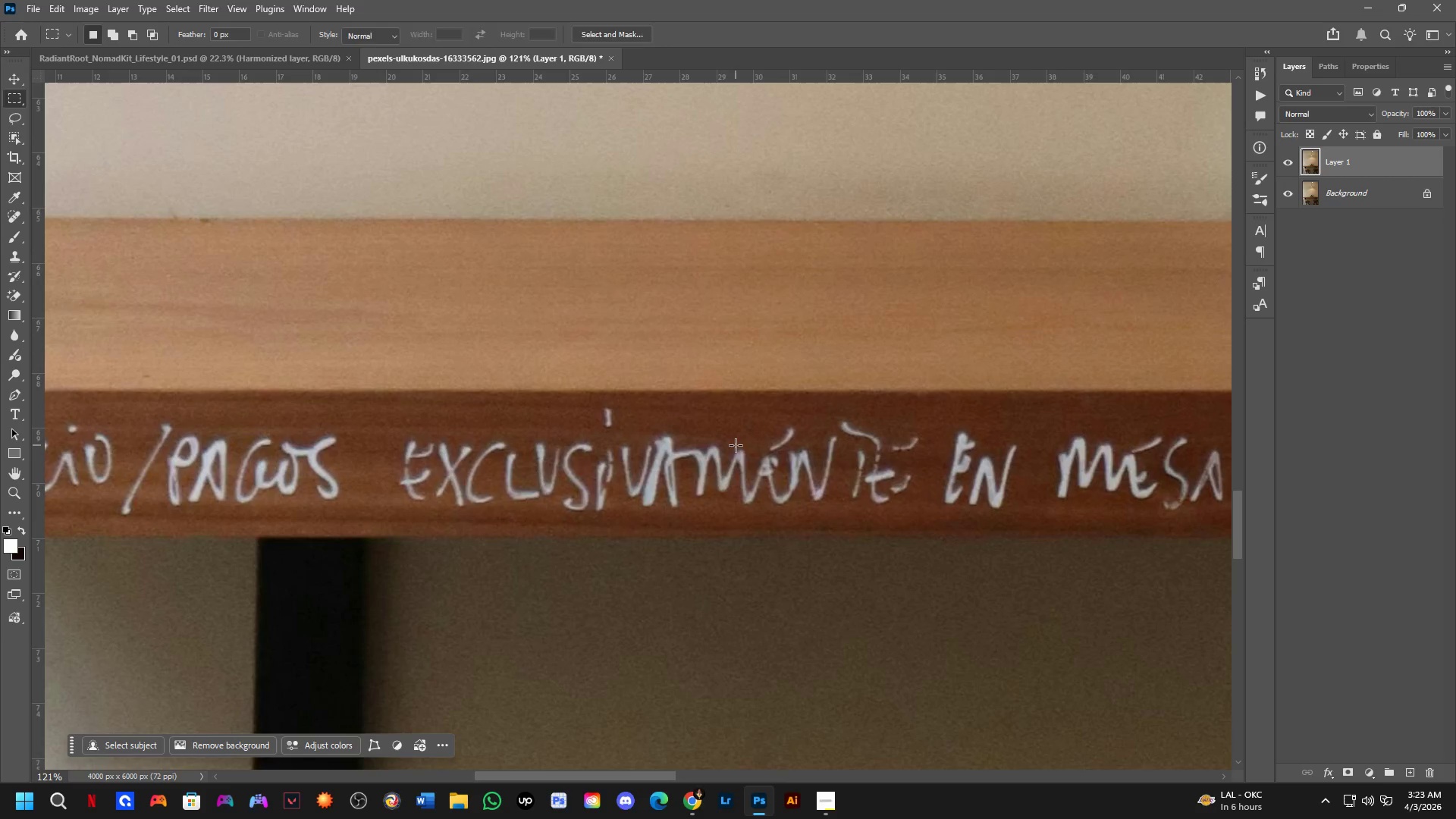 
hold_key(key=Space, duration=0.48)
 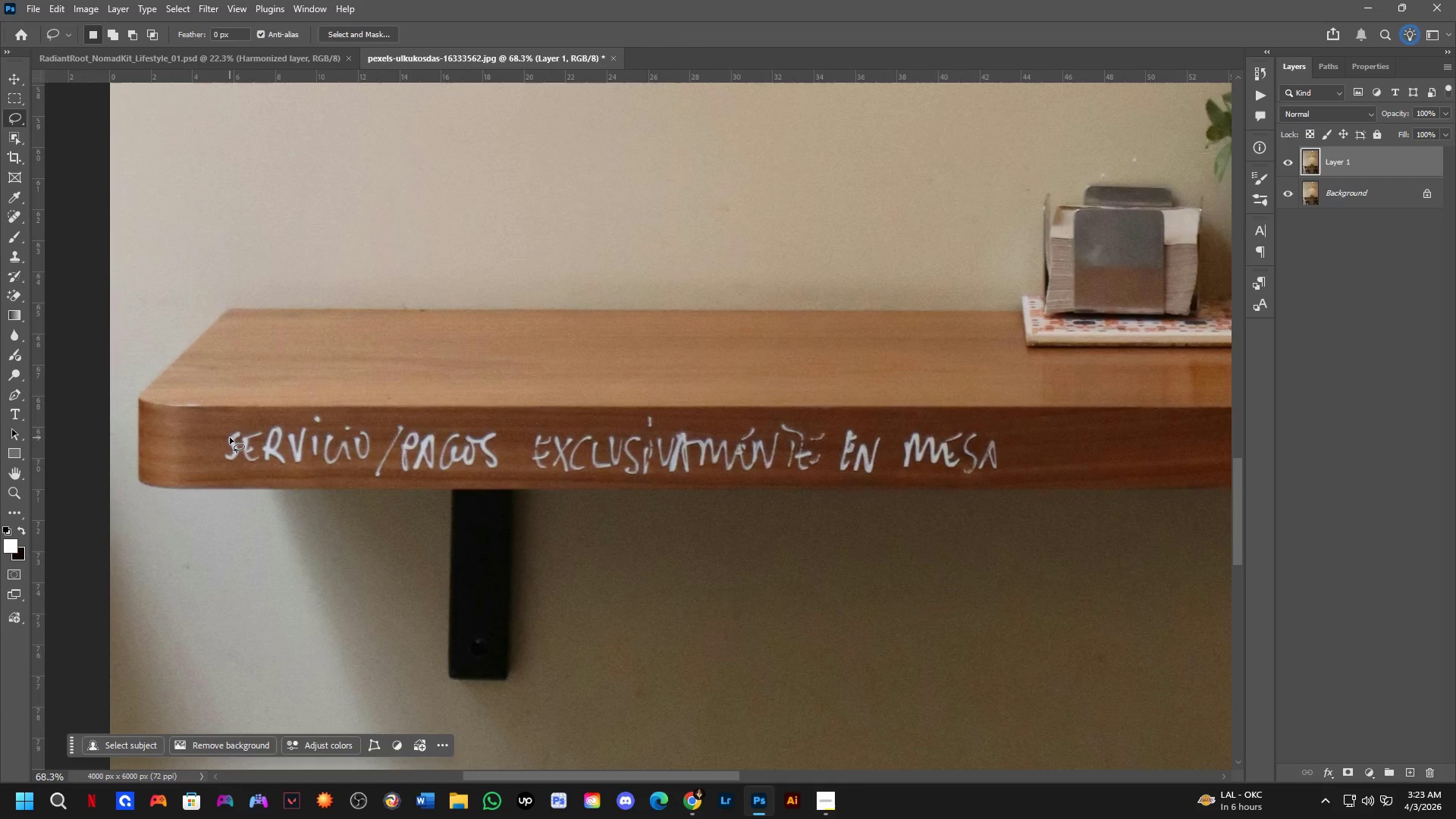 
left_click_drag(start_coordinate=[642, 472], to_coordinate=[652, 463])
 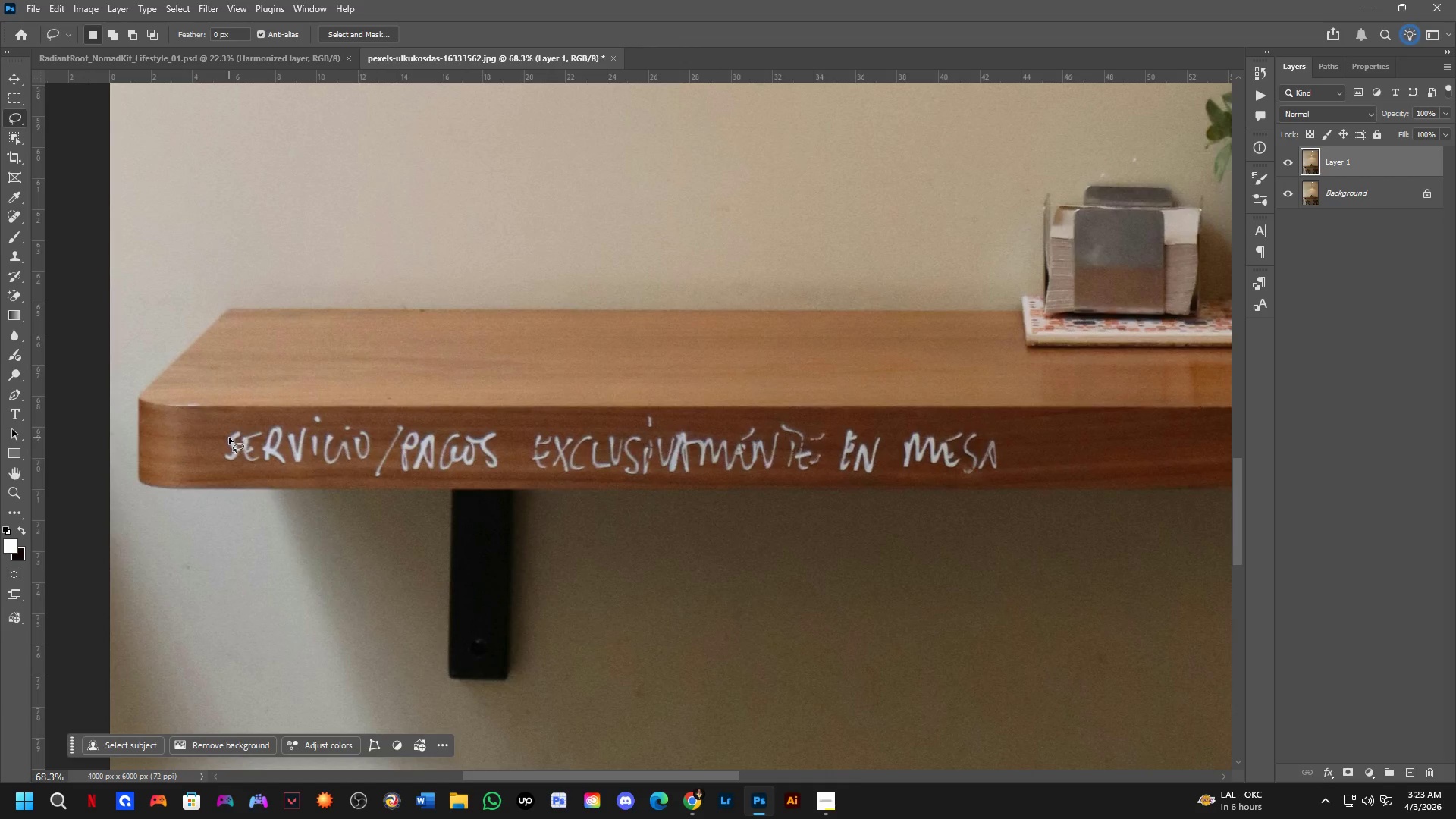 
scroll: coordinate [657, 454], scroll_direction: down, amount: 6.0
 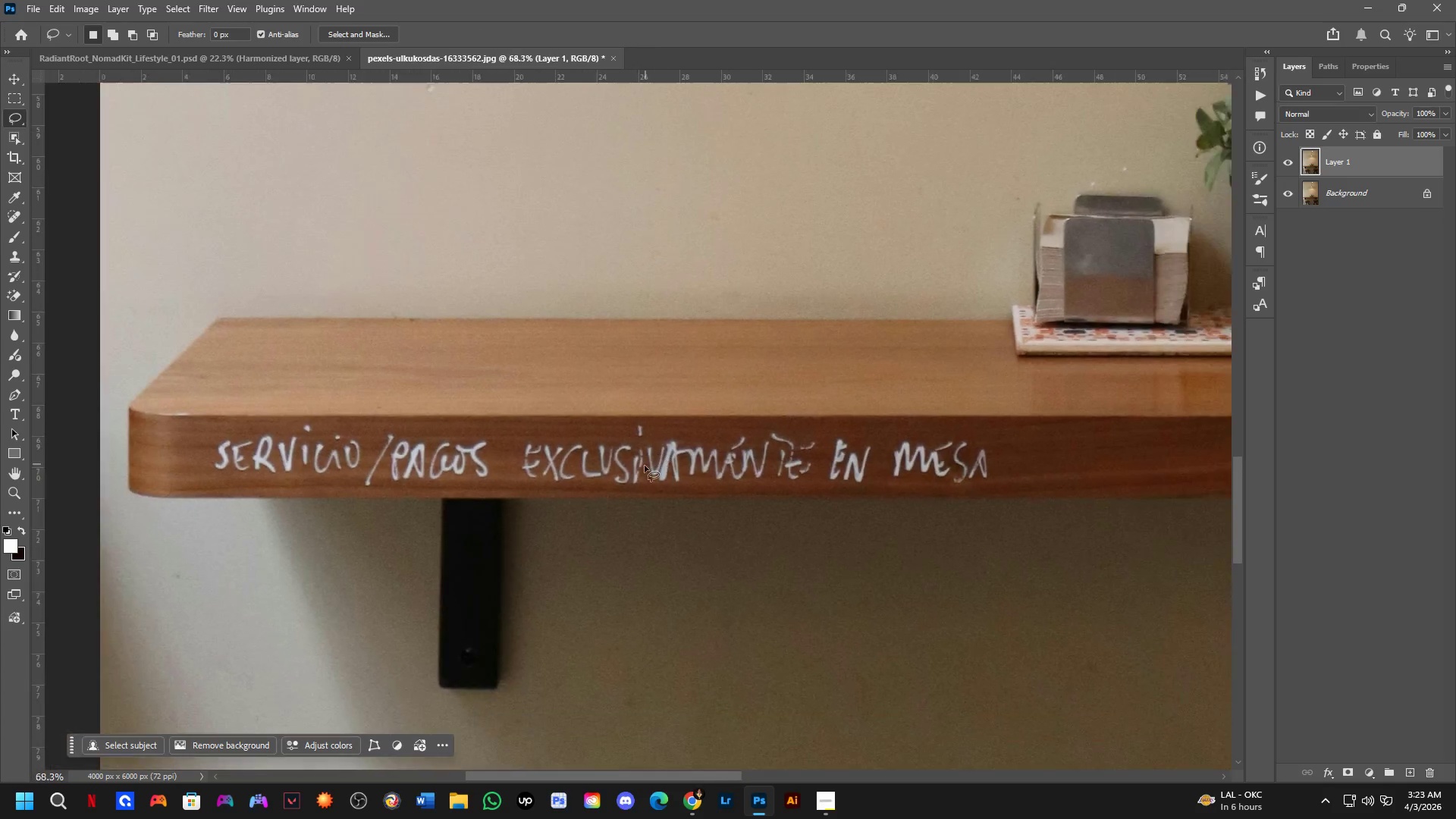 
key(M)
 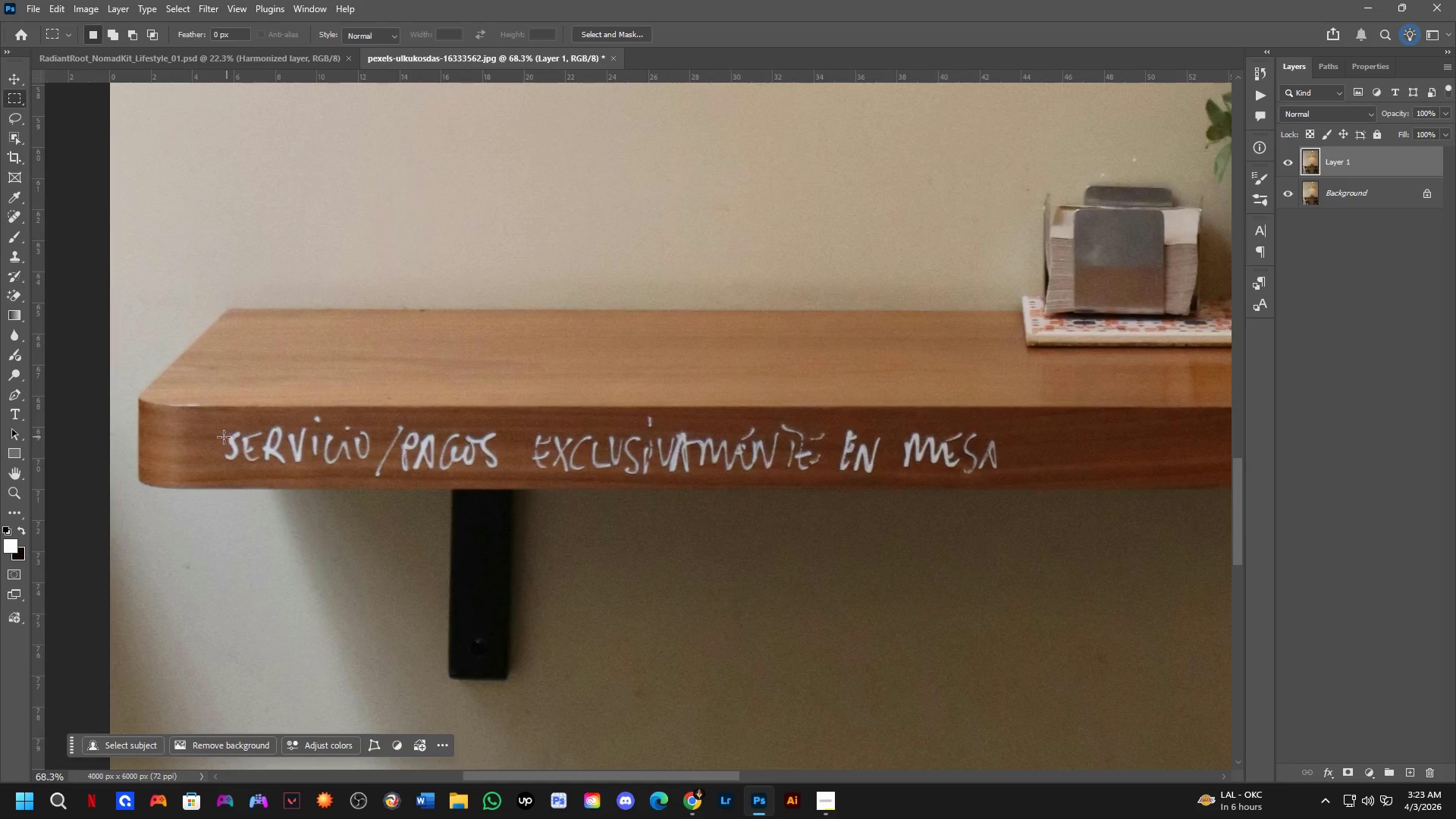 
scroll: coordinate [206, 431], scroll_direction: up, amount: 3.0
 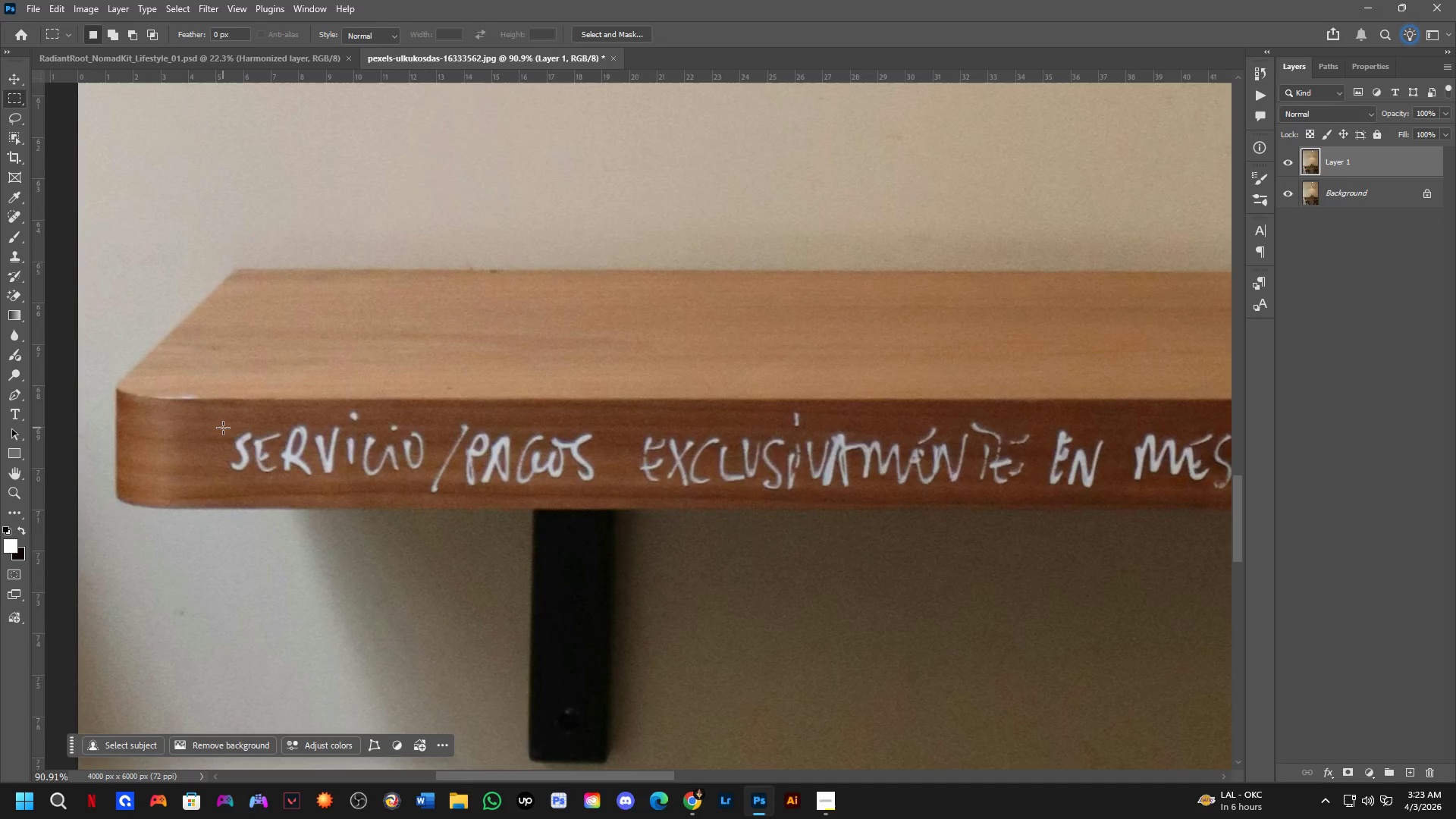 
left_click_drag(start_coordinate=[223, 428], to_coordinate=[280, 479])
 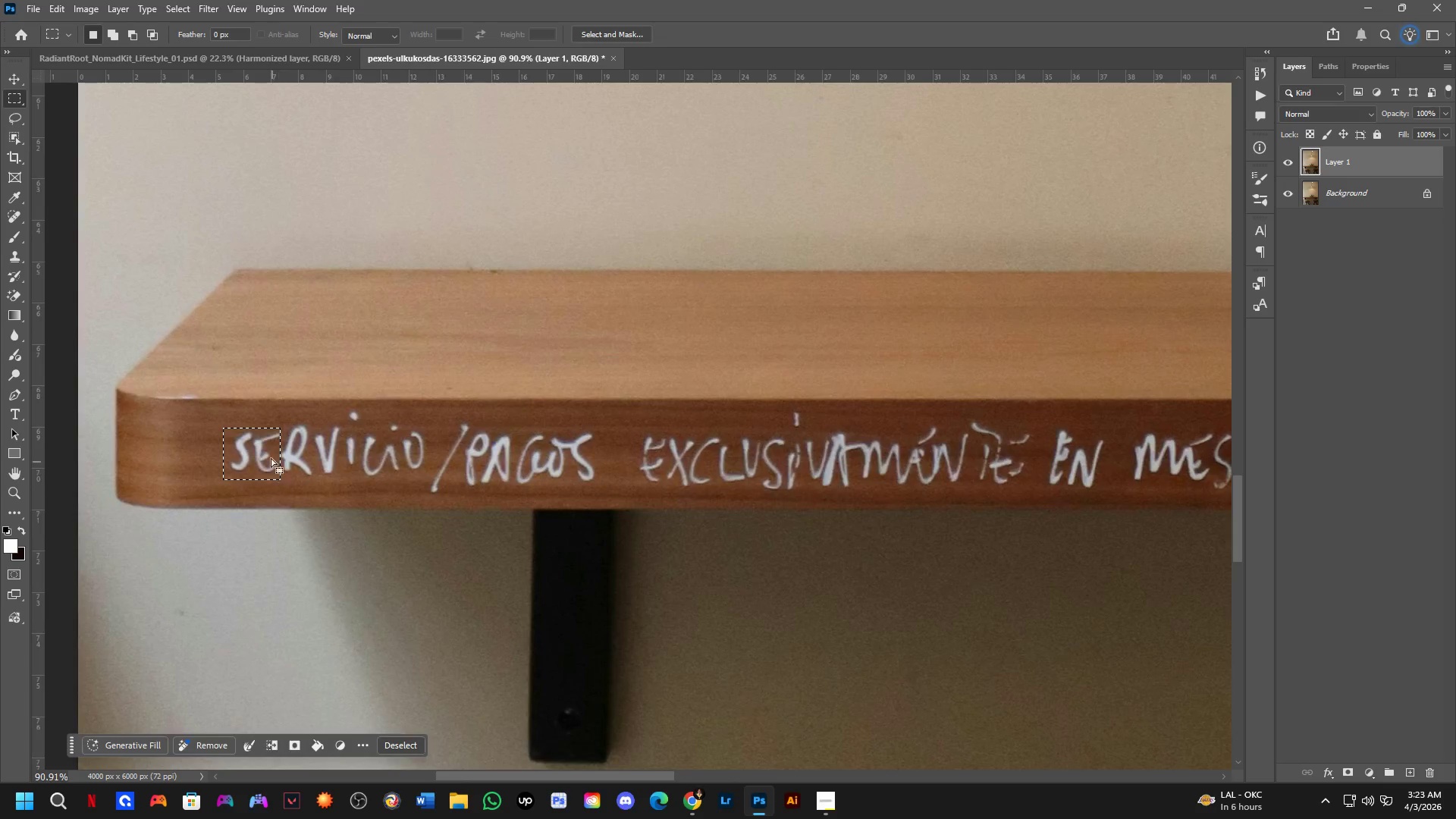 
hold_key(key=ShiftLeft, duration=0.58)
 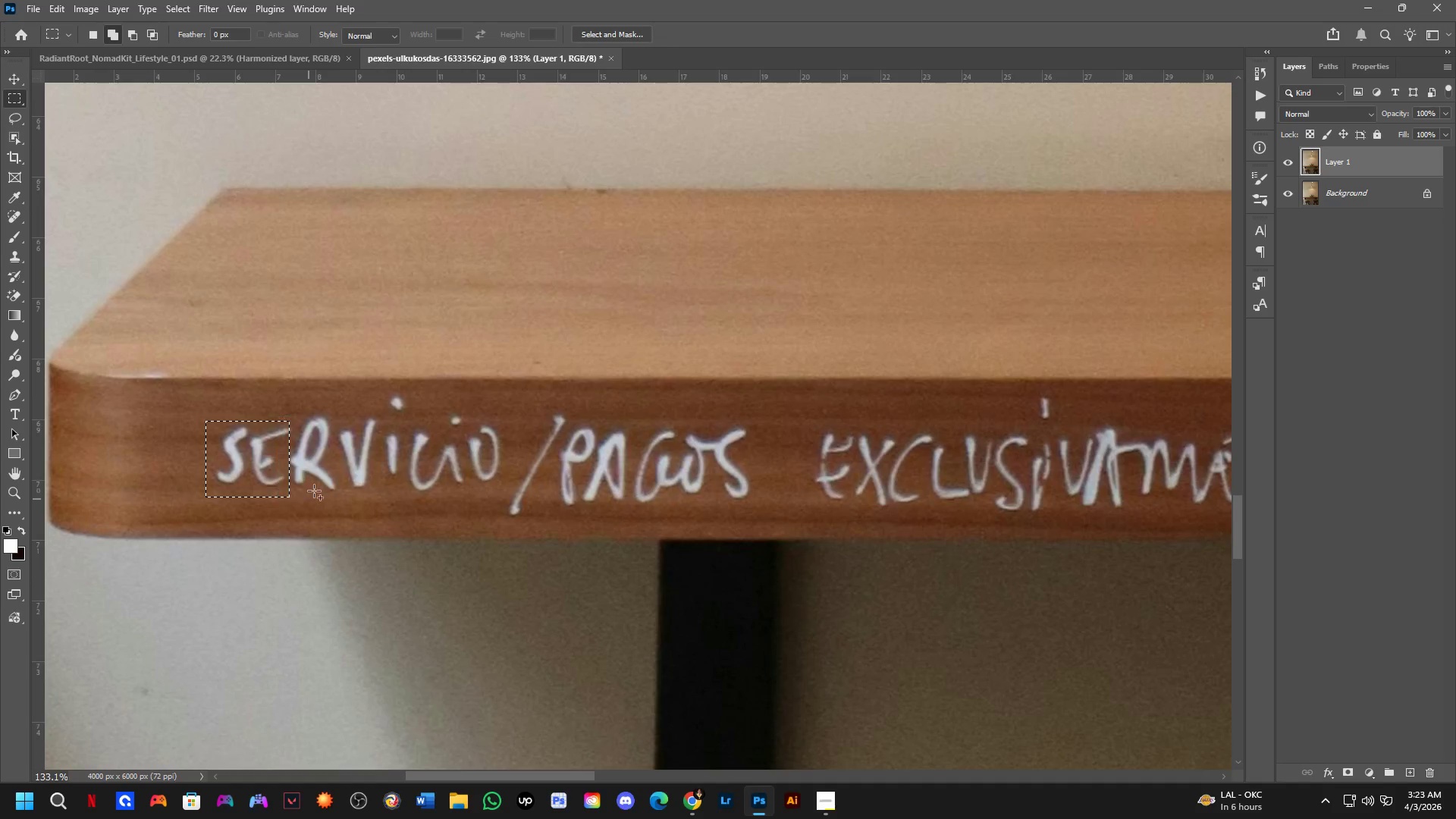 
scroll: coordinate [256, 433], scroll_direction: up, amount: 4.0
 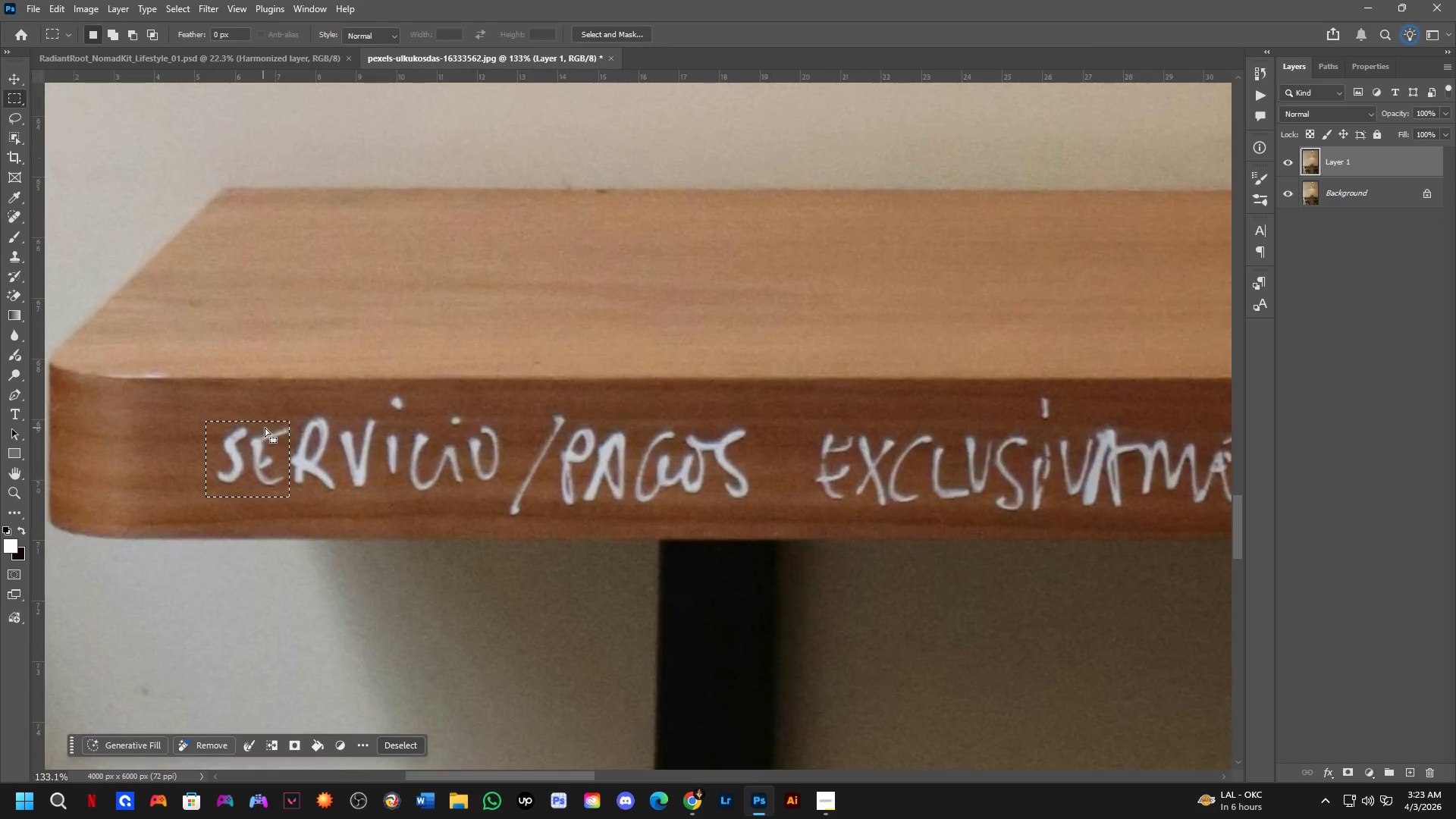 
left_click_drag(start_coordinate=[277, 416], to_coordinate=[308, 500])
 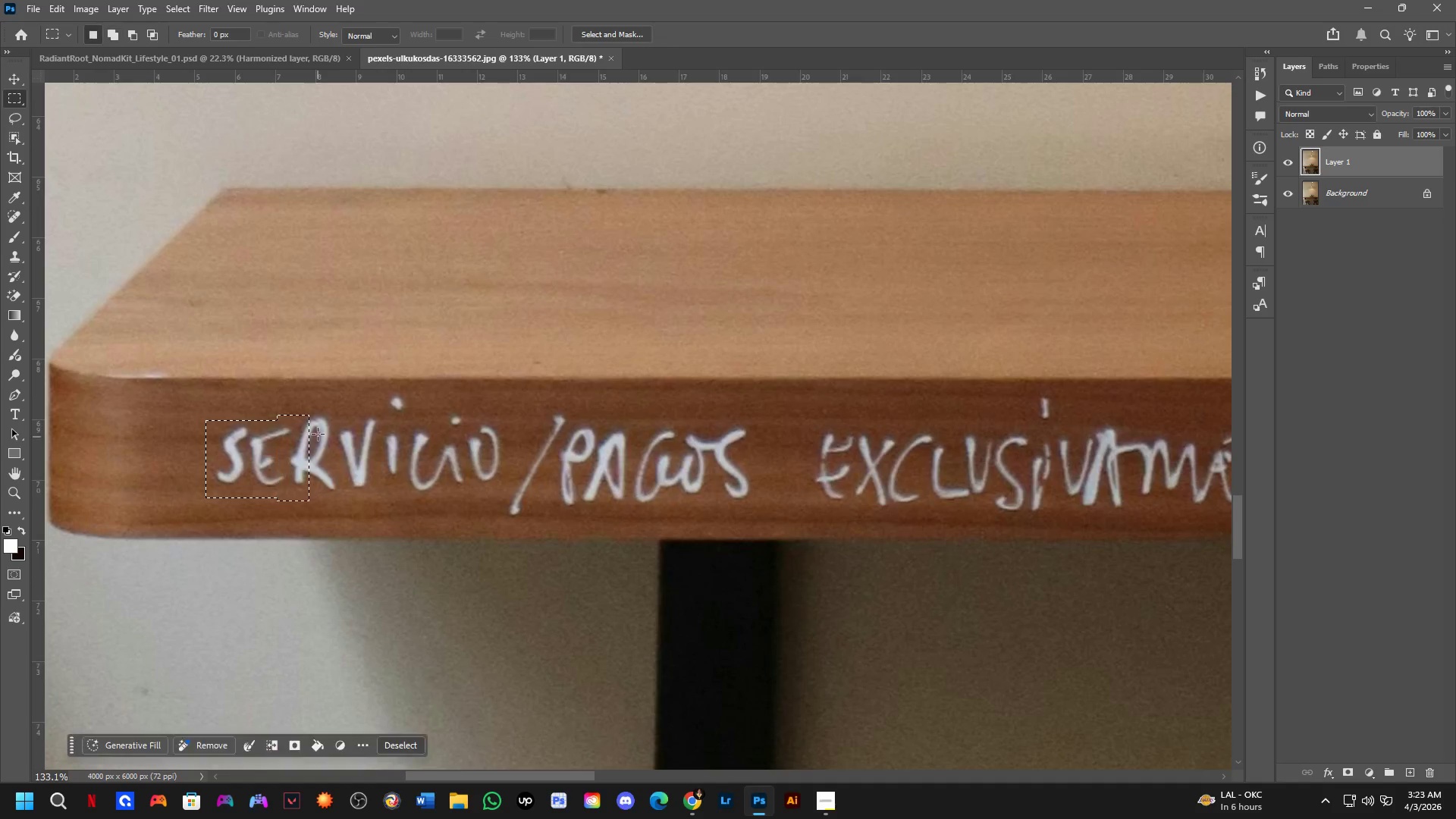 
hold_key(key=ShiftLeft, duration=0.62)
 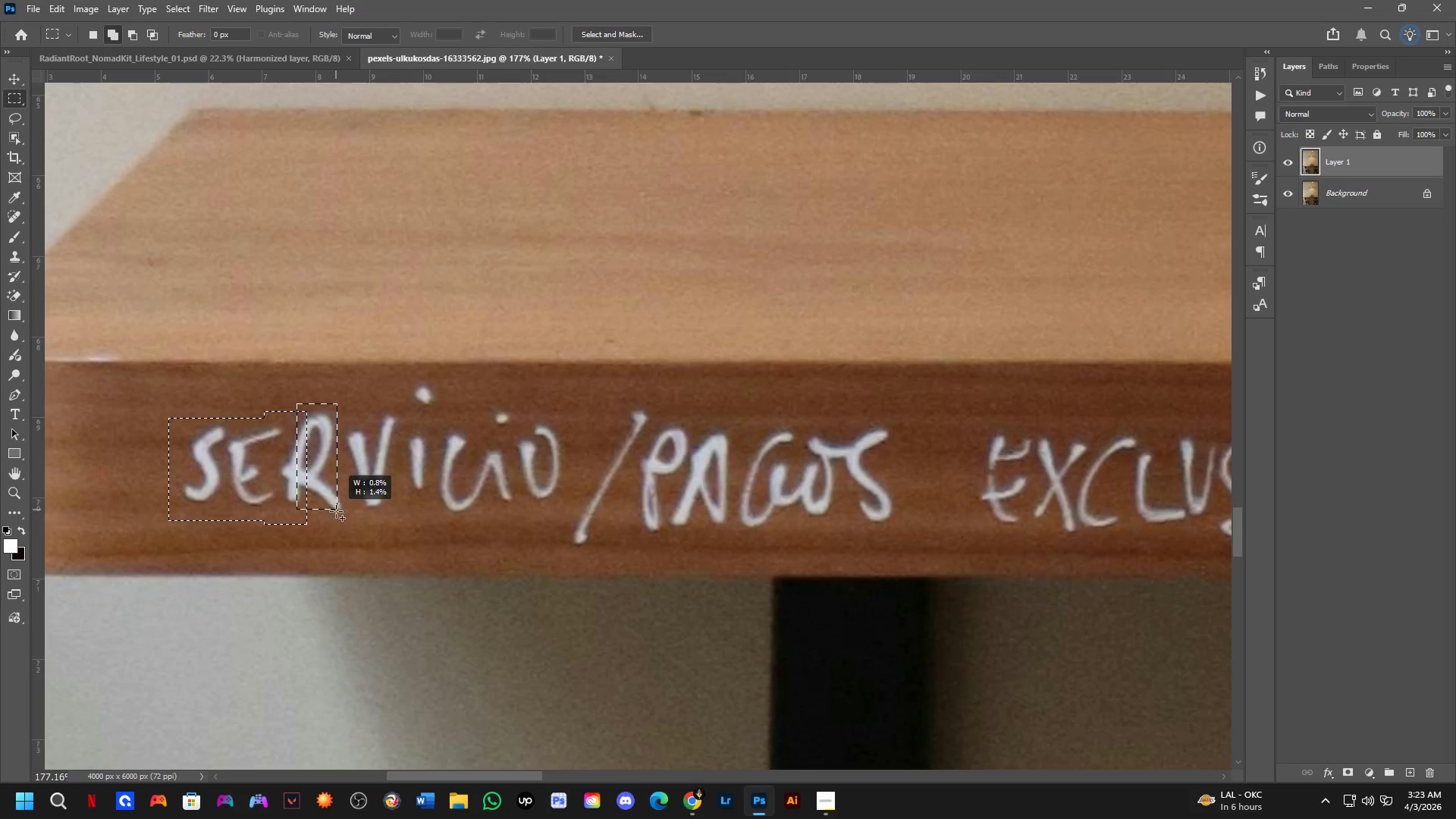 
scroll: coordinate [315, 426], scroll_direction: up, amount: 3.0
 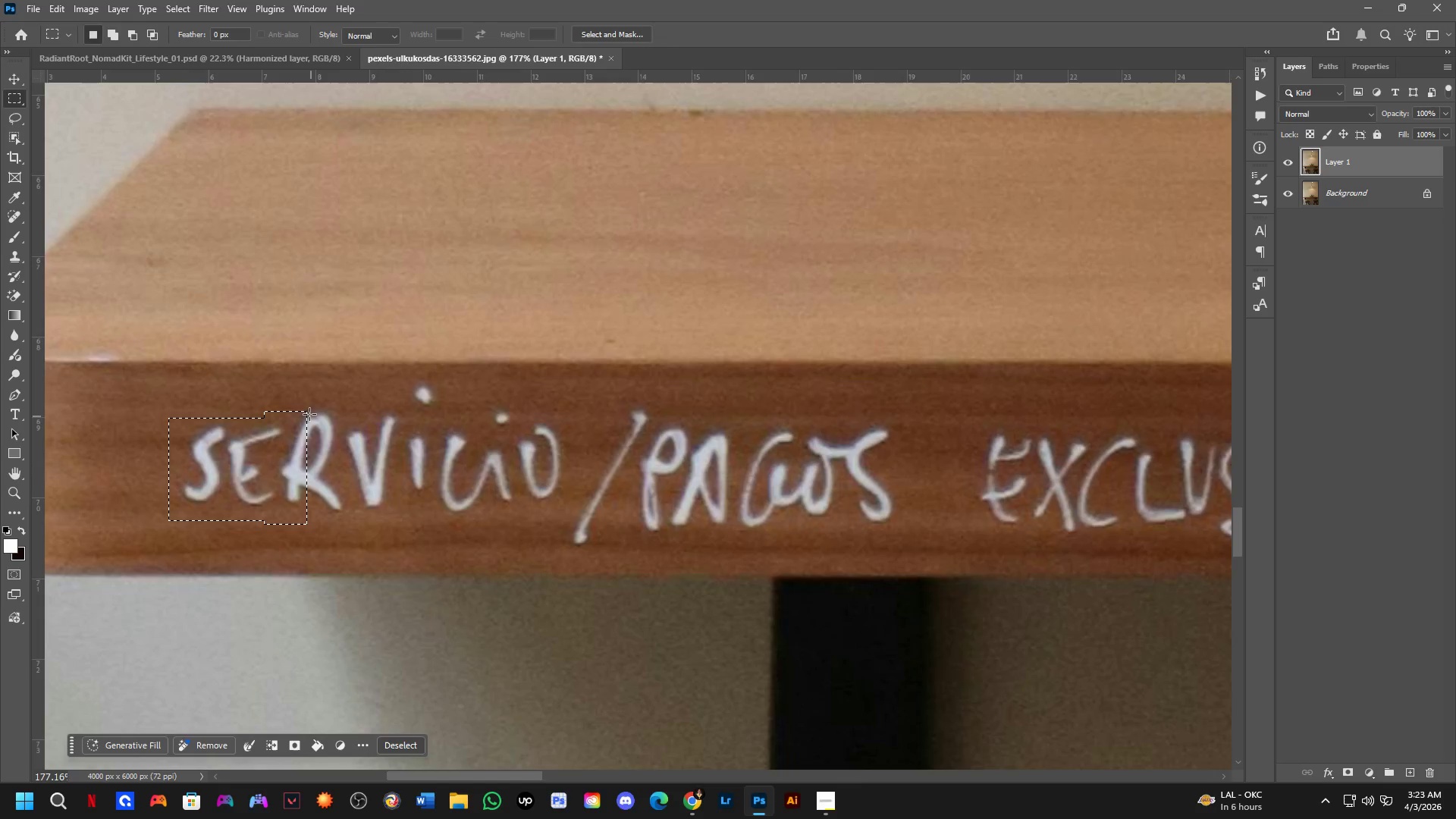 
left_click_drag(start_coordinate=[297, 404], to_coordinate=[355, 529])
 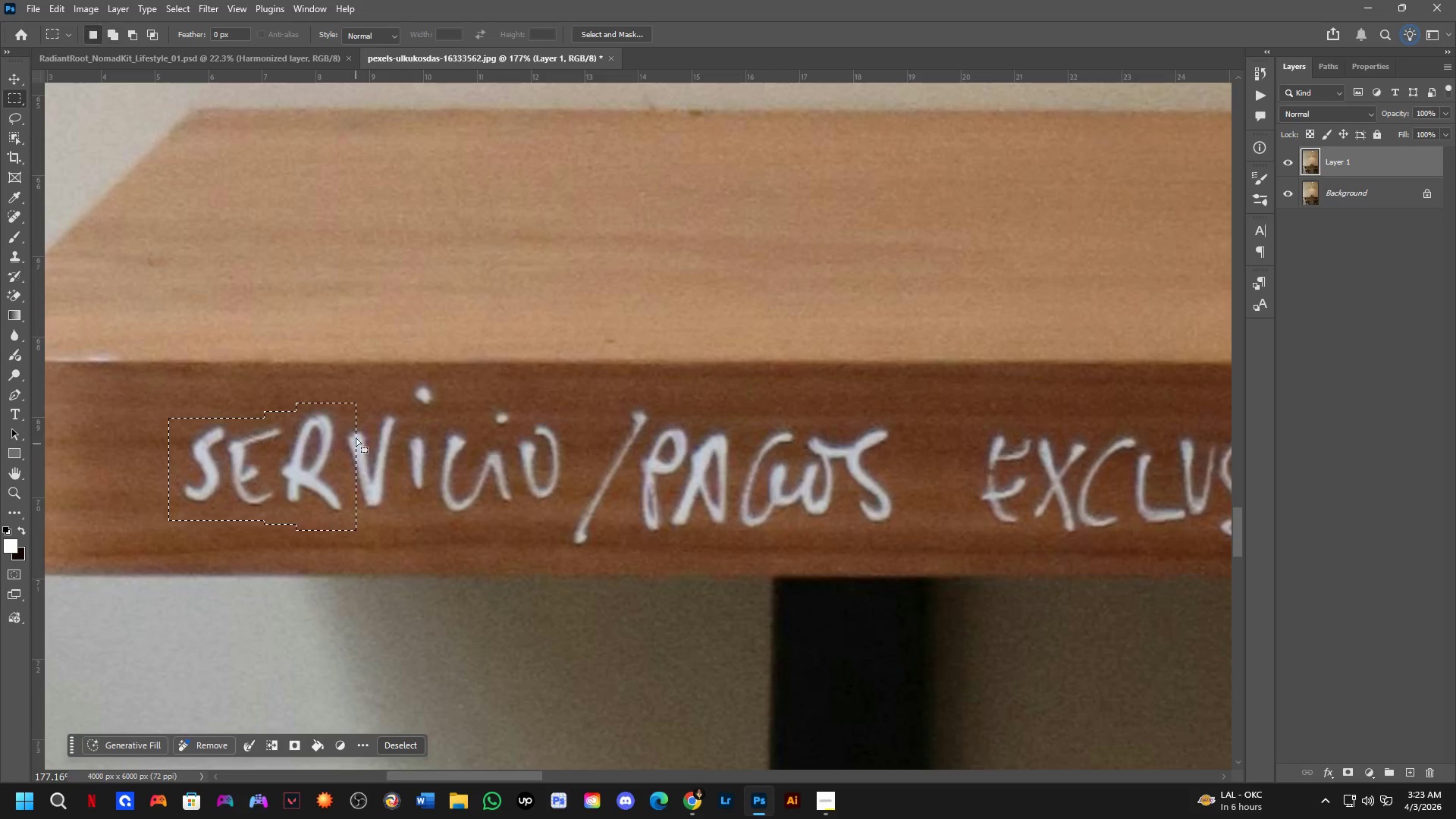 
hold_key(key=ShiftLeft, duration=0.39)
left_click_drag(start_coordinate=[344, 406], to_coordinate=[402, 529])
 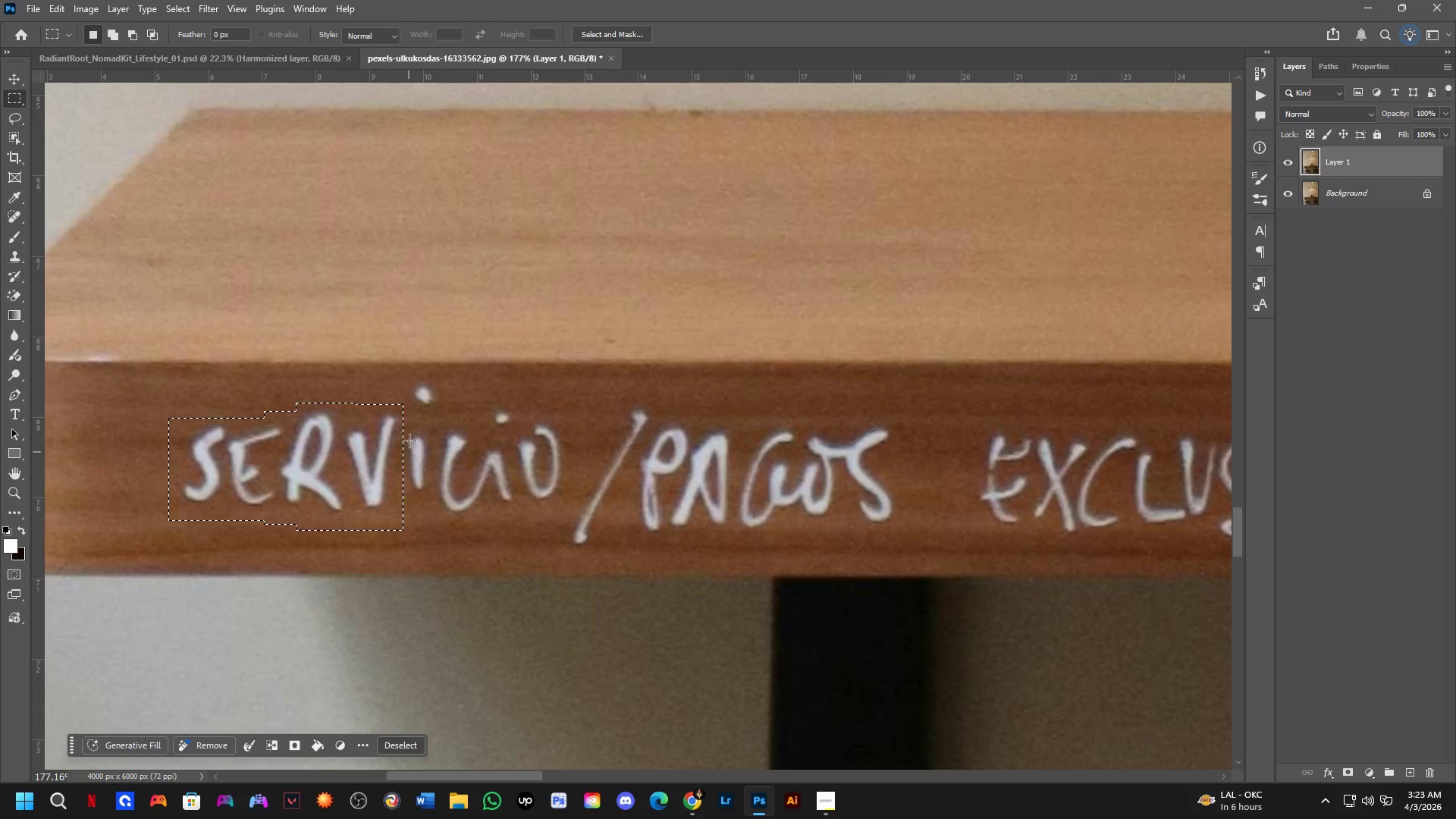 
hold_key(key=ShiftLeft, duration=0.48)
left_click_drag(start_coordinate=[410, 378], to_coordinate=[442, 423])
 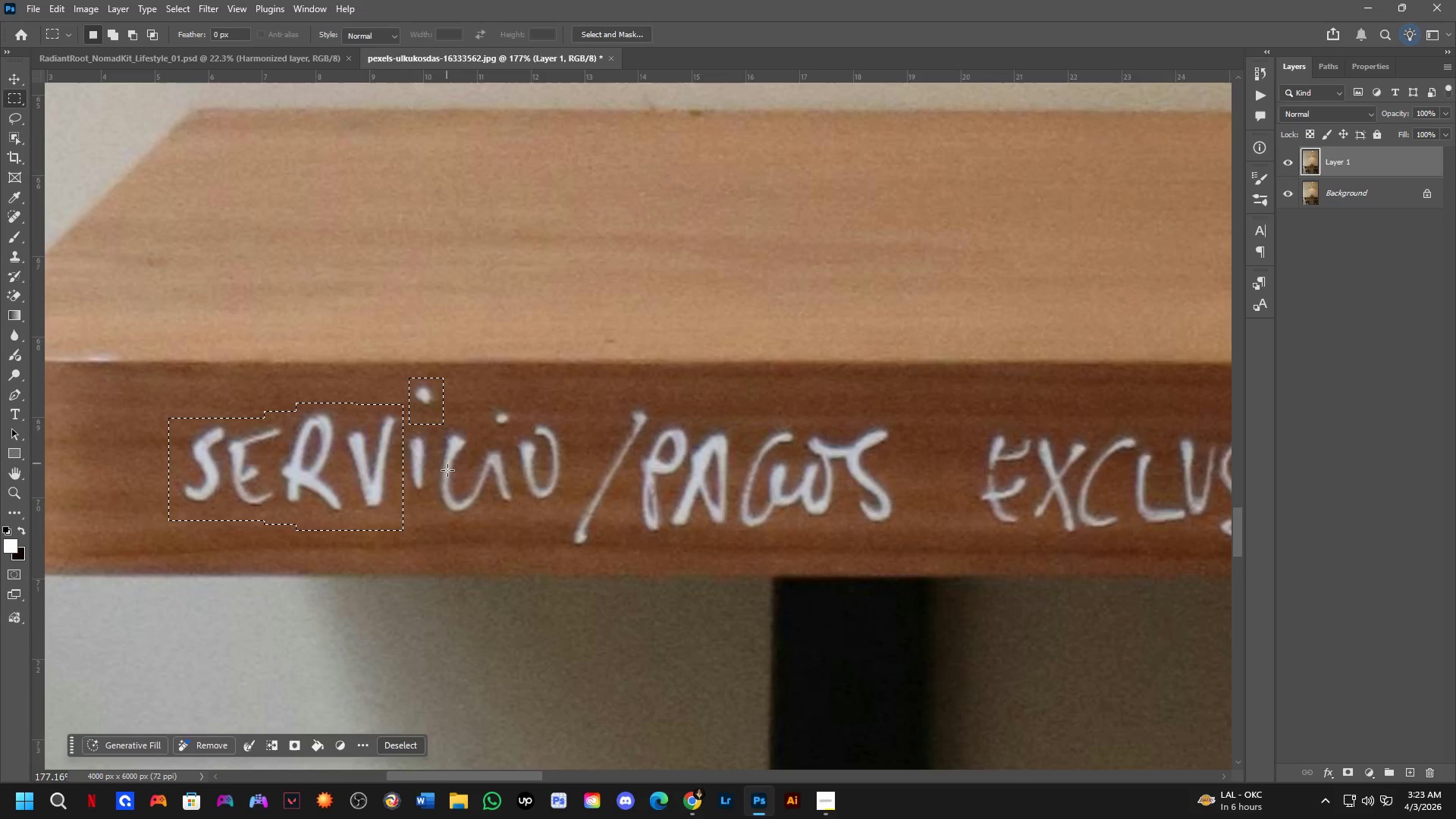 
hold_key(key=Space, duration=0.61)
 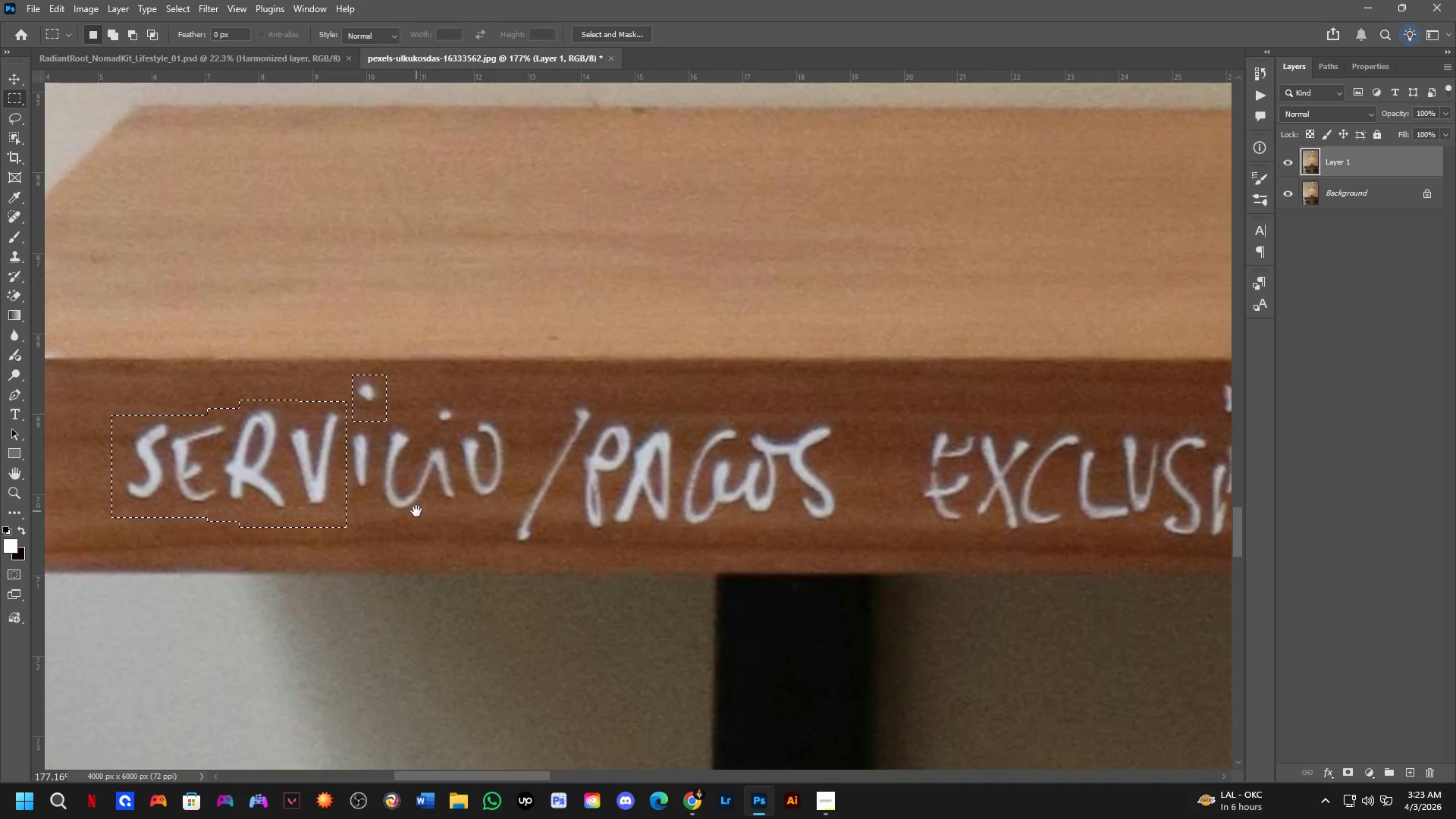 
left_click_drag(start_coordinate=[454, 495], to_coordinate=[425, 494])
 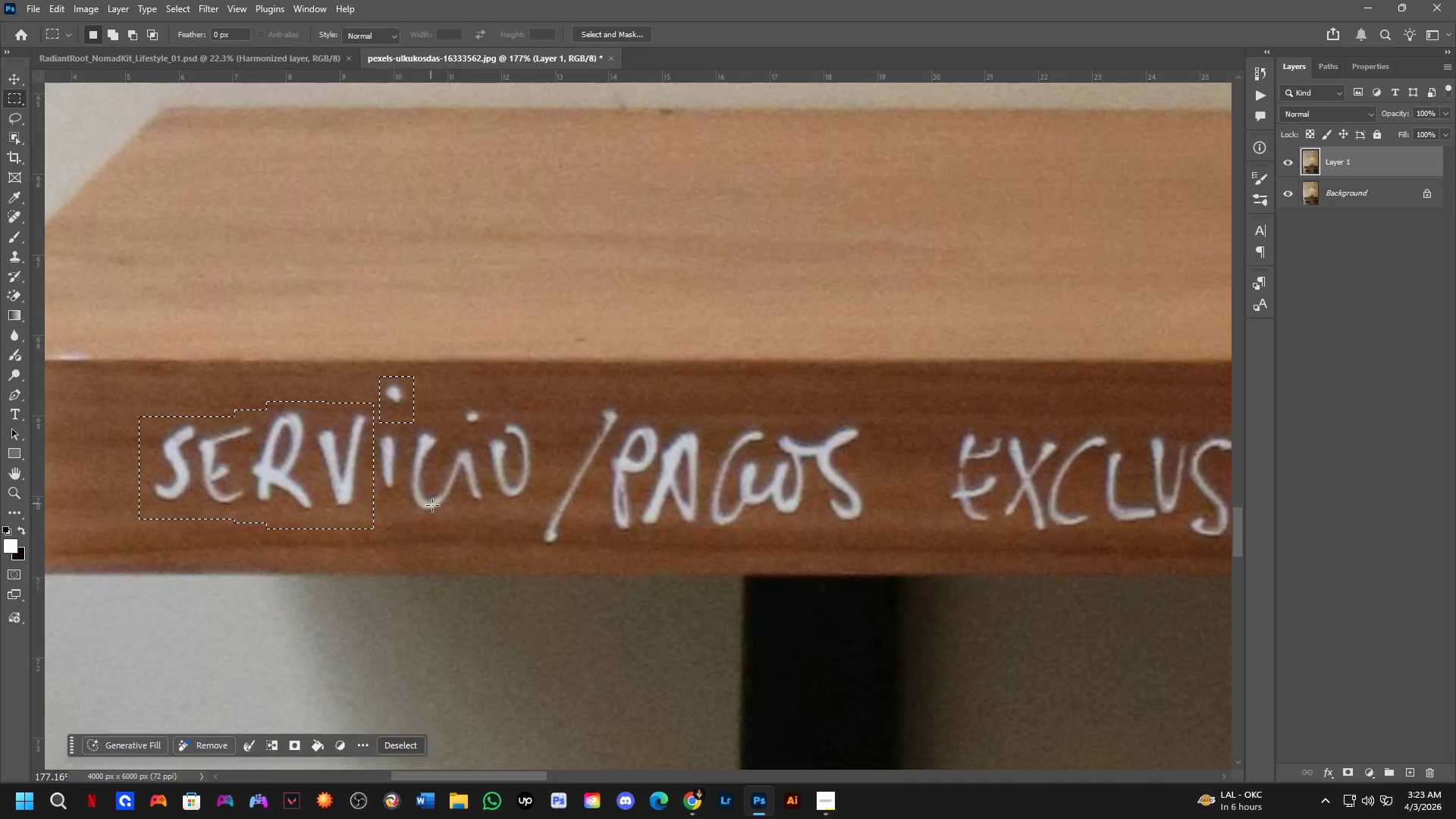 
hold_key(key=Space, duration=0.53)
 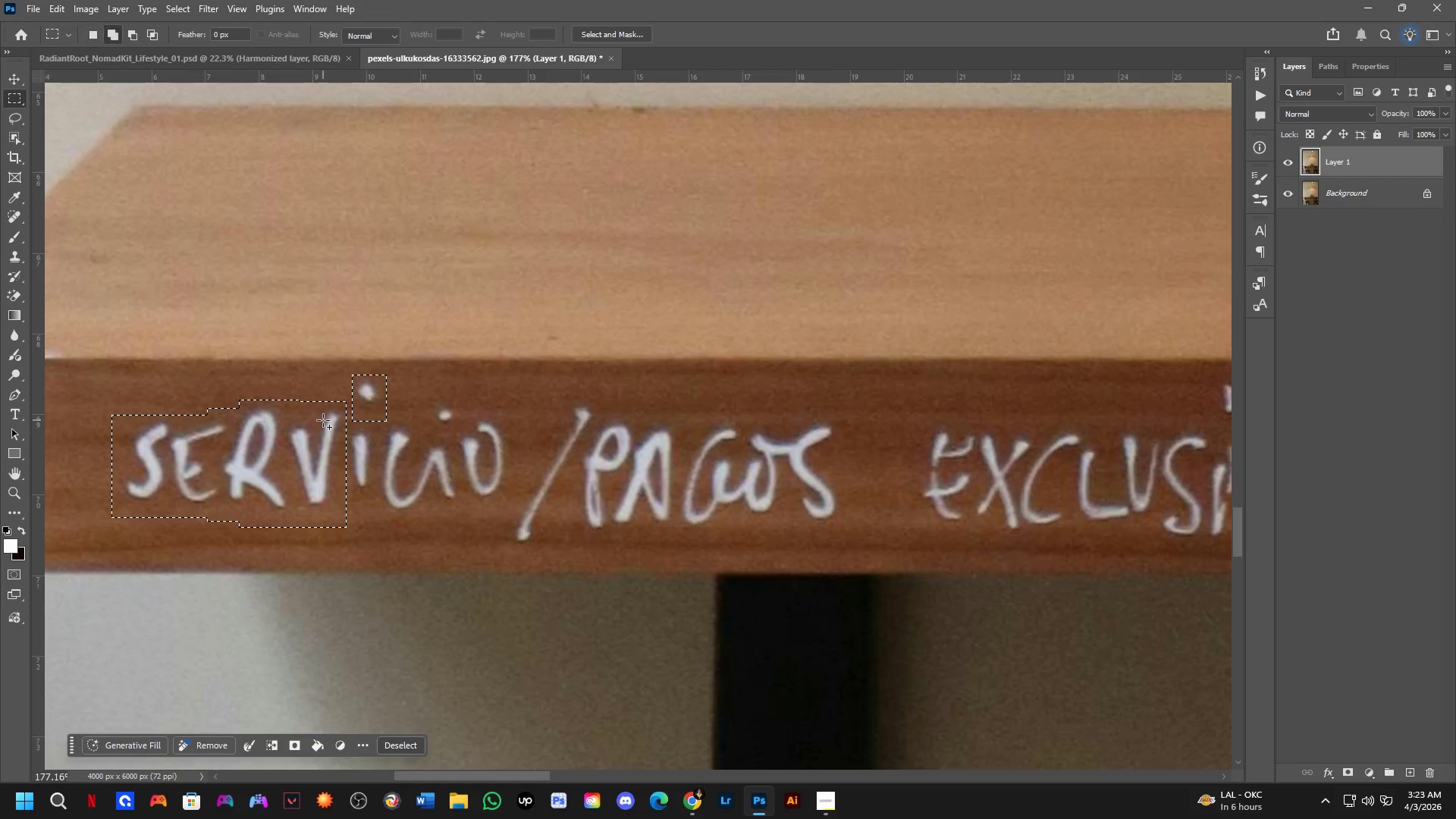 
left_click_drag(start_coordinate=[444, 513], to_coordinate=[416, 511])
 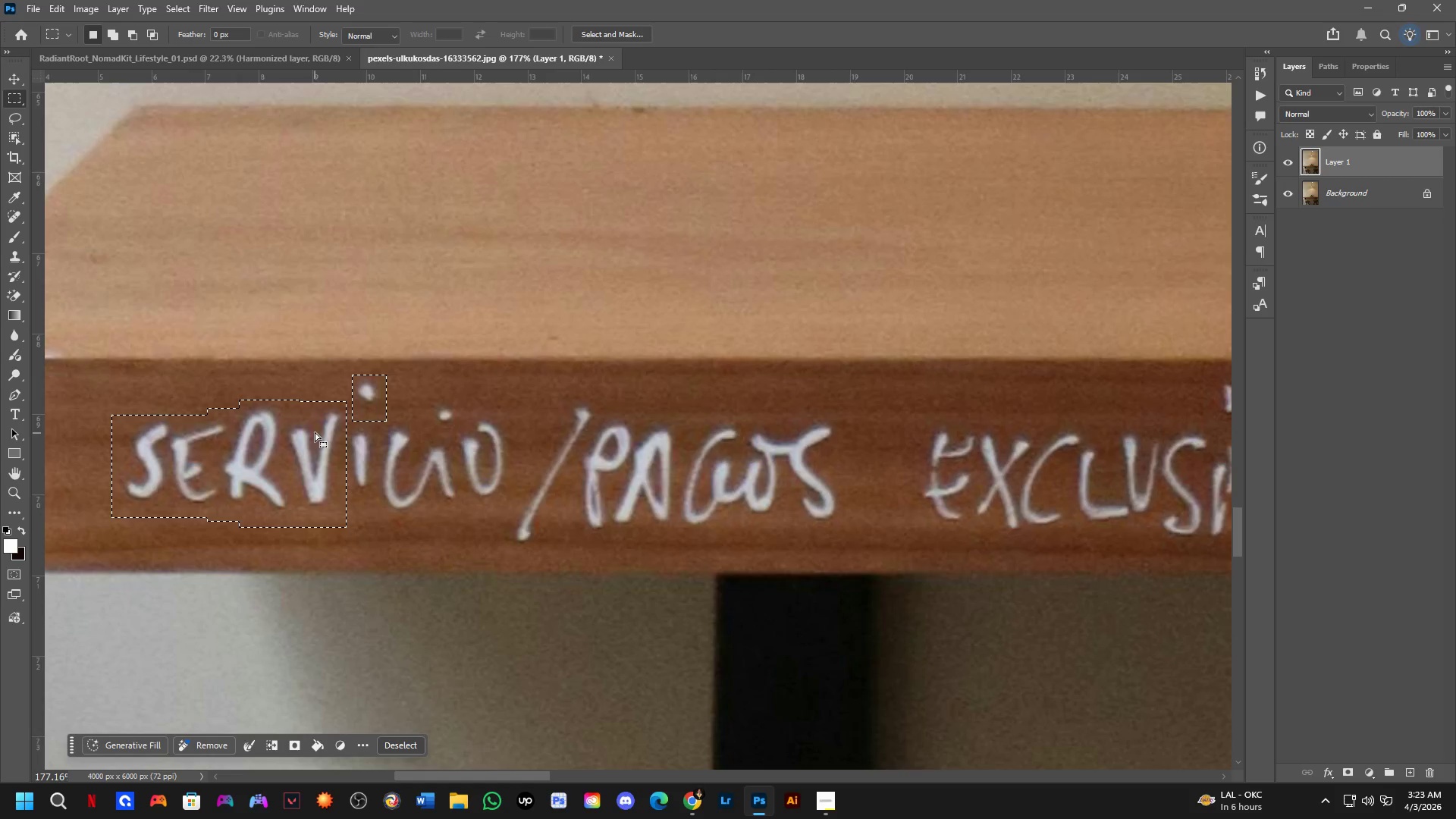 
hold_key(key=ShiftLeft, duration=0.34)
left_click_drag(start_coordinate=[328, 419], to_coordinate=[384, 506])
 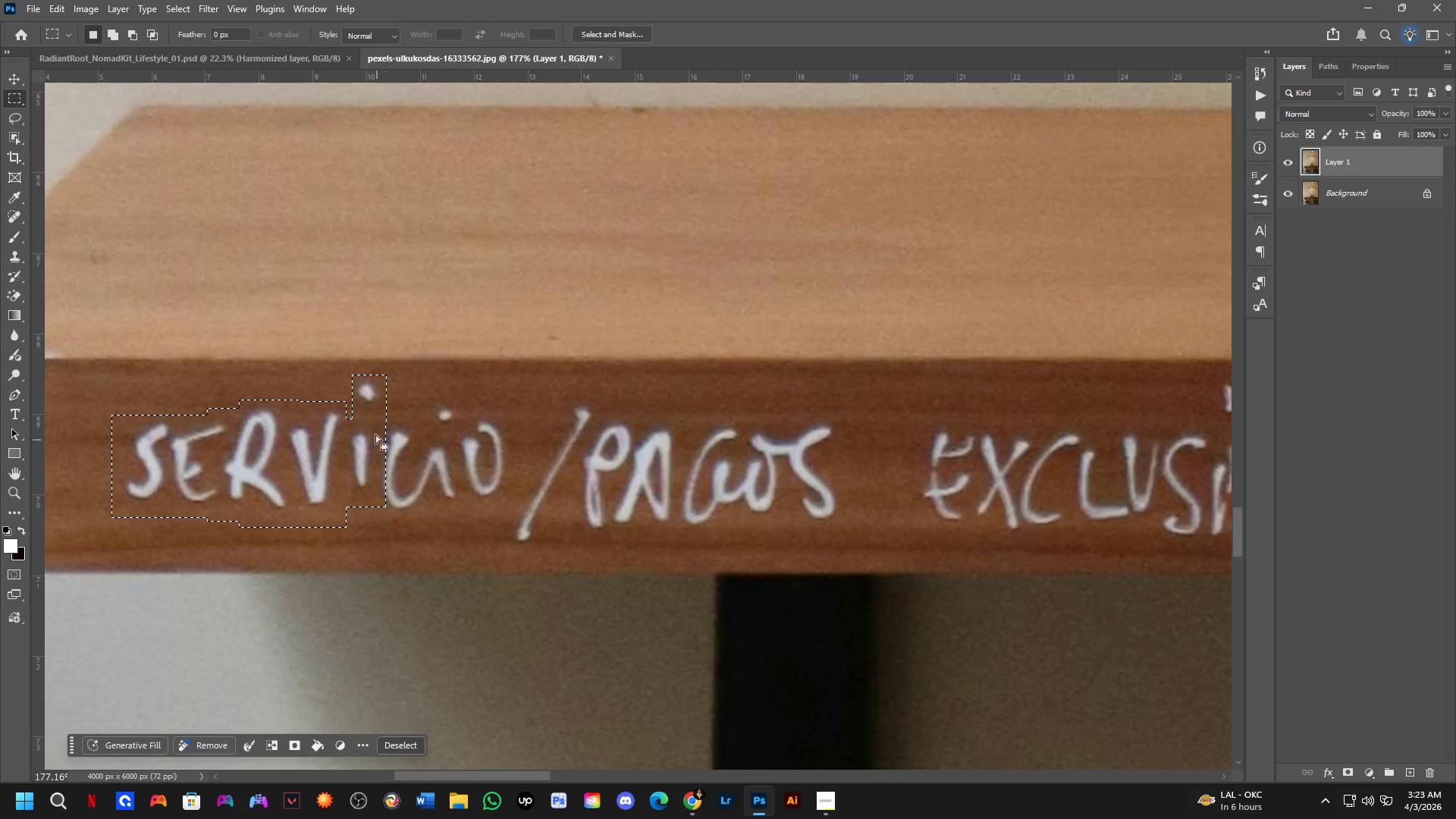 
hold_key(key=ShiftLeft, duration=0.41)
left_click_drag(start_coordinate=[369, 416], to_coordinate=[439, 522])
 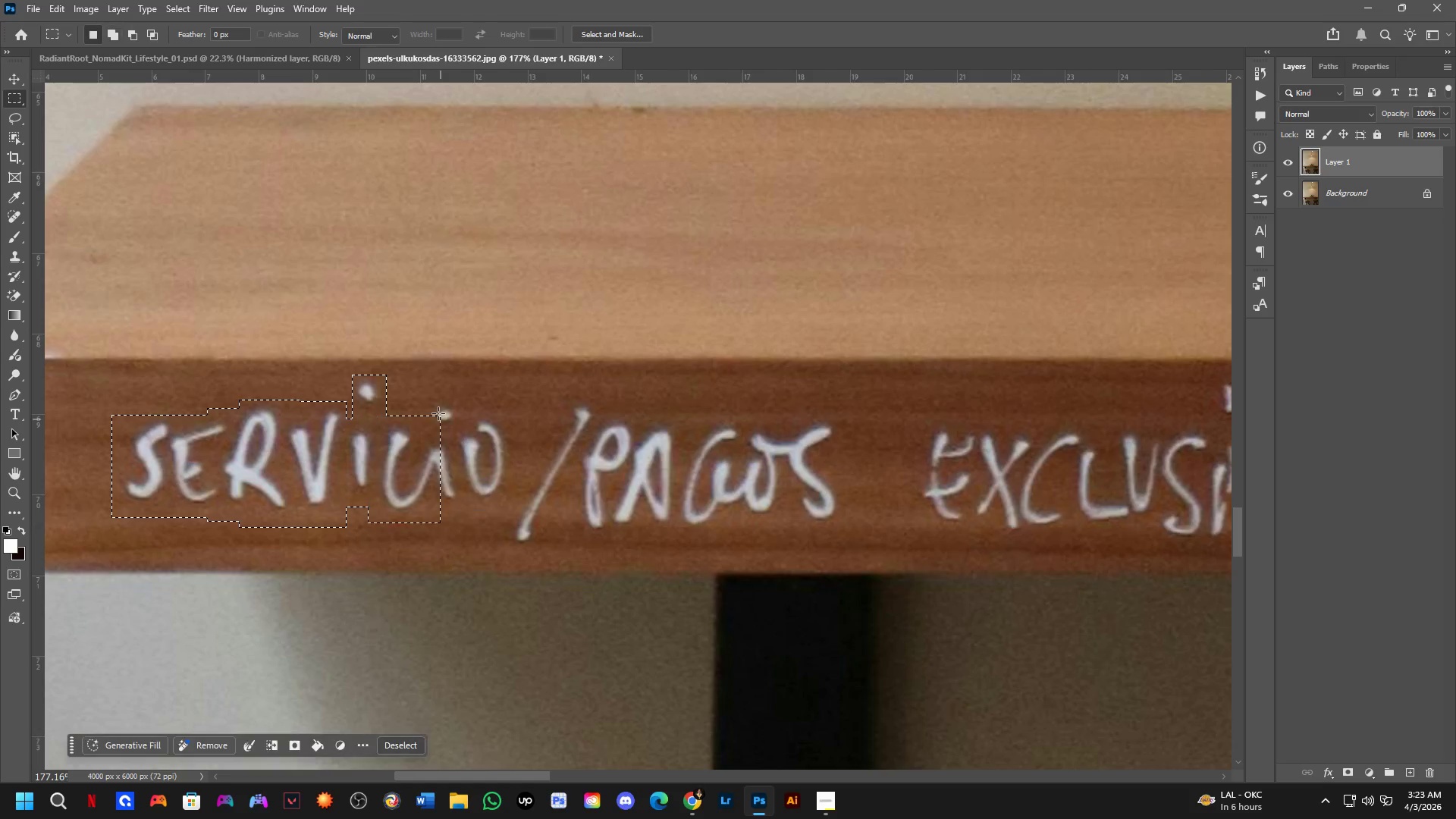 
hold_key(key=ShiftLeft, duration=0.34)
left_click_drag(start_coordinate=[430, 398], to_coordinate=[450, 446])
 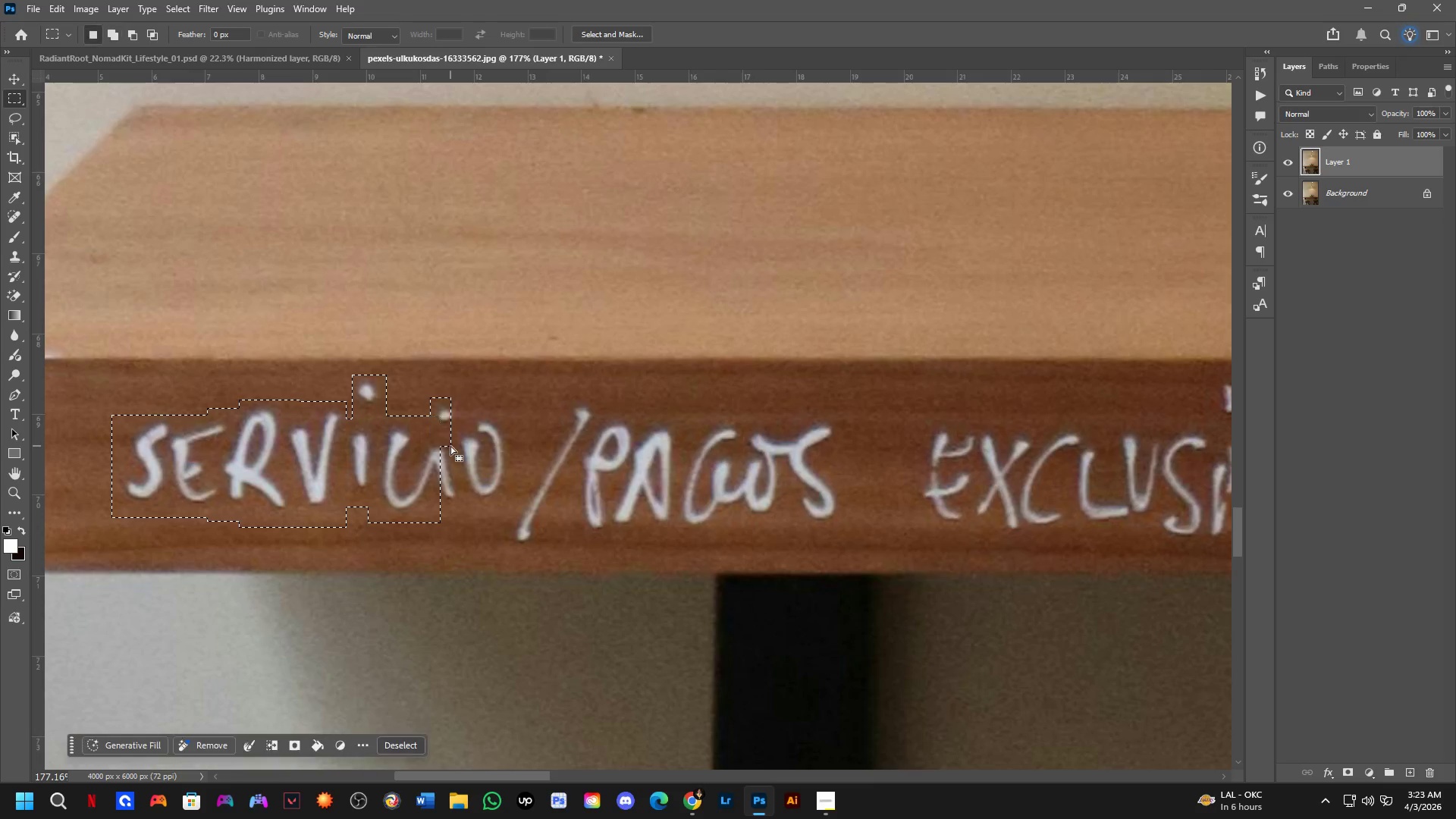 
hold_key(key=ShiftLeft, duration=0.34)
left_click_drag(start_coordinate=[436, 425], to_coordinate=[468, 507])
 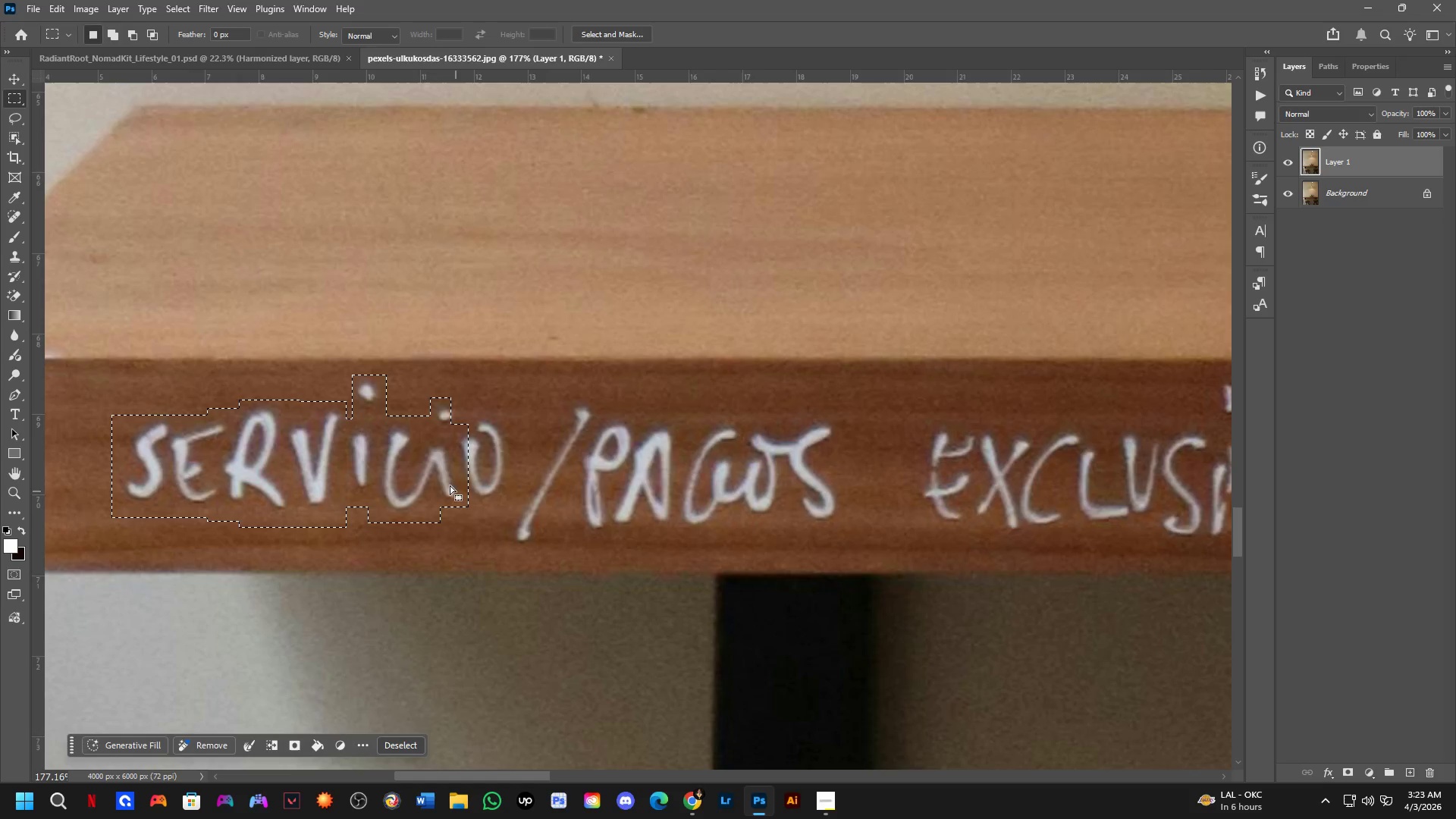 
hold_key(key=ShiftLeft, duration=0.39)
left_click_drag(start_coordinate=[429, 469], to_coordinate=[469, 512])
 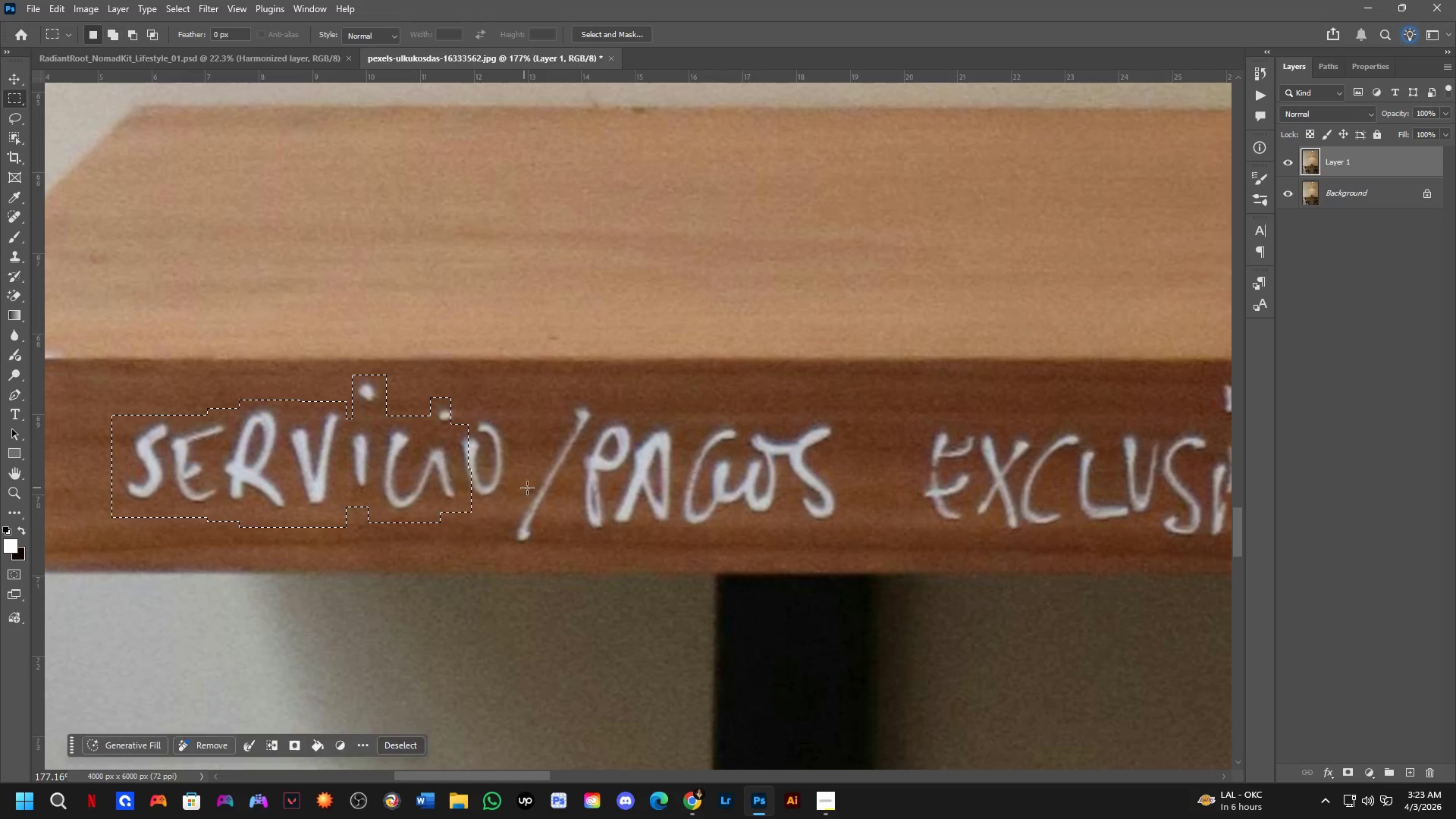 
hold_key(key=Space, duration=0.56)
 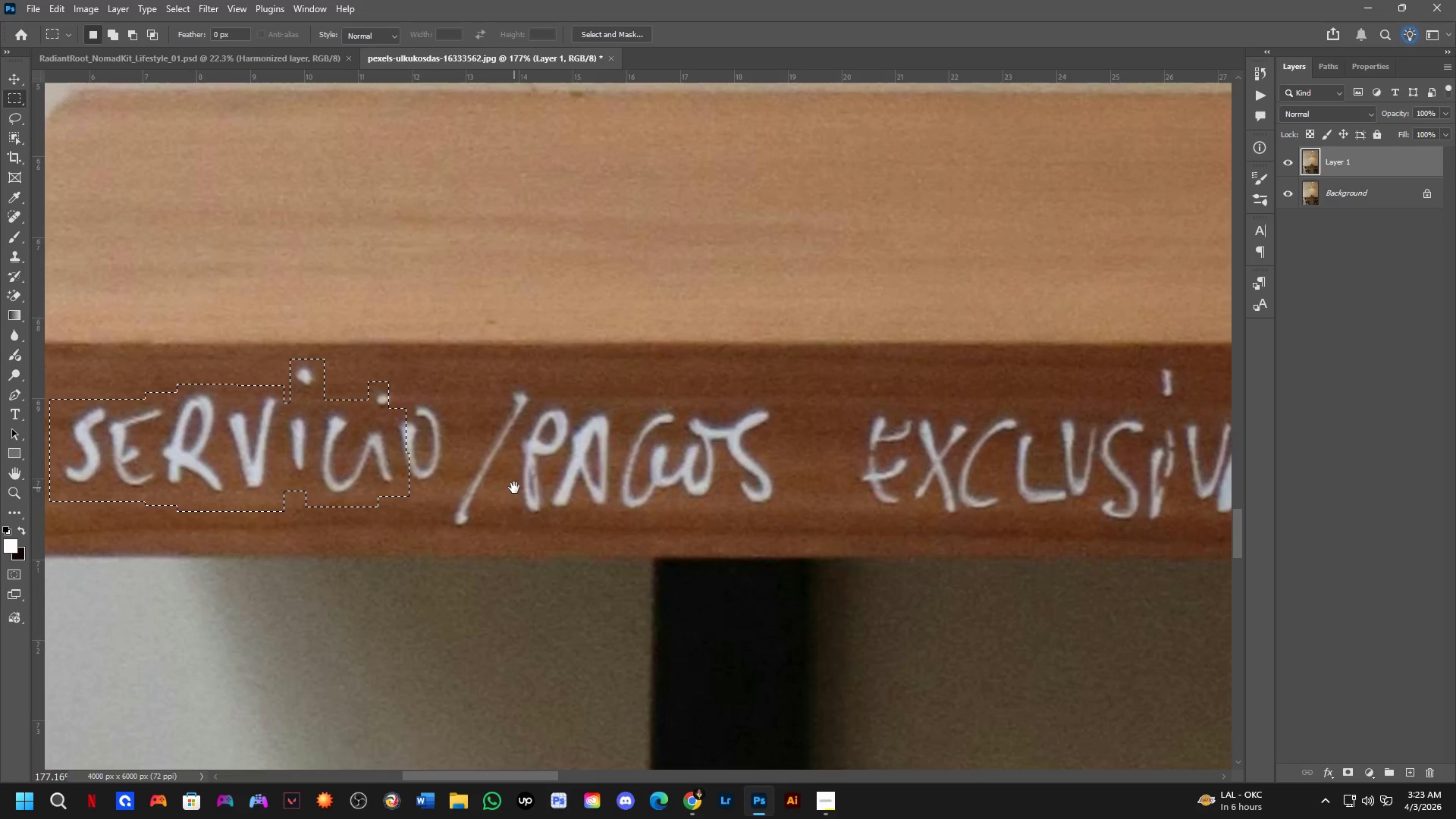 
left_click_drag(start_coordinate=[528, 487], to_coordinate=[487, 471])
 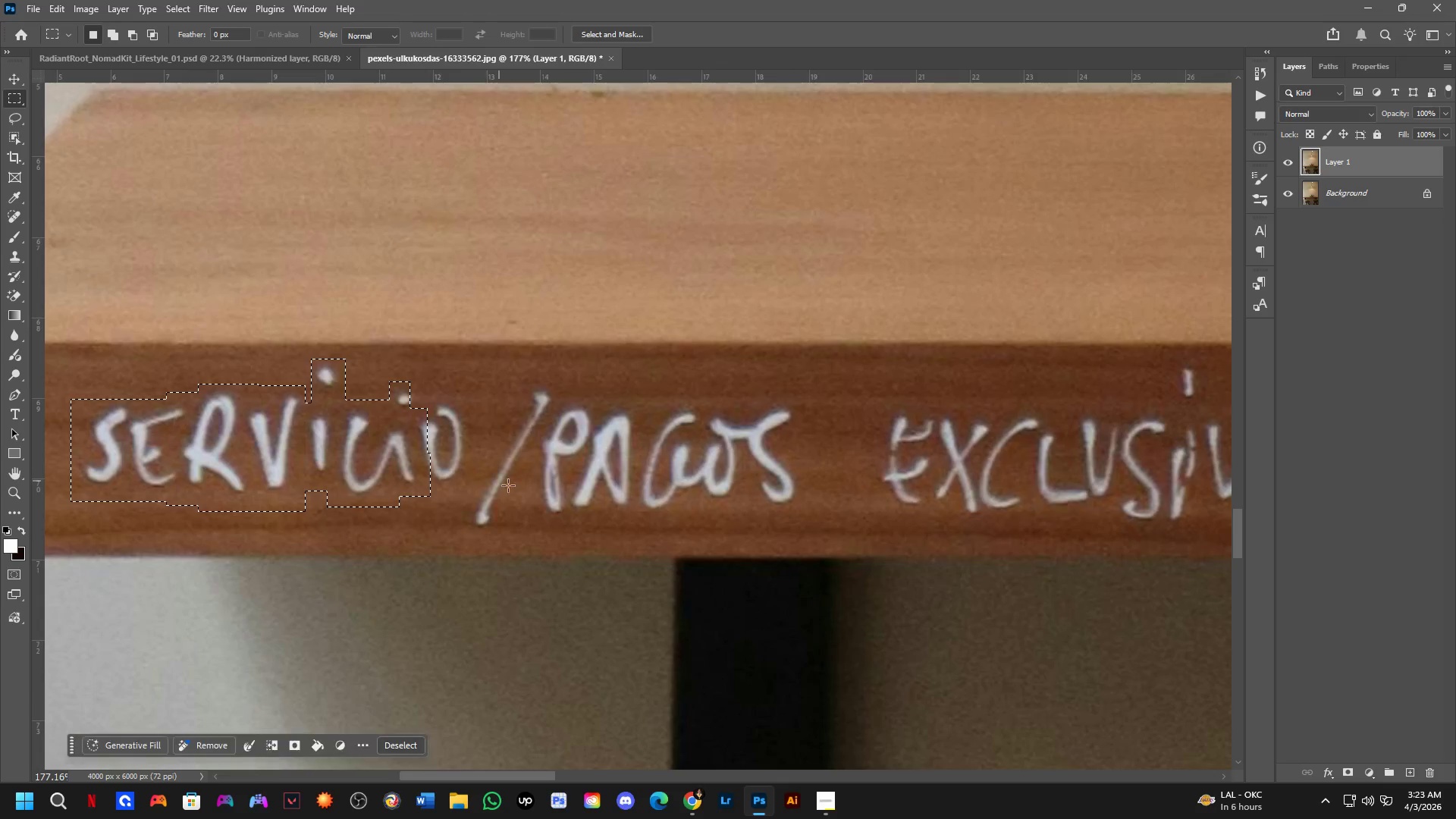 
hold_key(key=Space, duration=0.53)
 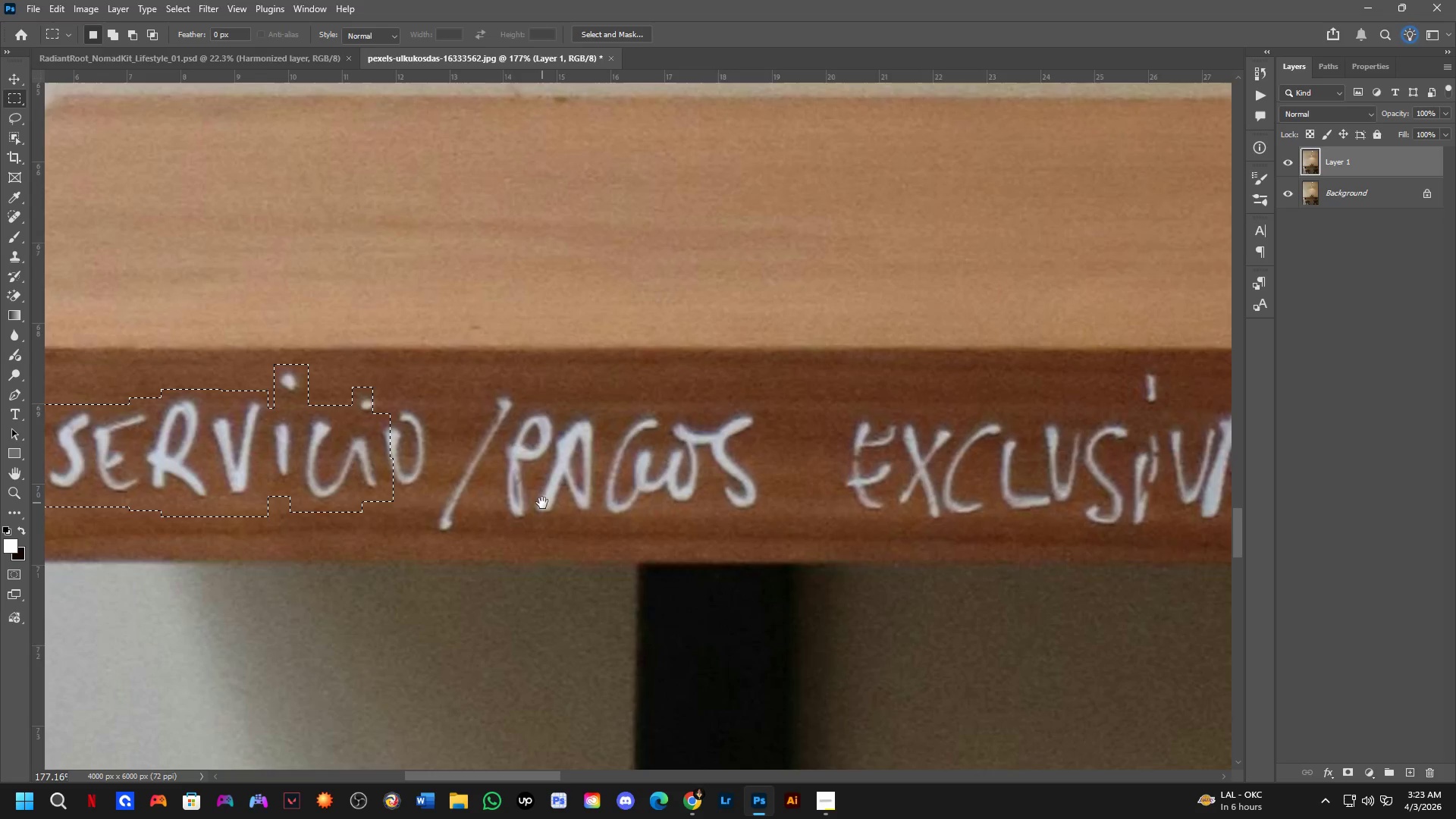 
left_click_drag(start_coordinate=[535, 488], to_coordinate=[513, 488])
 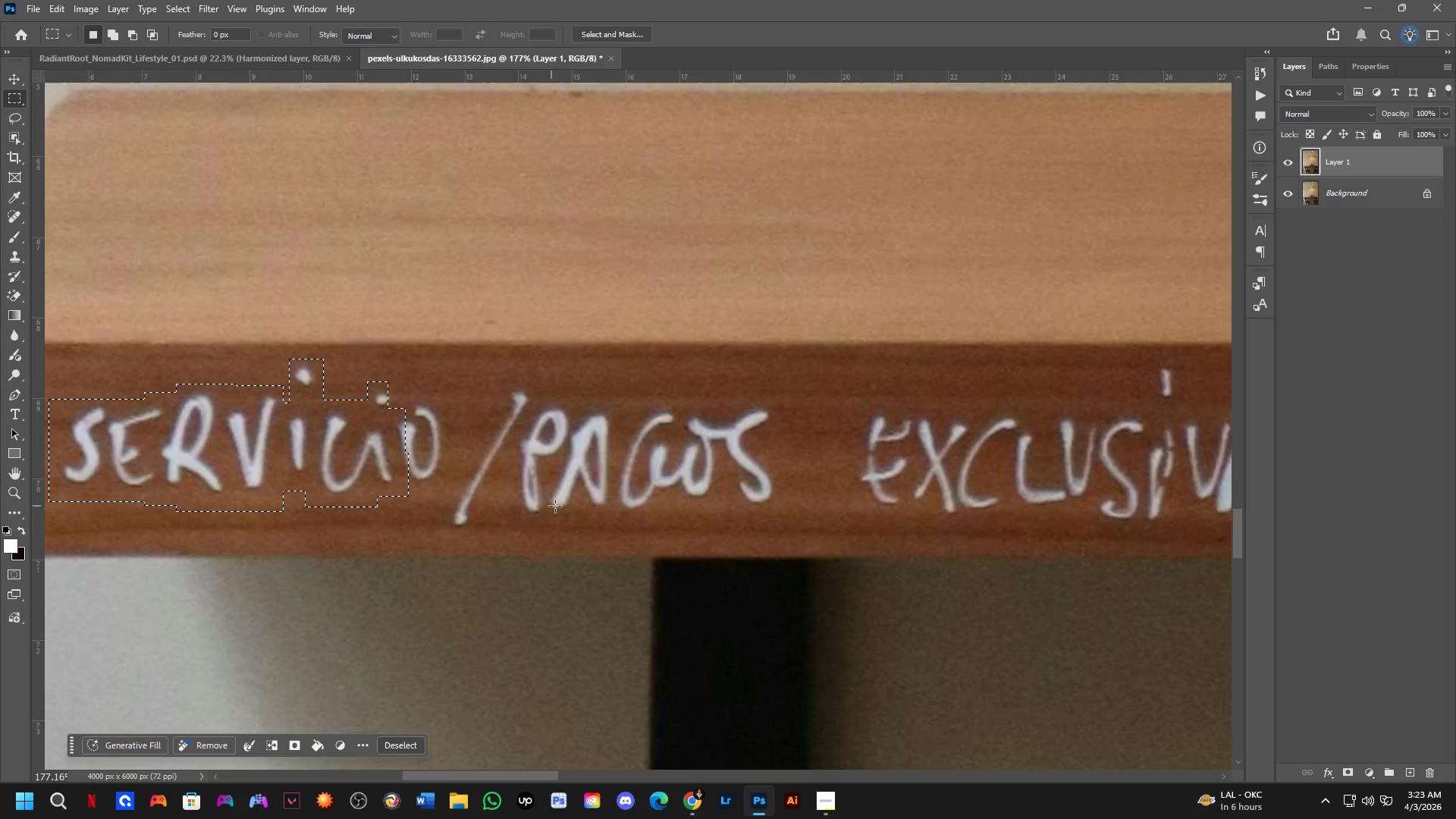 
hold_key(key=Space, duration=1.03)
 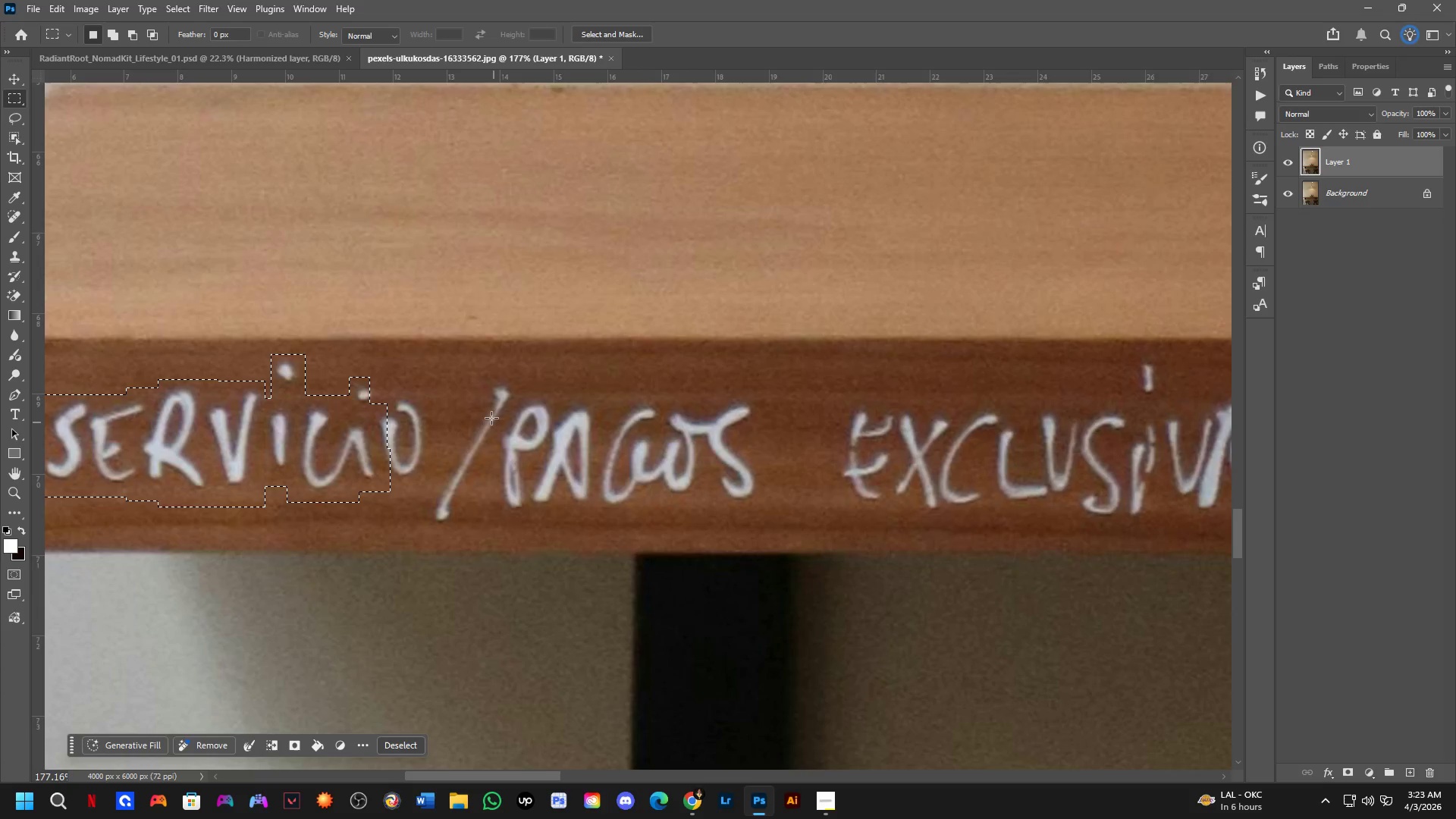 
left_click_drag(start_coordinate=[557, 497], to_coordinate=[539, 493])
 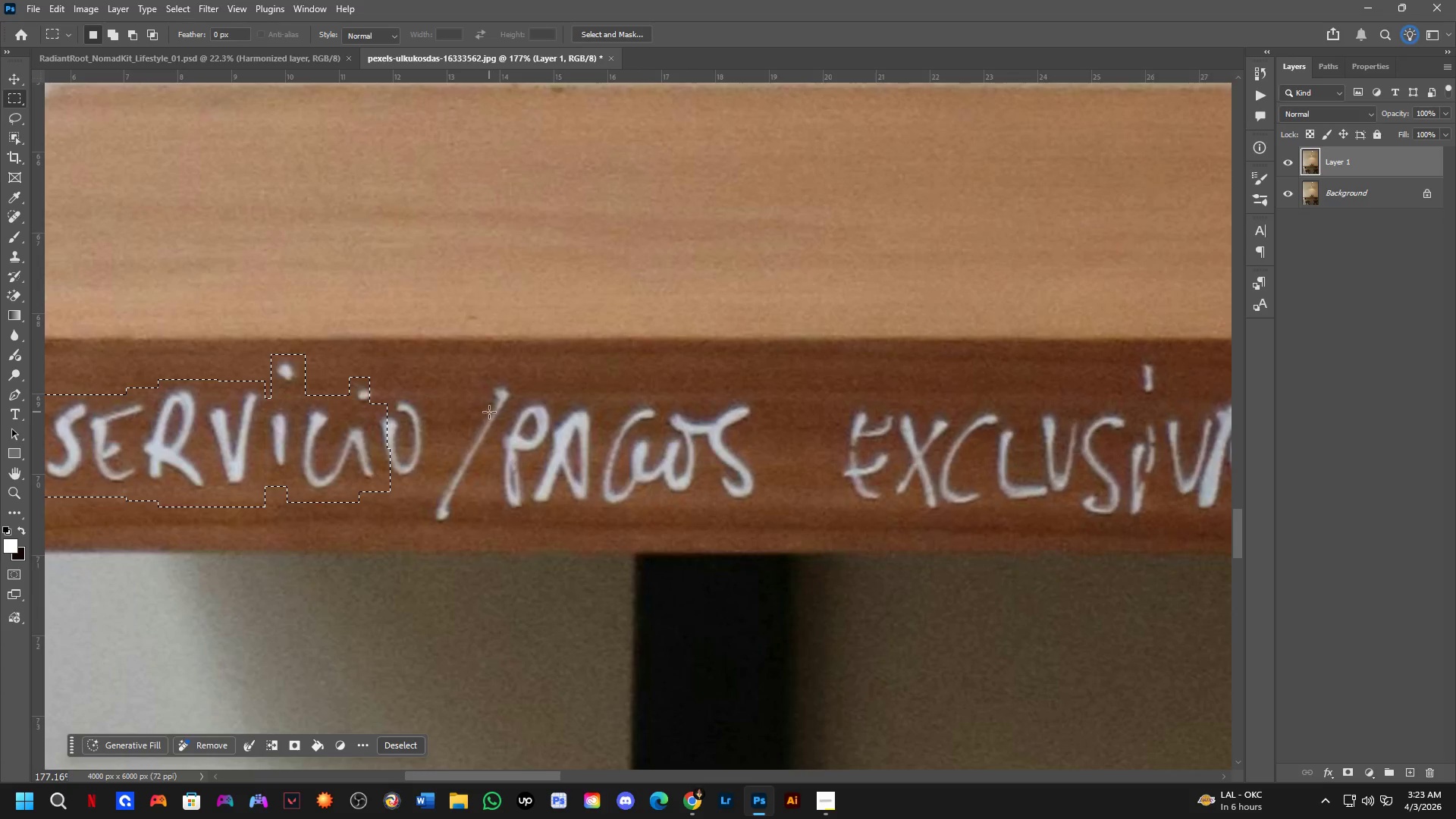 
hold_key(key=ShiftLeft, duration=0.7)
left_click_drag(start_coordinate=[373, 389], to_coordinate=[433, 500])
 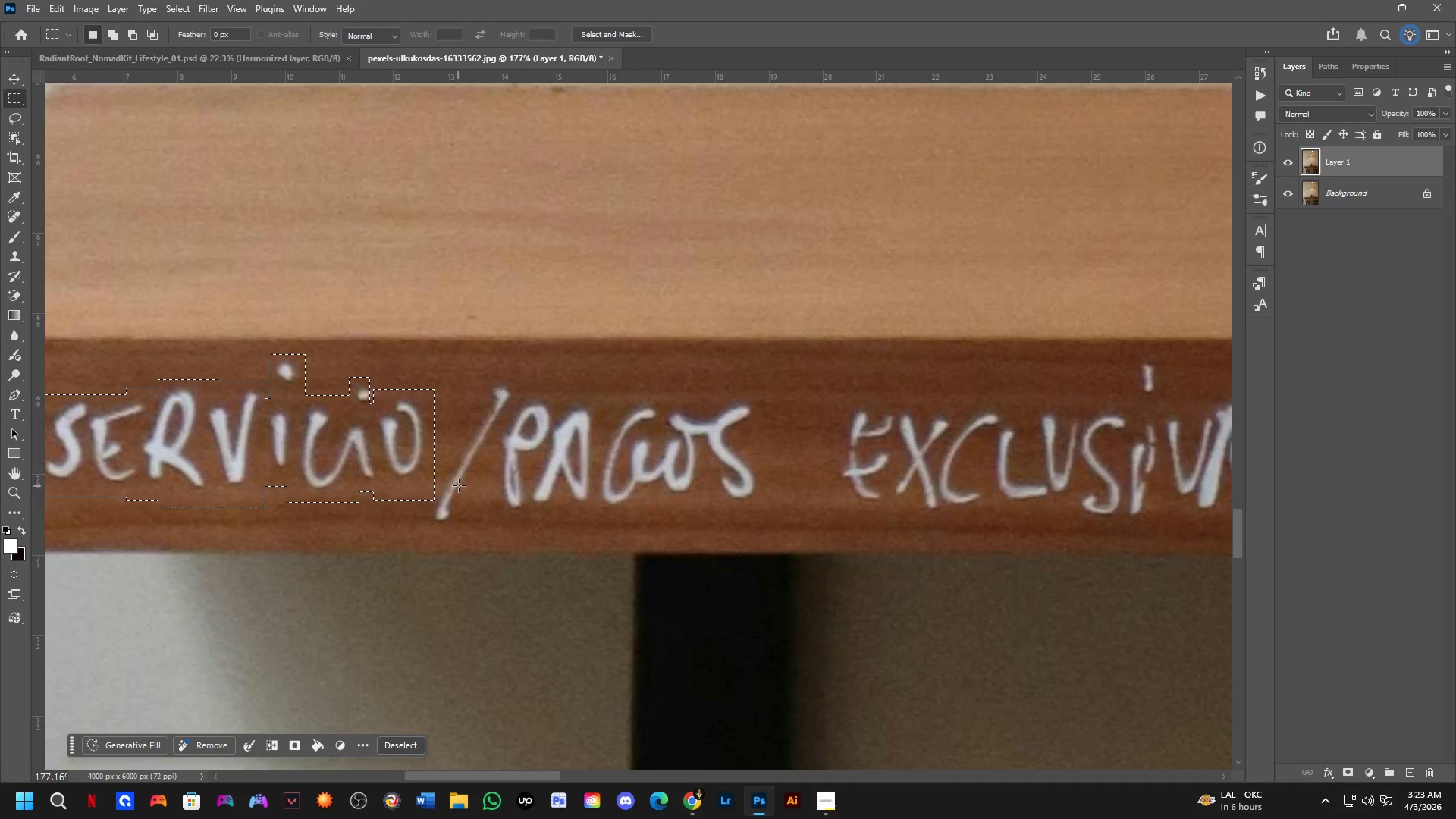 
hold_key(key=Space, duration=0.5)
 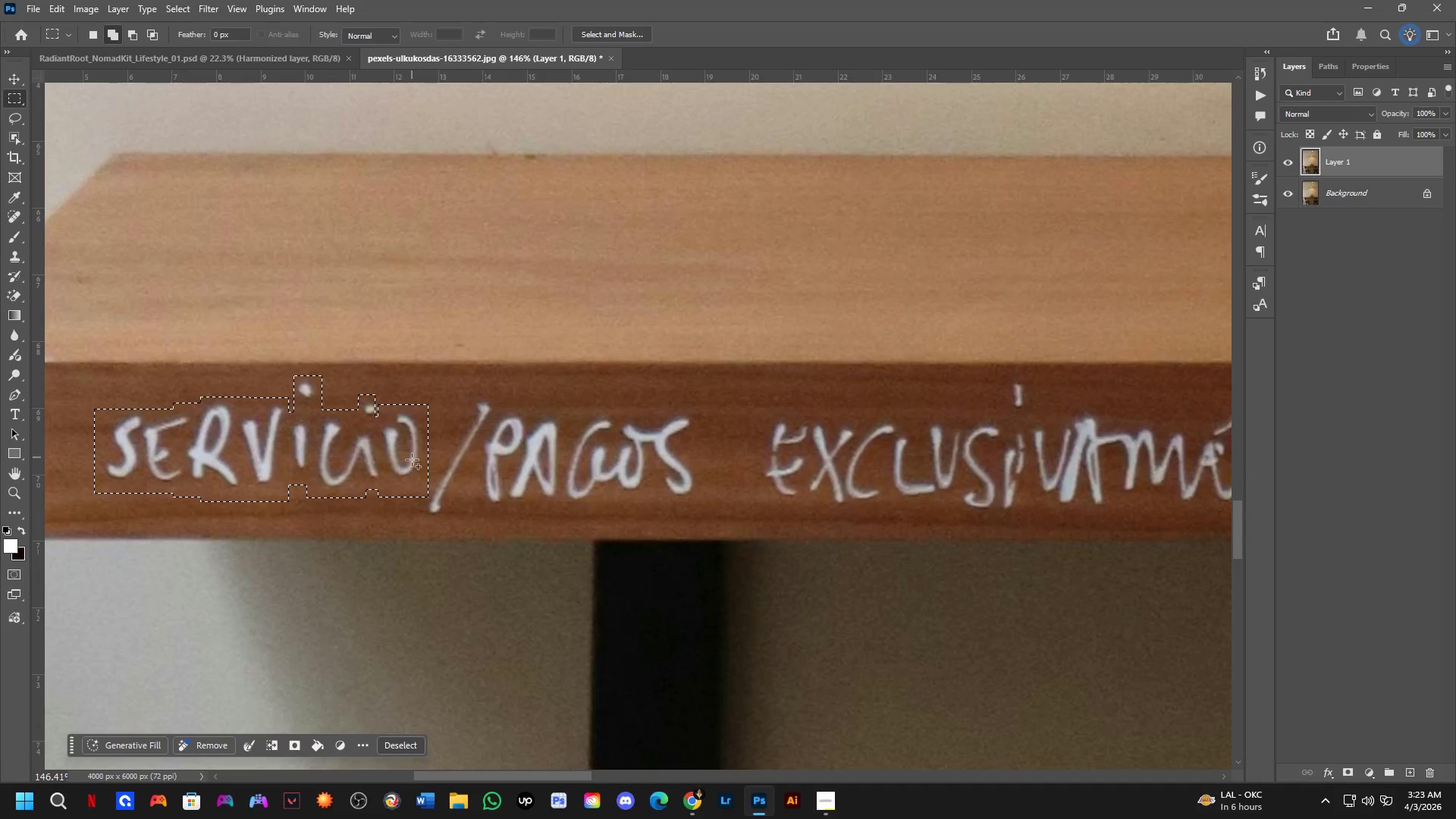 
left_click_drag(start_coordinate=[497, 485], to_coordinate=[486, 484])
 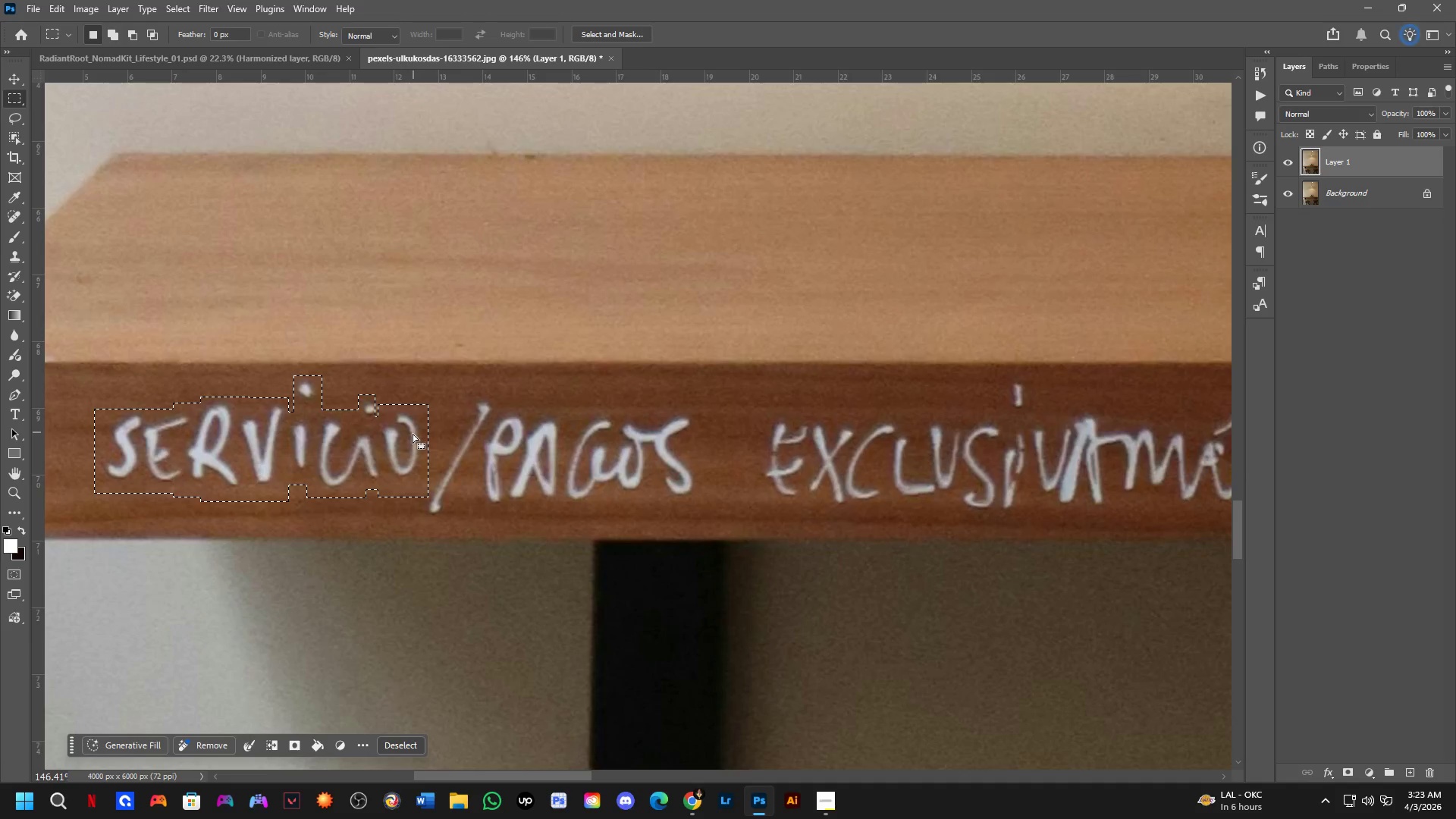 
scroll: coordinate [461, 484], scroll_direction: down, amount: 2.0
 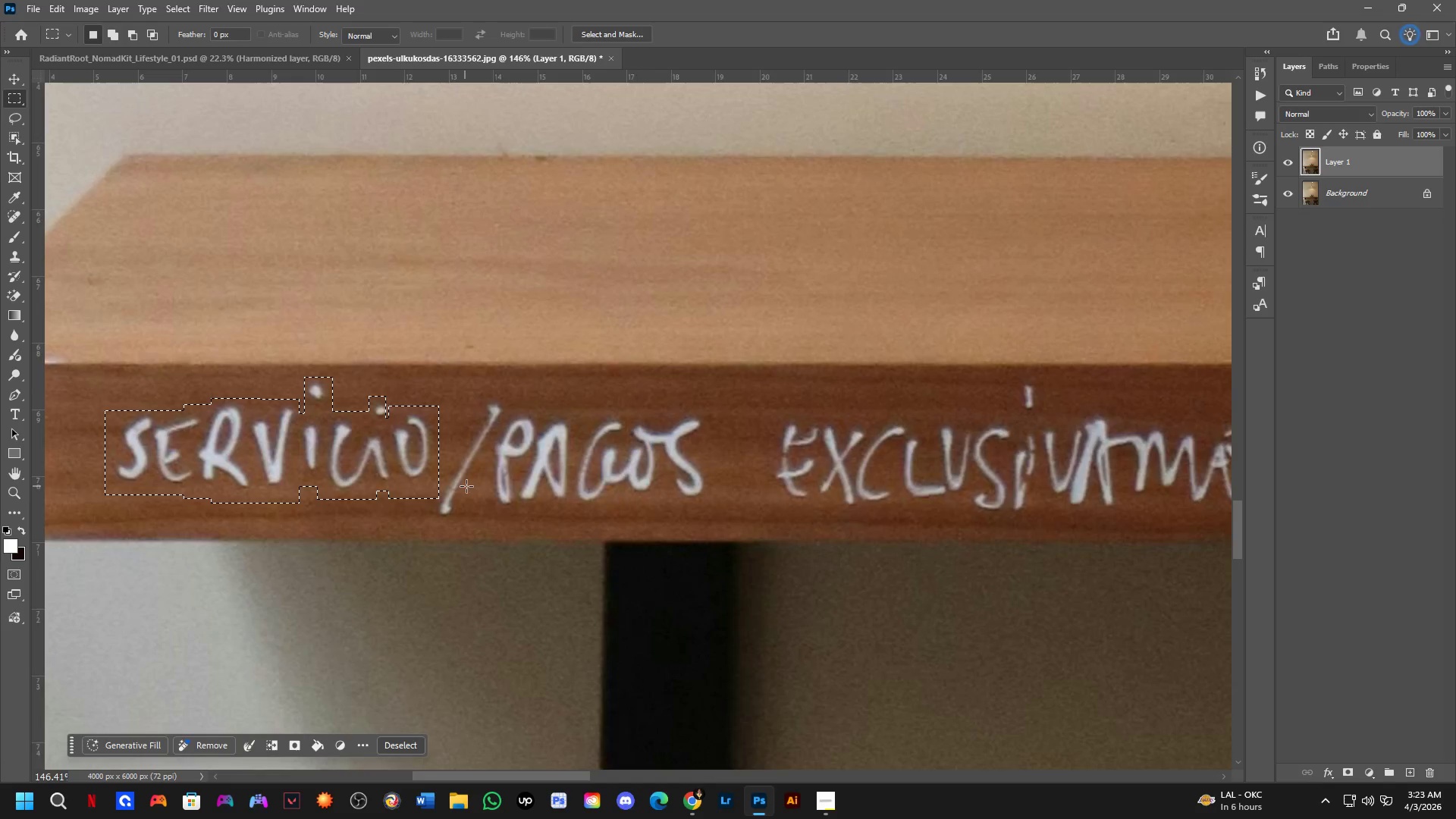 
hold_key(key=ShiftLeft, duration=0.53)
left_click_drag(start_coordinate=[413, 474], to_coordinate=[463, 522])
 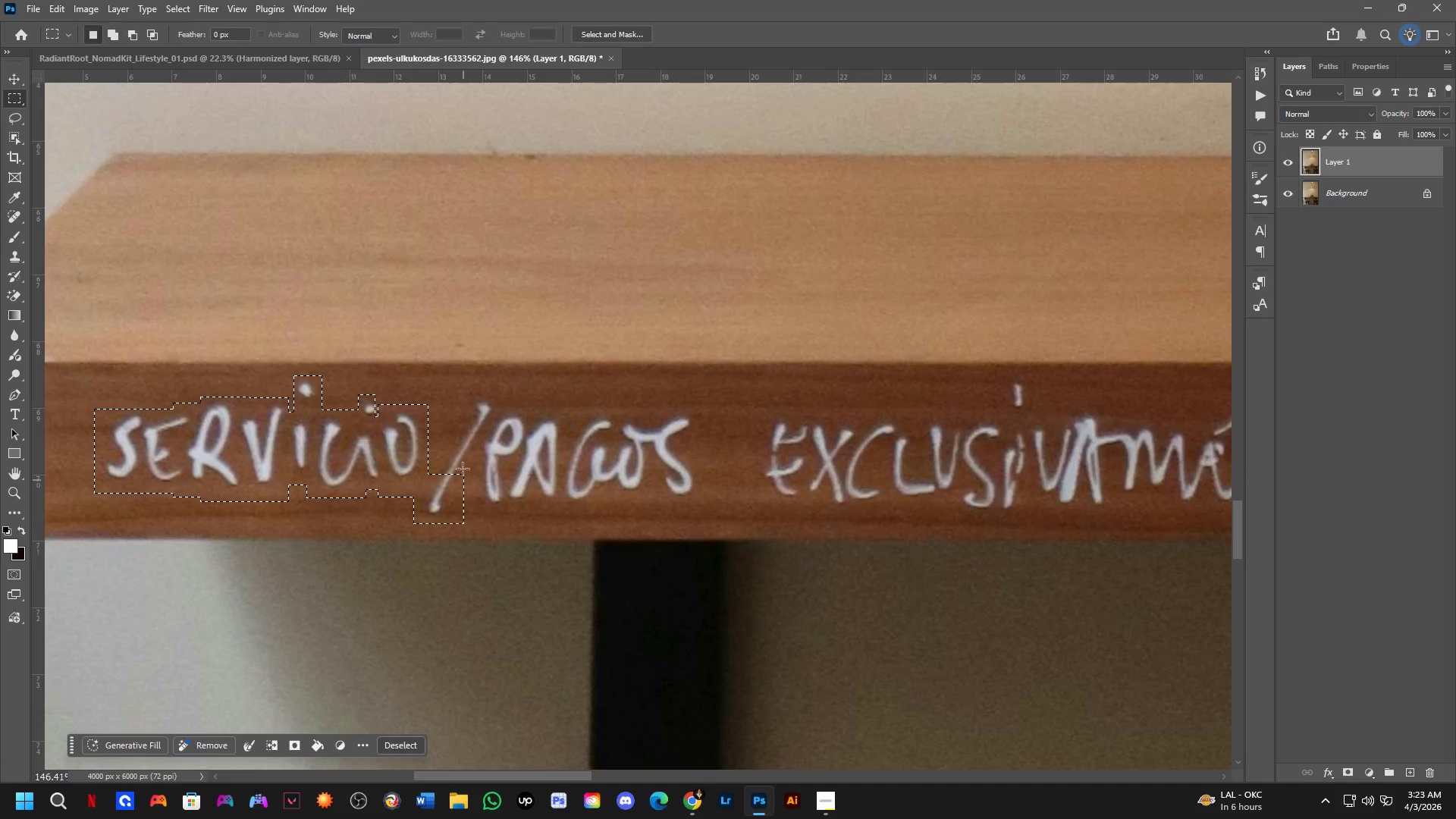 
hold_key(key=ShiftLeft, duration=0.83)
left_click_drag(start_coordinate=[425, 450], to_coordinate=[475, 490])
 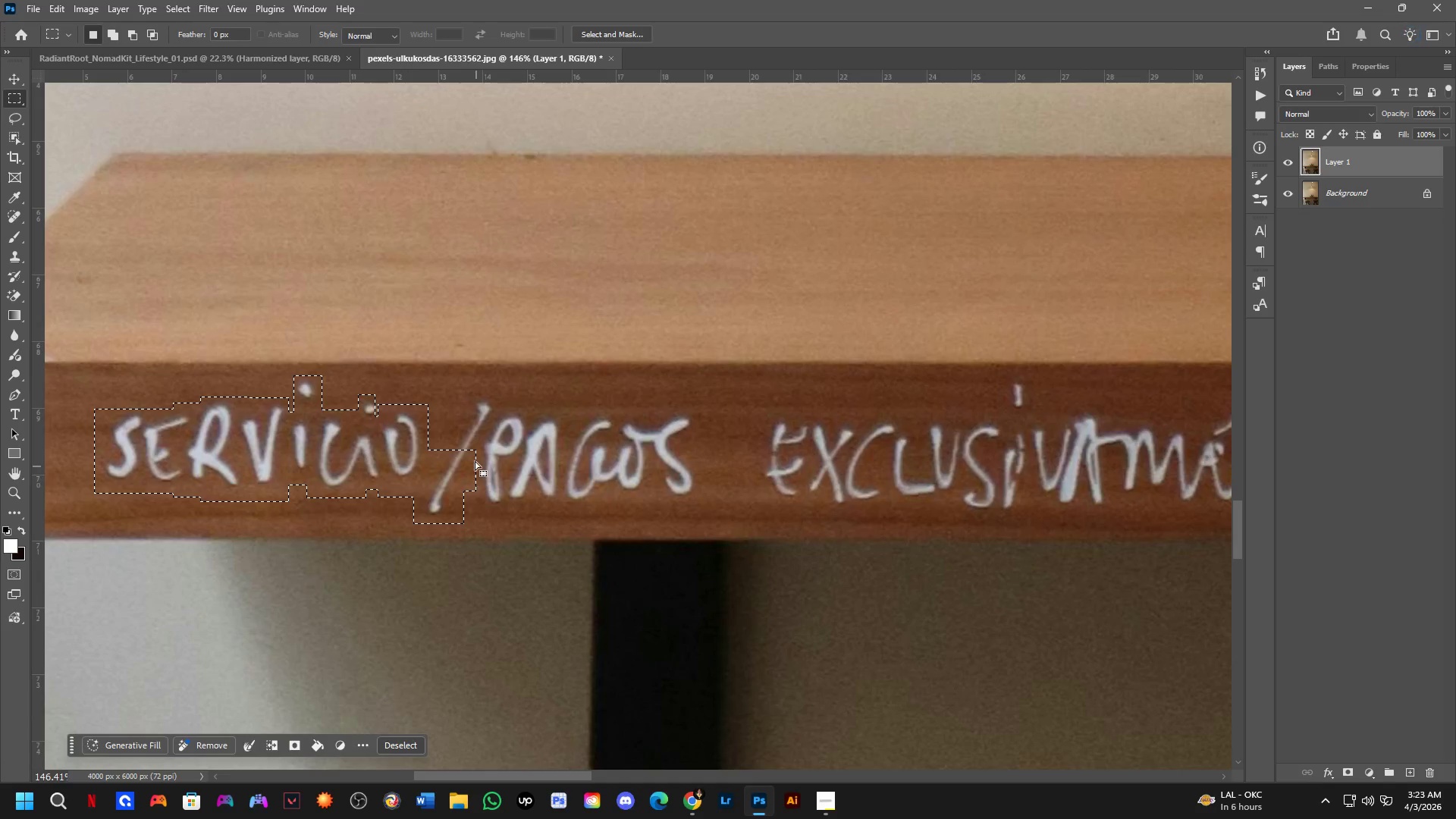 
key(Shift+ShiftLeft)
 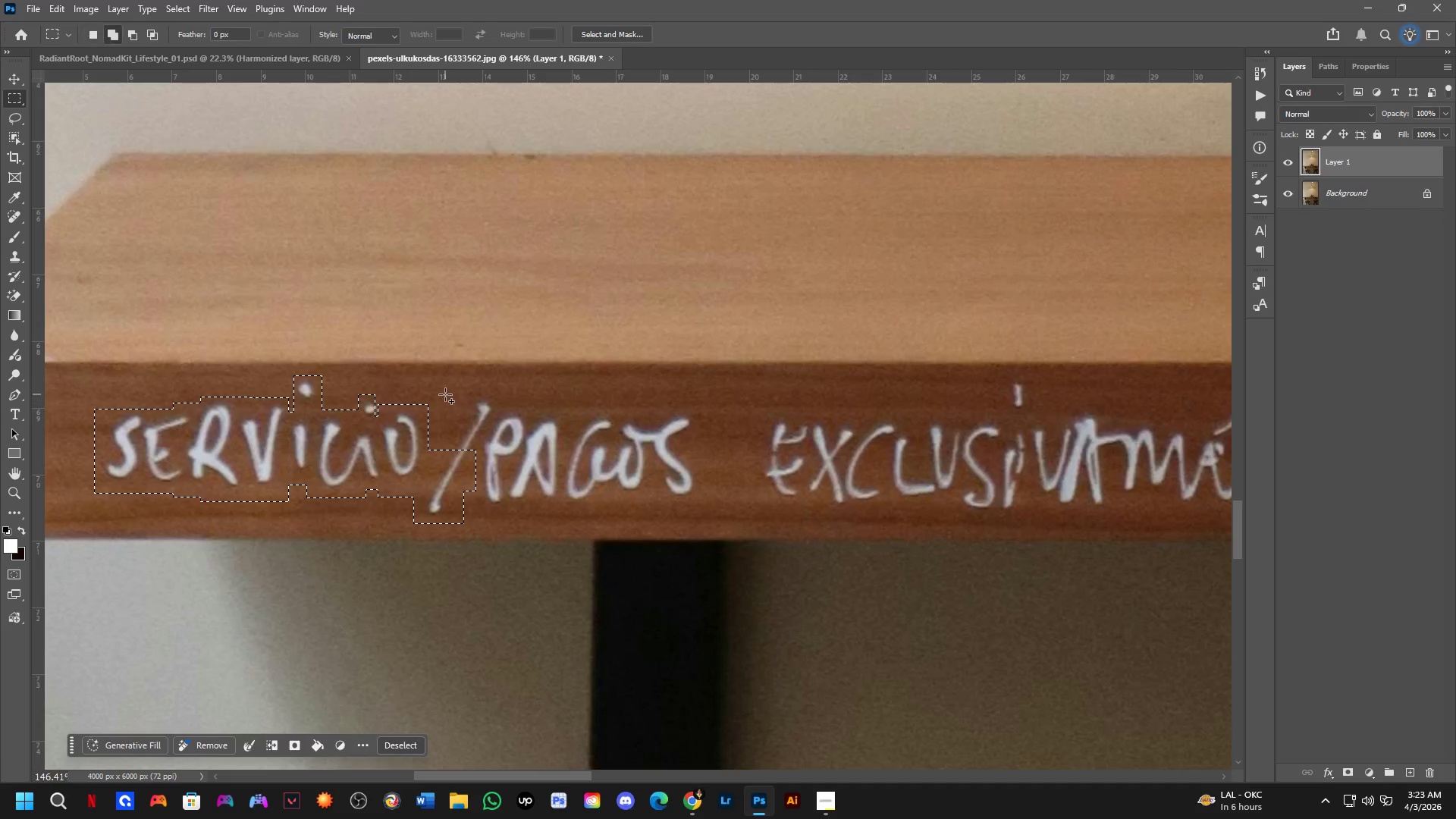 
left_click_drag(start_coordinate=[445, 394], to_coordinate=[500, 478])
 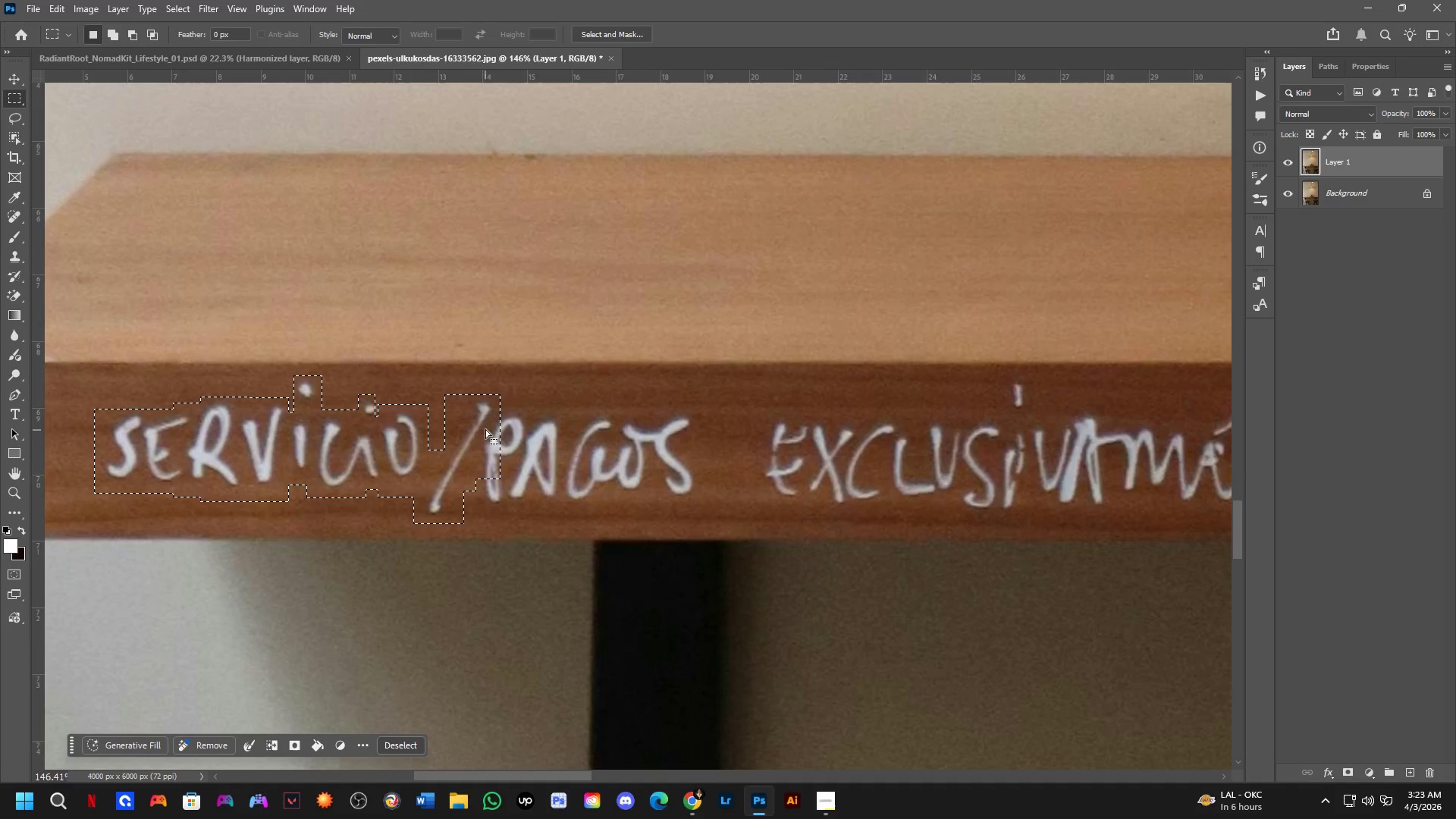 
hold_key(key=ShiftLeft, duration=0.33)
left_click_drag(start_coordinate=[485, 404], to_coordinate=[547, 457])
 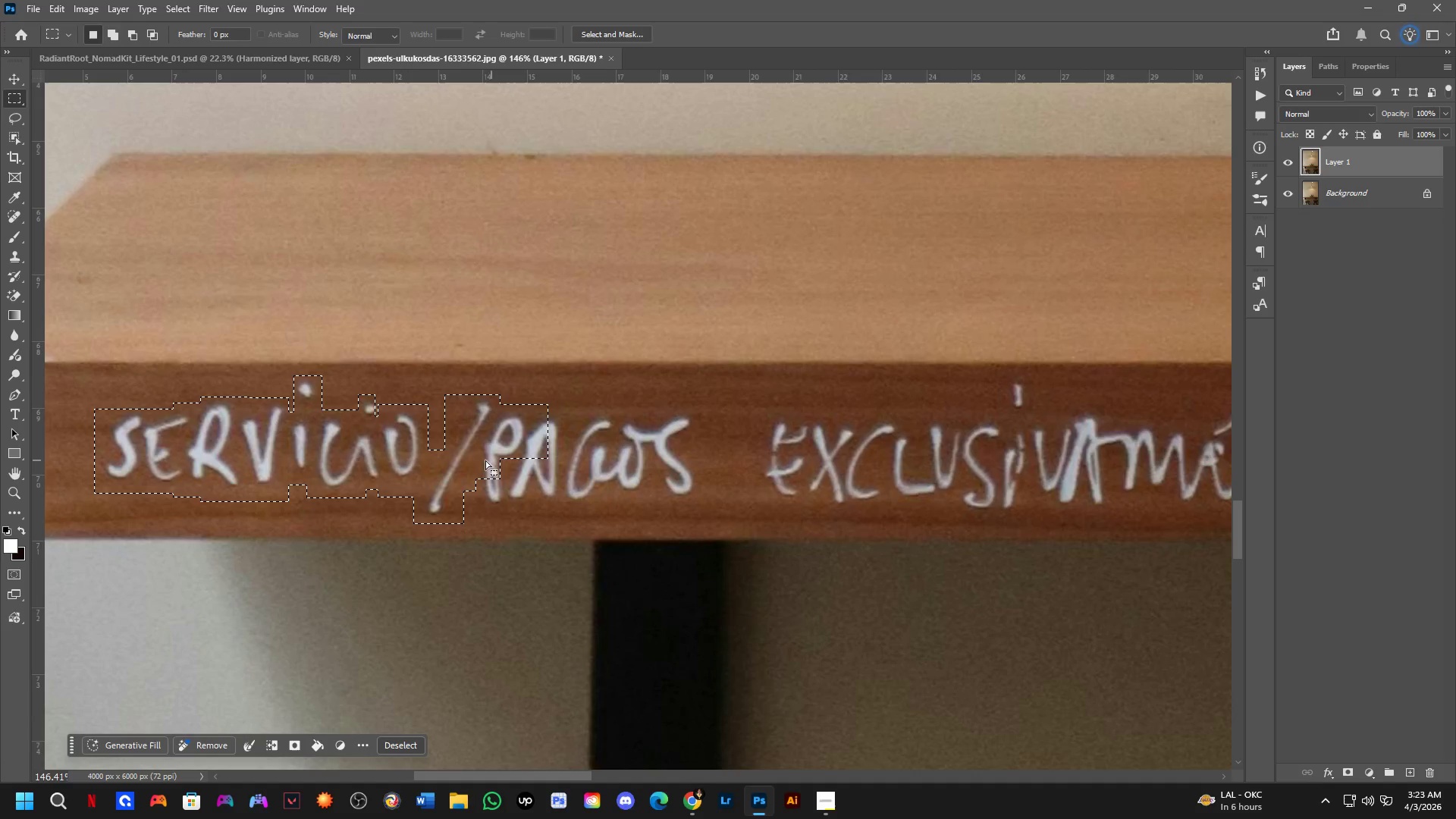 
hold_key(key=ShiftLeft, duration=0.98)
left_click_drag(start_coordinate=[465, 460], to_coordinate=[536, 512])
 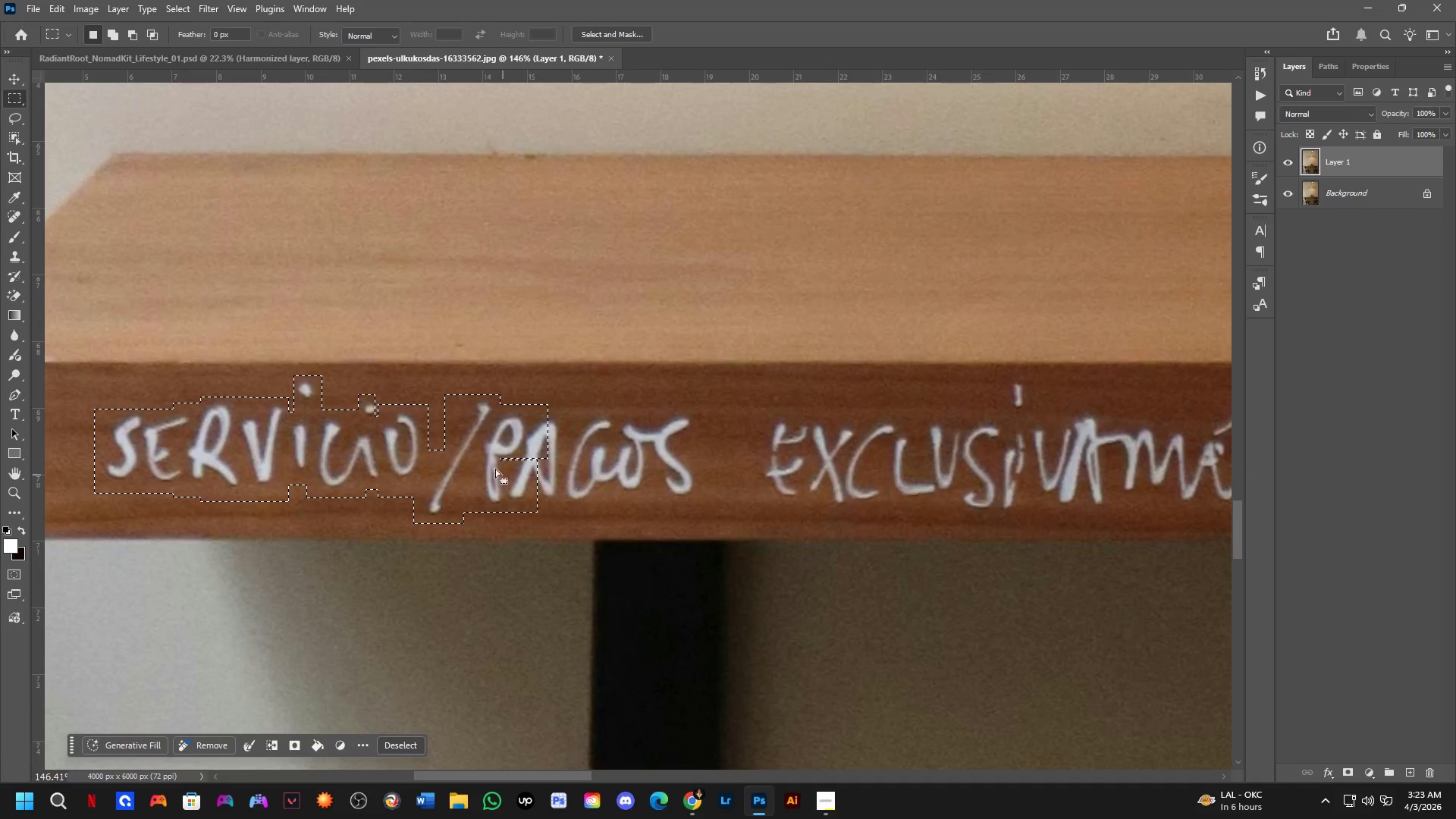 
hold_key(key=ShiftLeft, duration=1.7)
left_click_drag(start_coordinate=[498, 409], to_coordinate=[711, 507])
 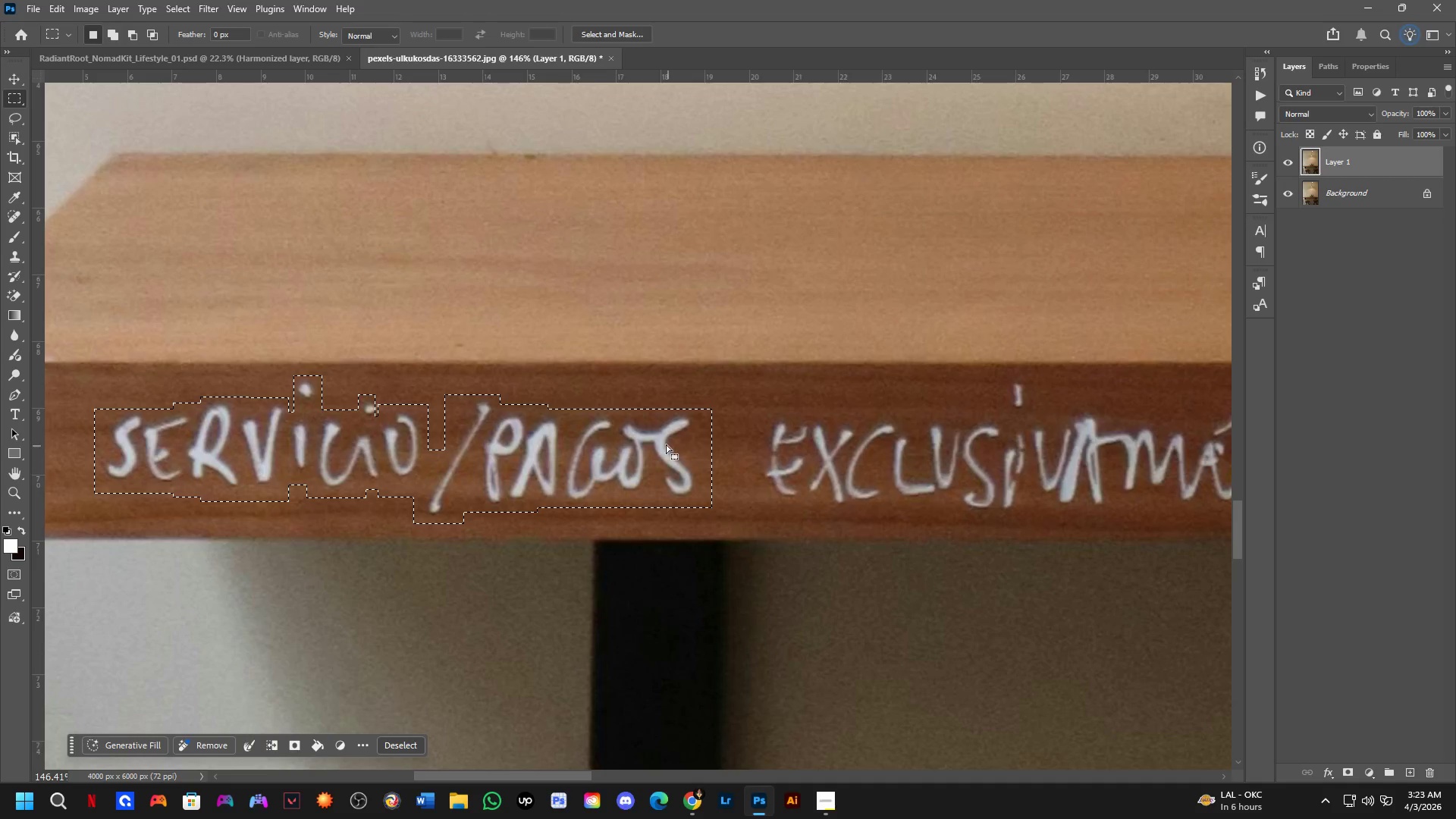 
hold_key(key=ShiftLeft, duration=0.34)
 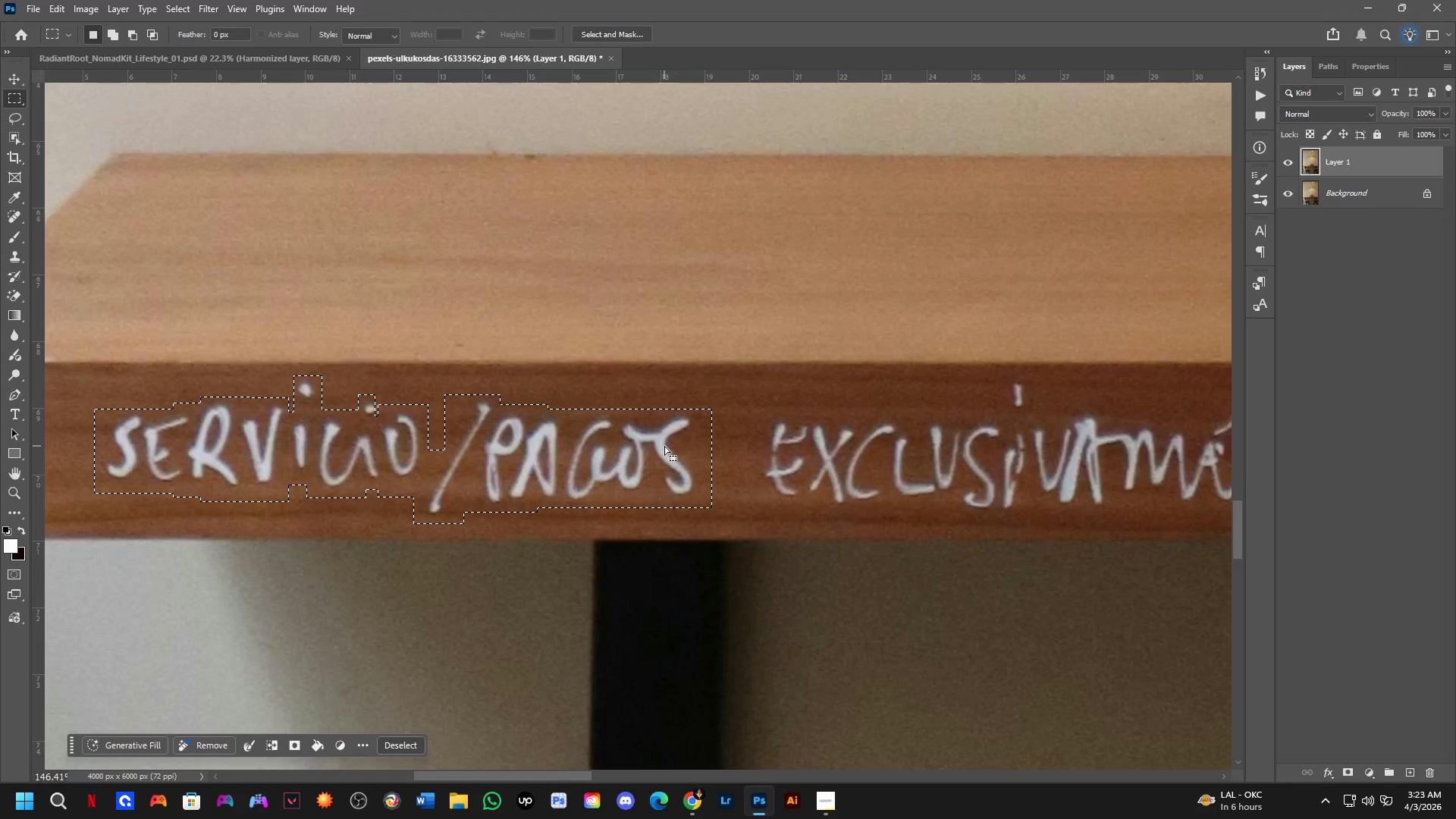 
hold_key(key=Space, duration=0.53)
 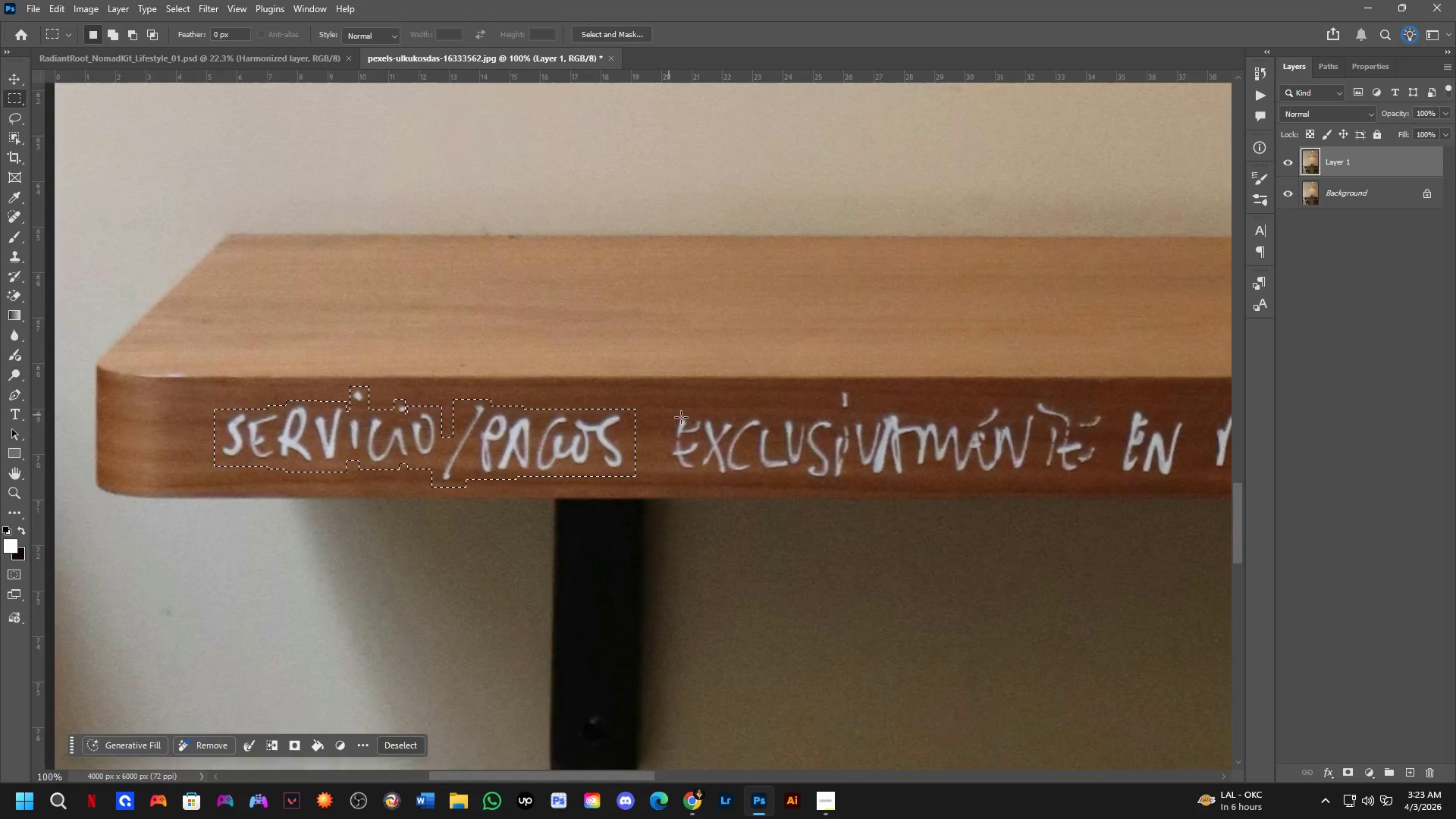 
left_click_drag(start_coordinate=[770, 463], to_coordinate=[690, 460])
 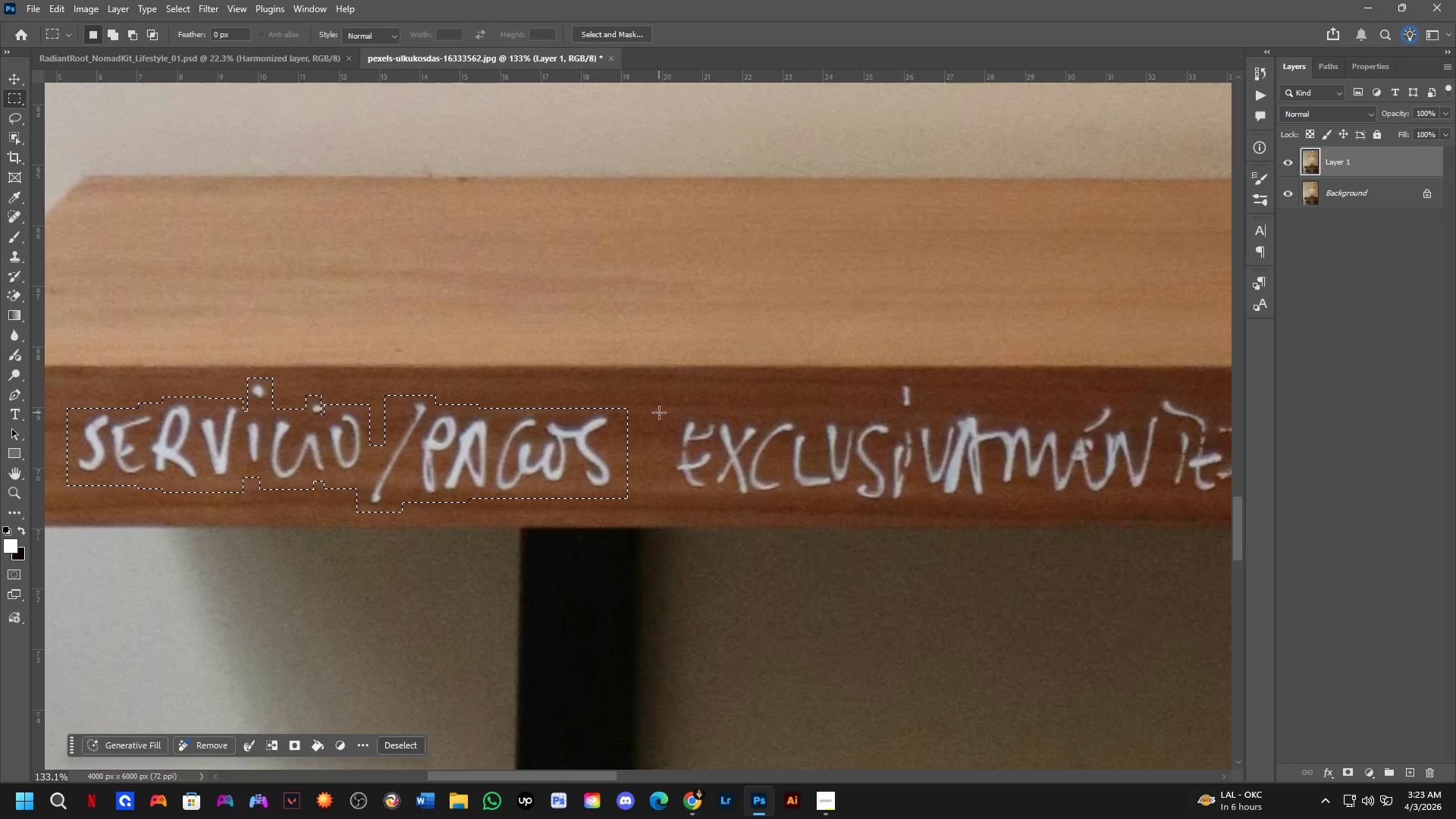 
scroll: coordinate [664, 446], scroll_direction: down, amount: 1.0
 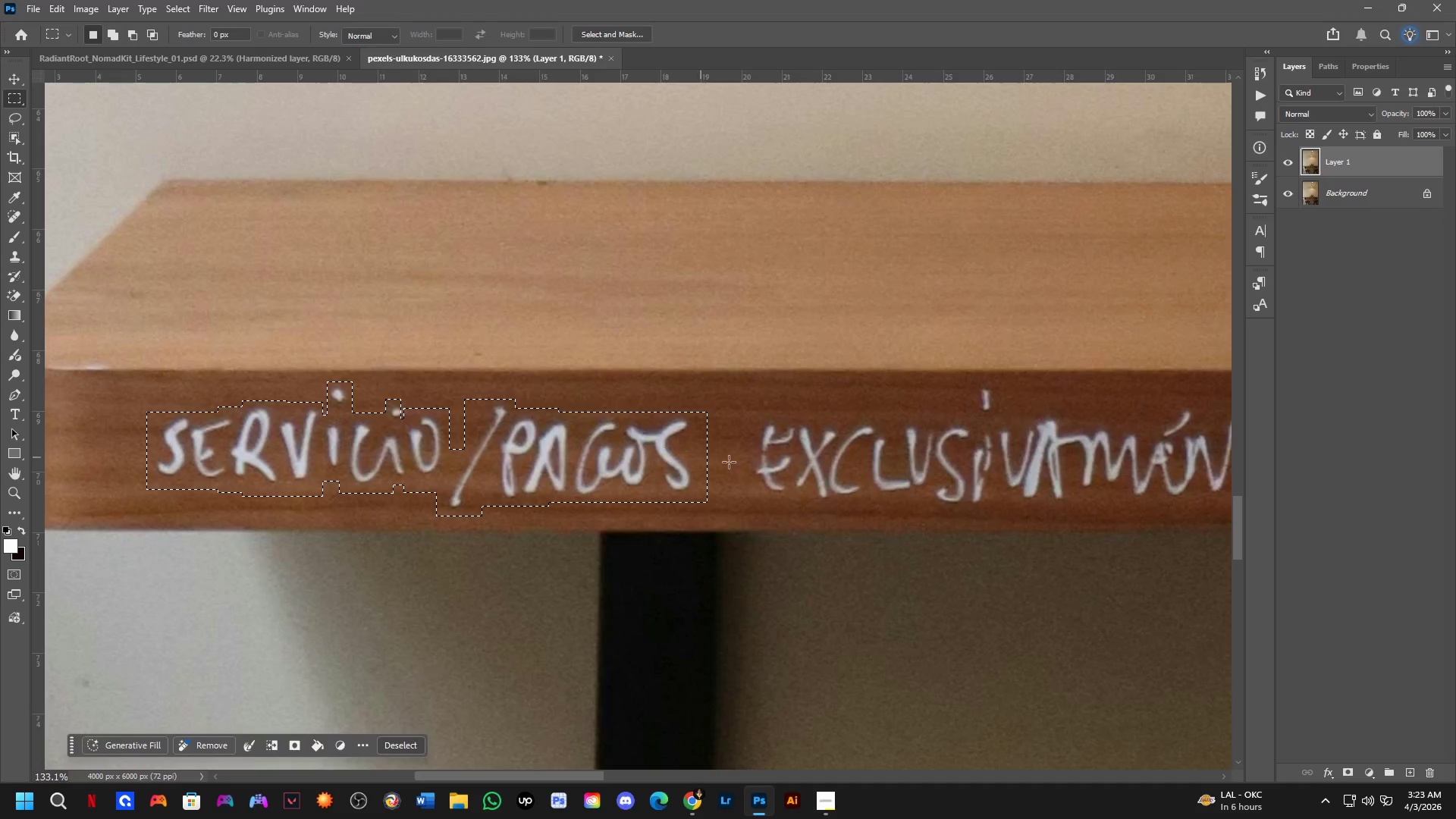 
hold_key(key=Space, duration=0.53)
 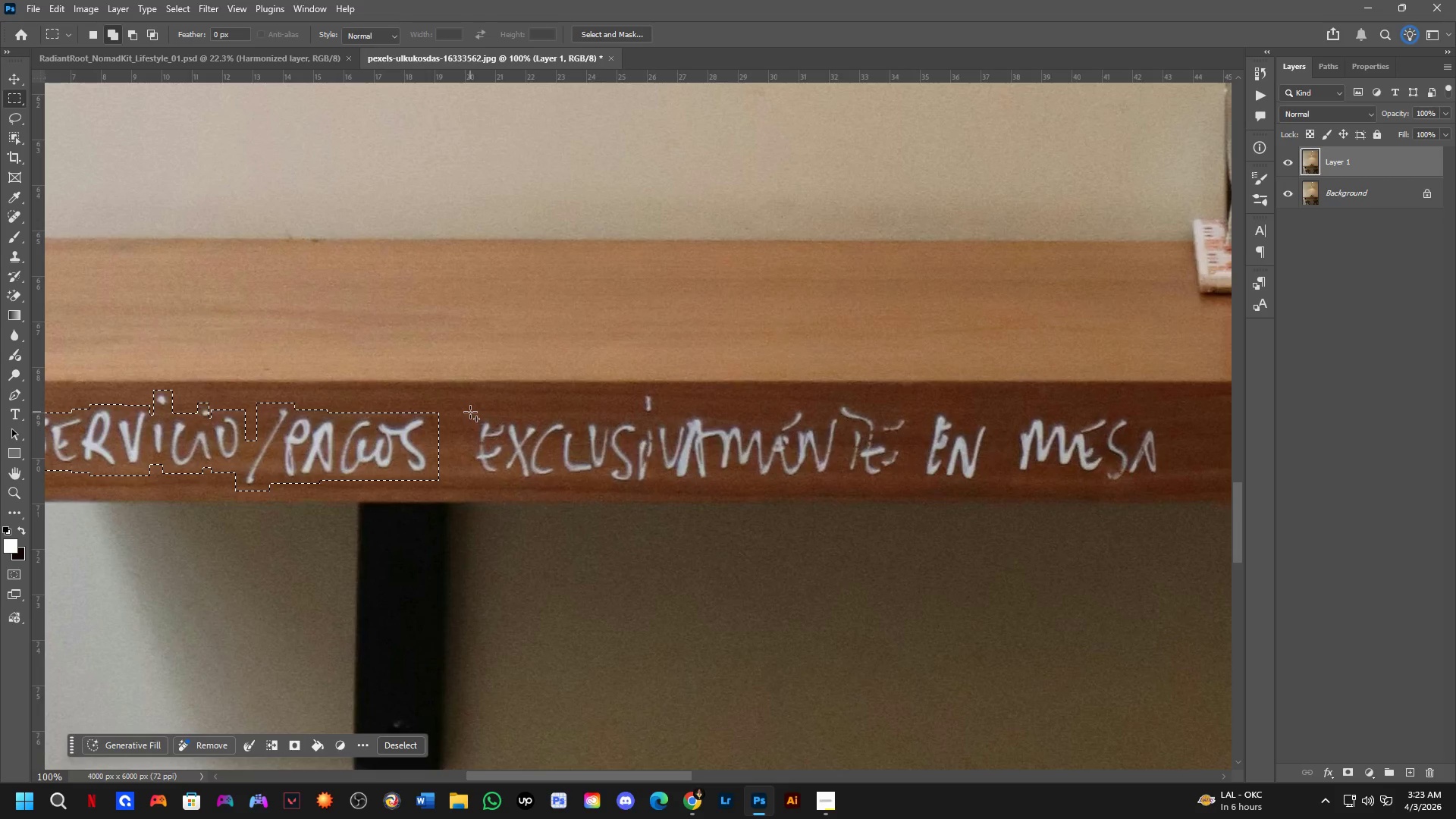 
left_click_drag(start_coordinate=[753, 425], to_coordinate=[557, 429])
 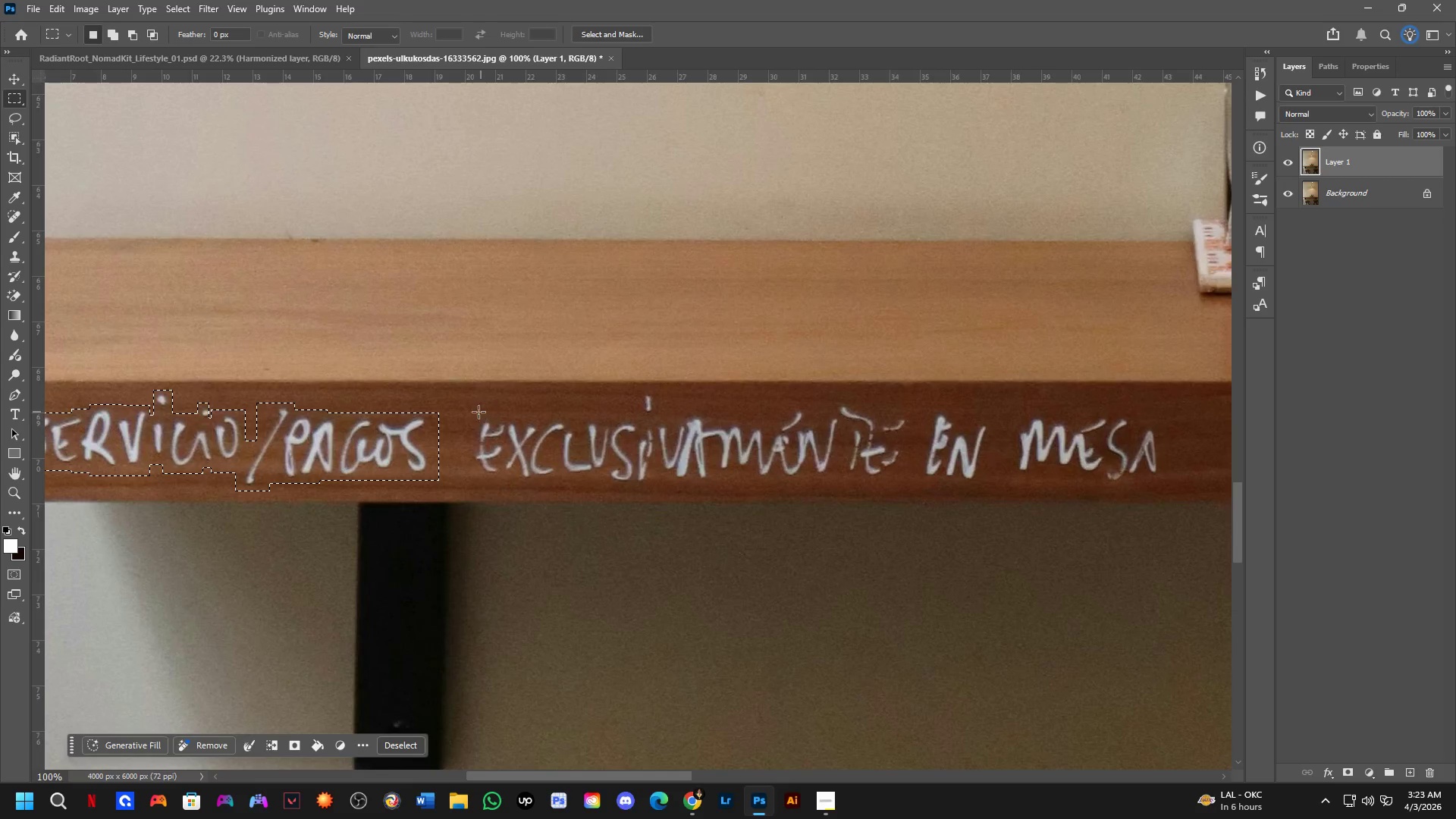 
scroll: coordinate [659, 413], scroll_direction: down, amount: 3.0
 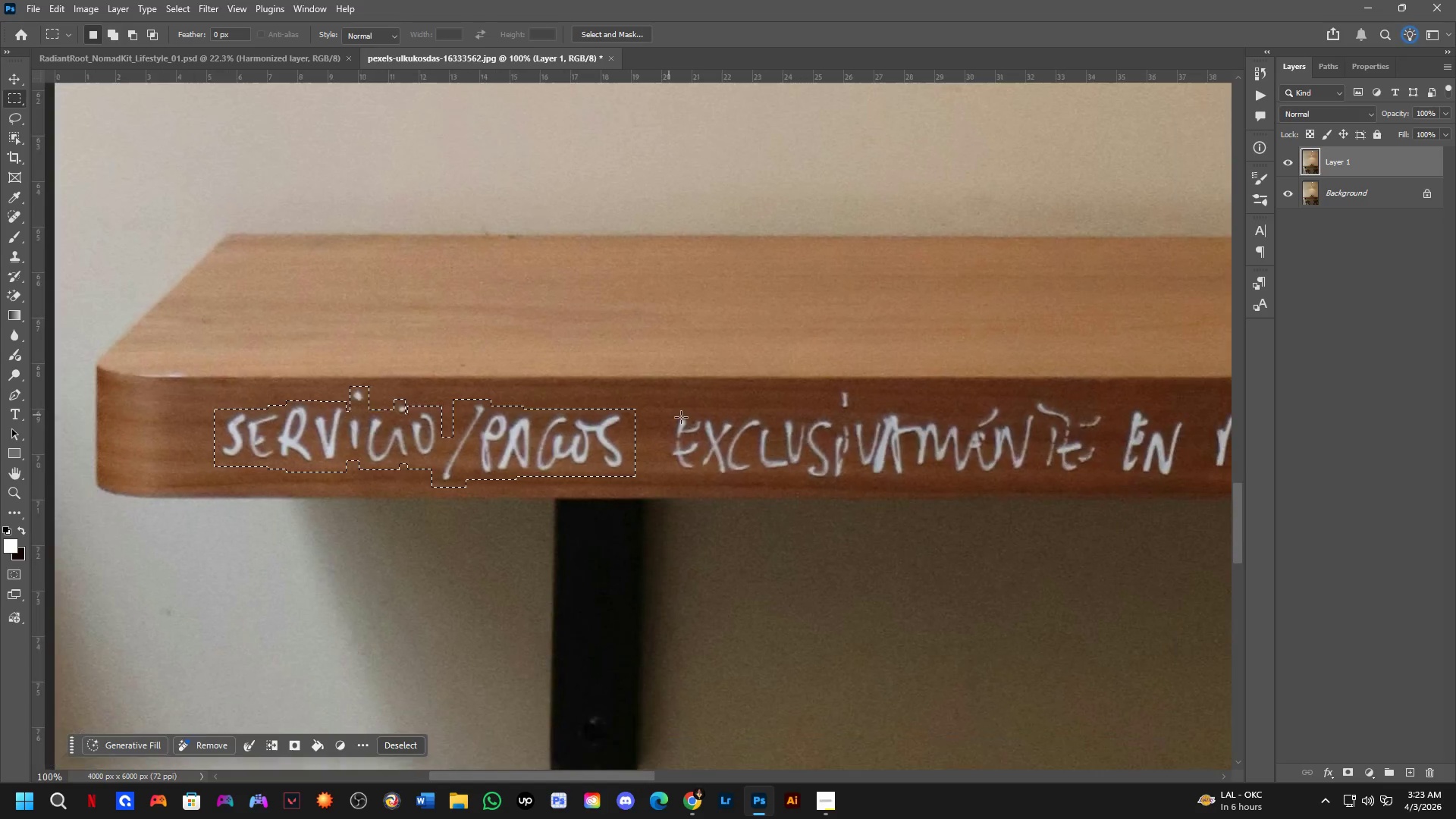 
hold_key(key=ShiftLeft, duration=0.56)
left_click_drag(start_coordinate=[466, 414], to_coordinate=[1180, 487])
 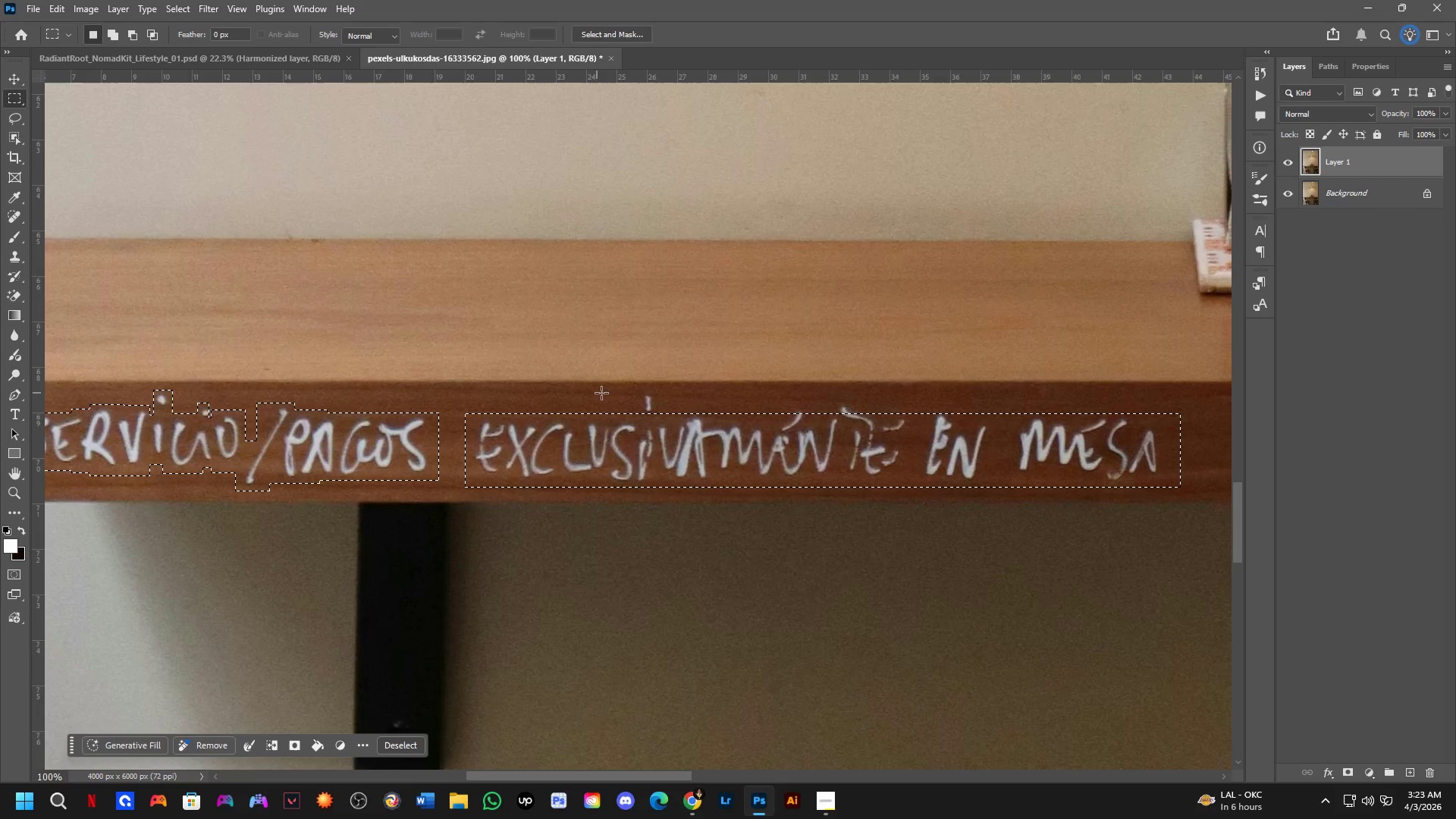 
hold_key(key=ShiftLeft, duration=0.58)
left_click_drag(start_coordinate=[637, 393], to_coordinate=[667, 419])
 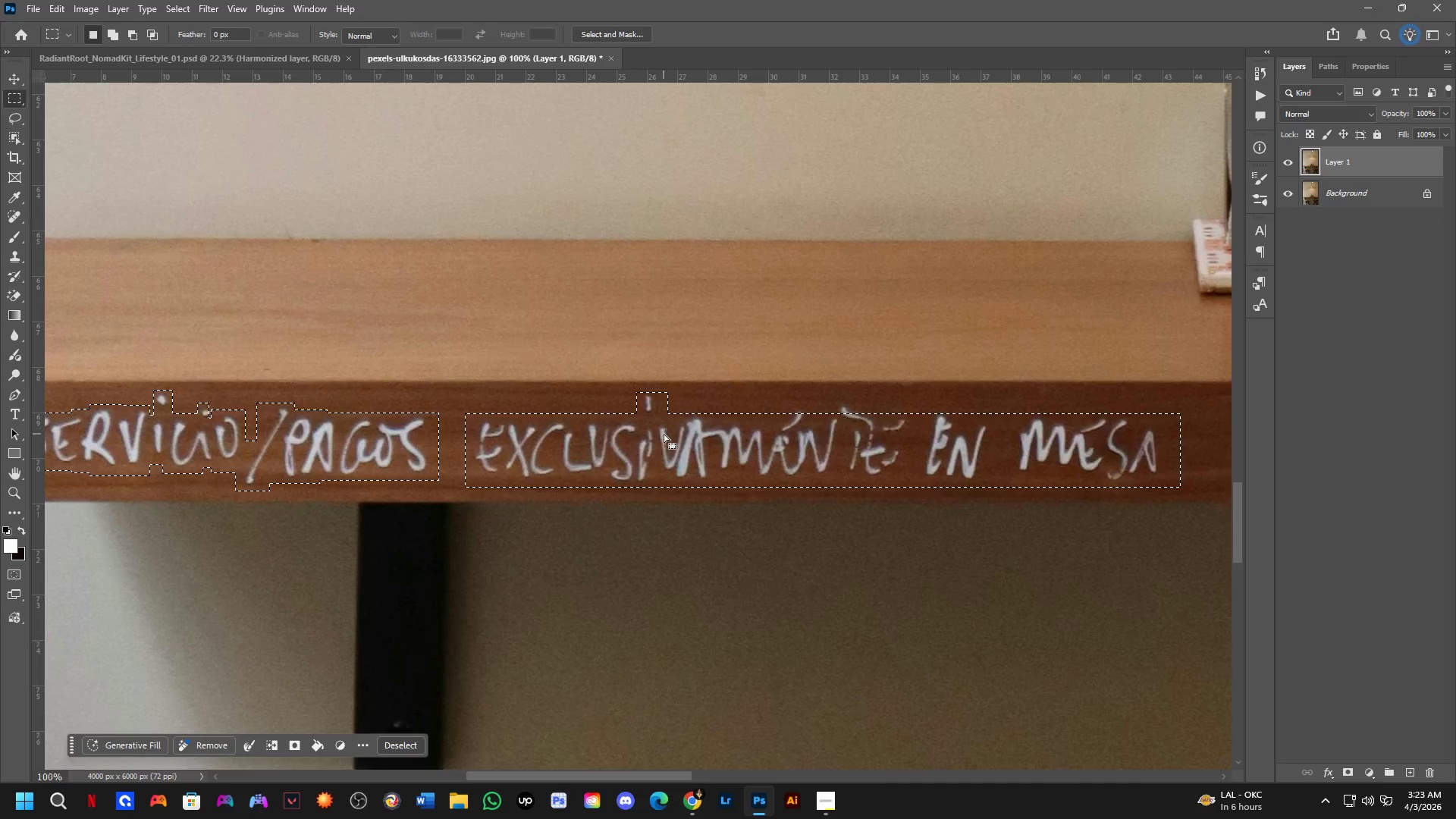 
hold_key(key=Space, duration=0.56)
 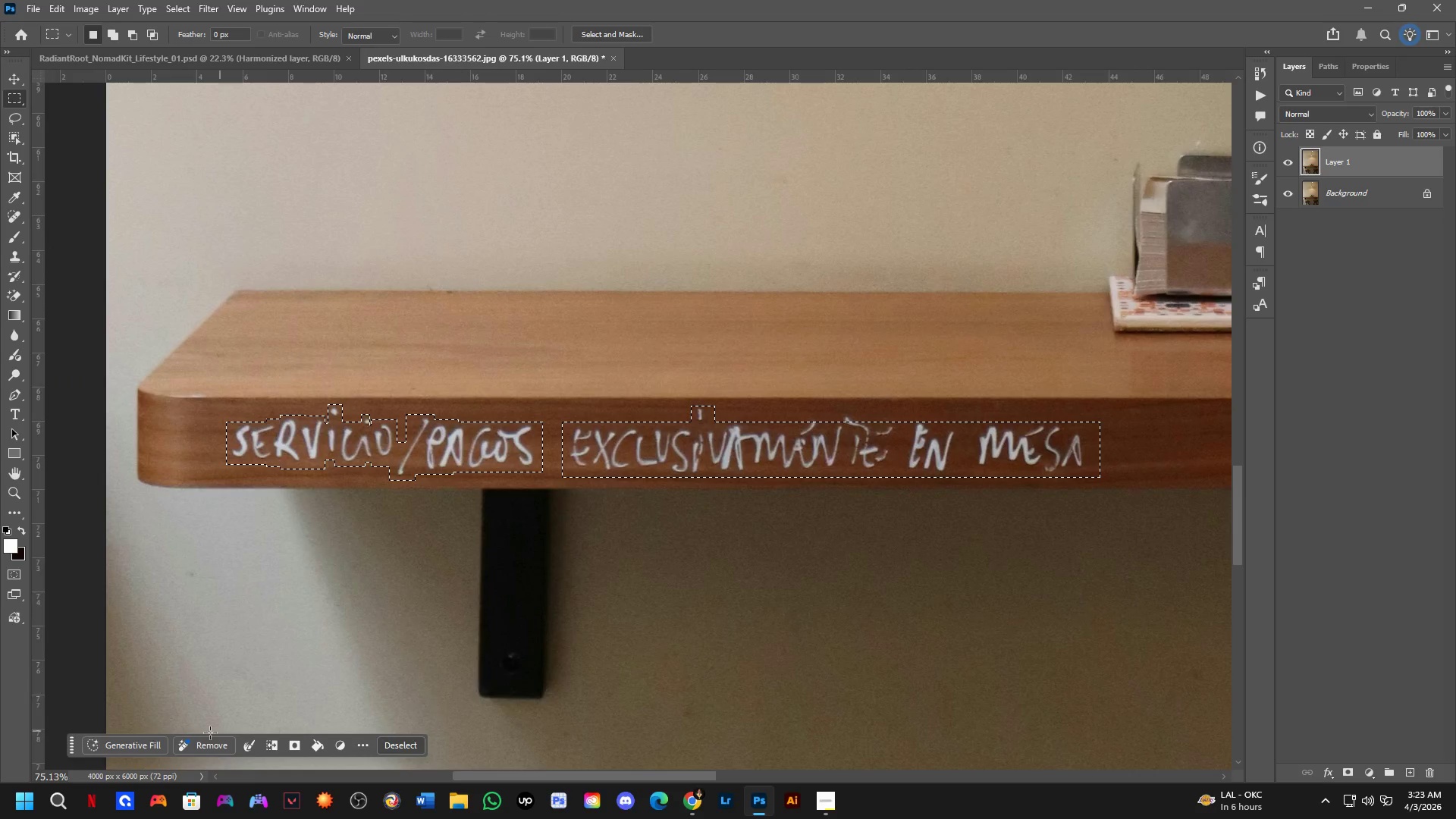 
left_click_drag(start_coordinate=[489, 443], to_coordinate=[537, 446])
 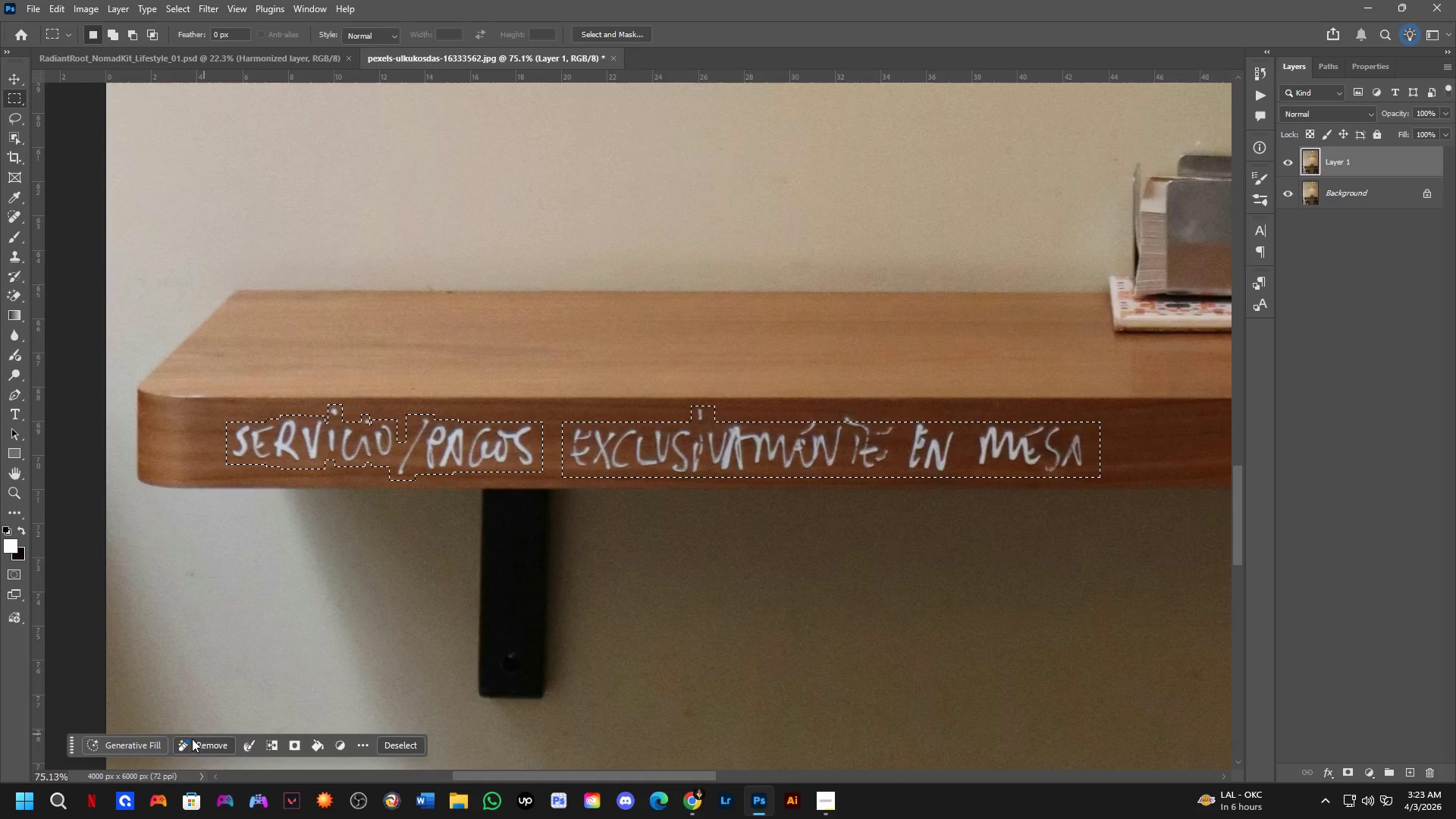 
scroll: coordinate [662, 435], scroll_direction: down, amount: 3.0
 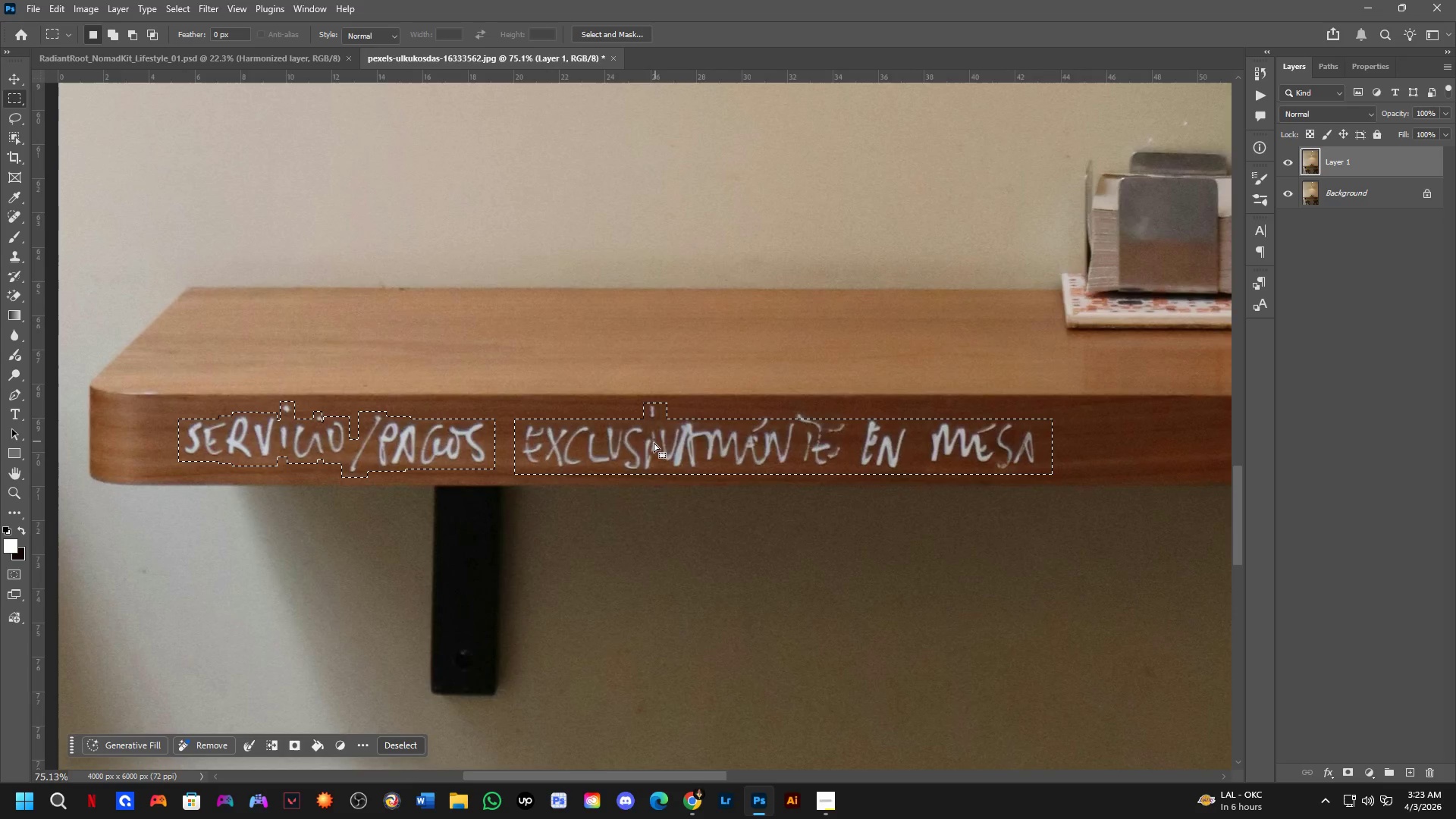 
left_click([138, 748])
 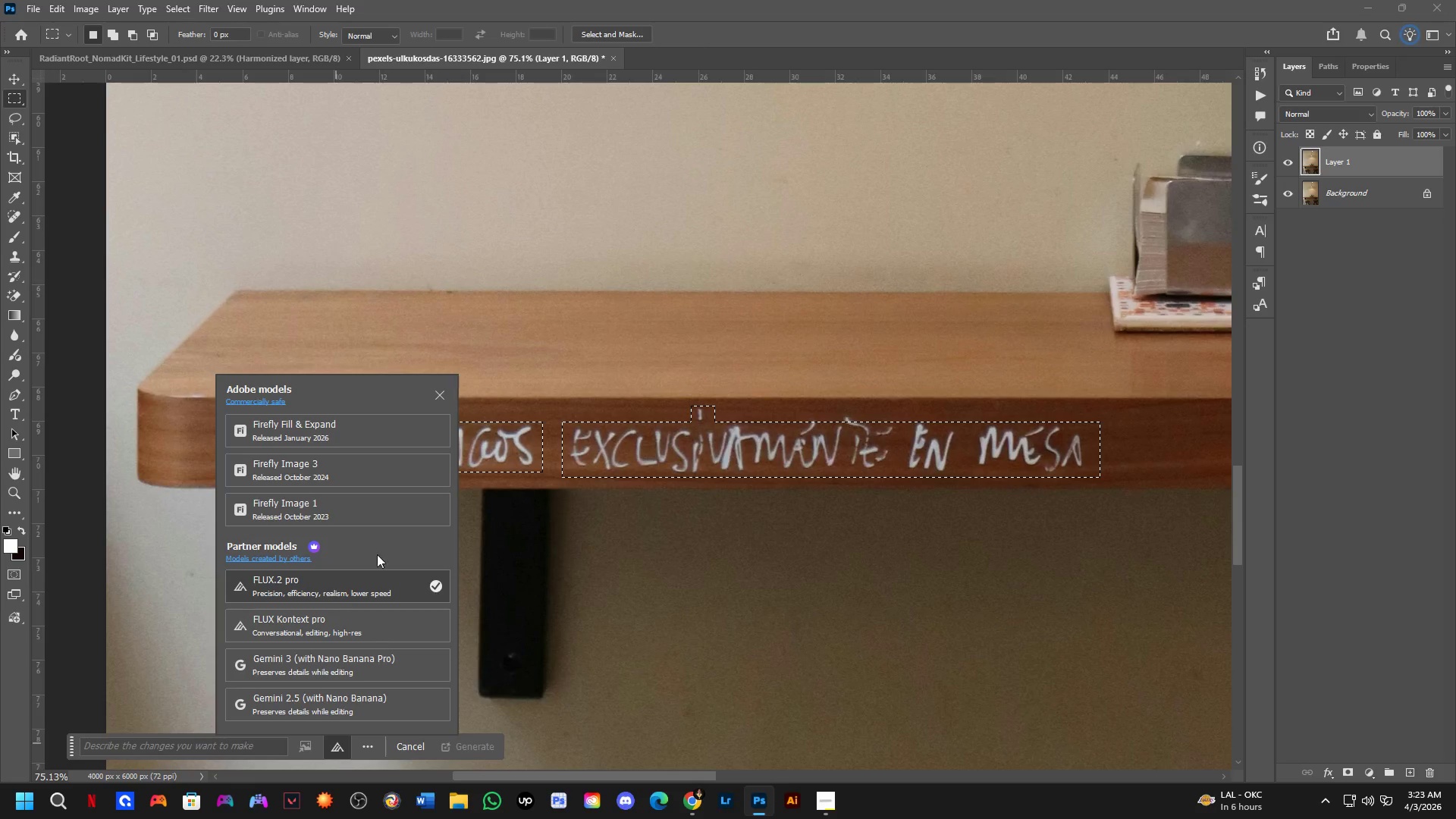 
left_click([380, 485])
 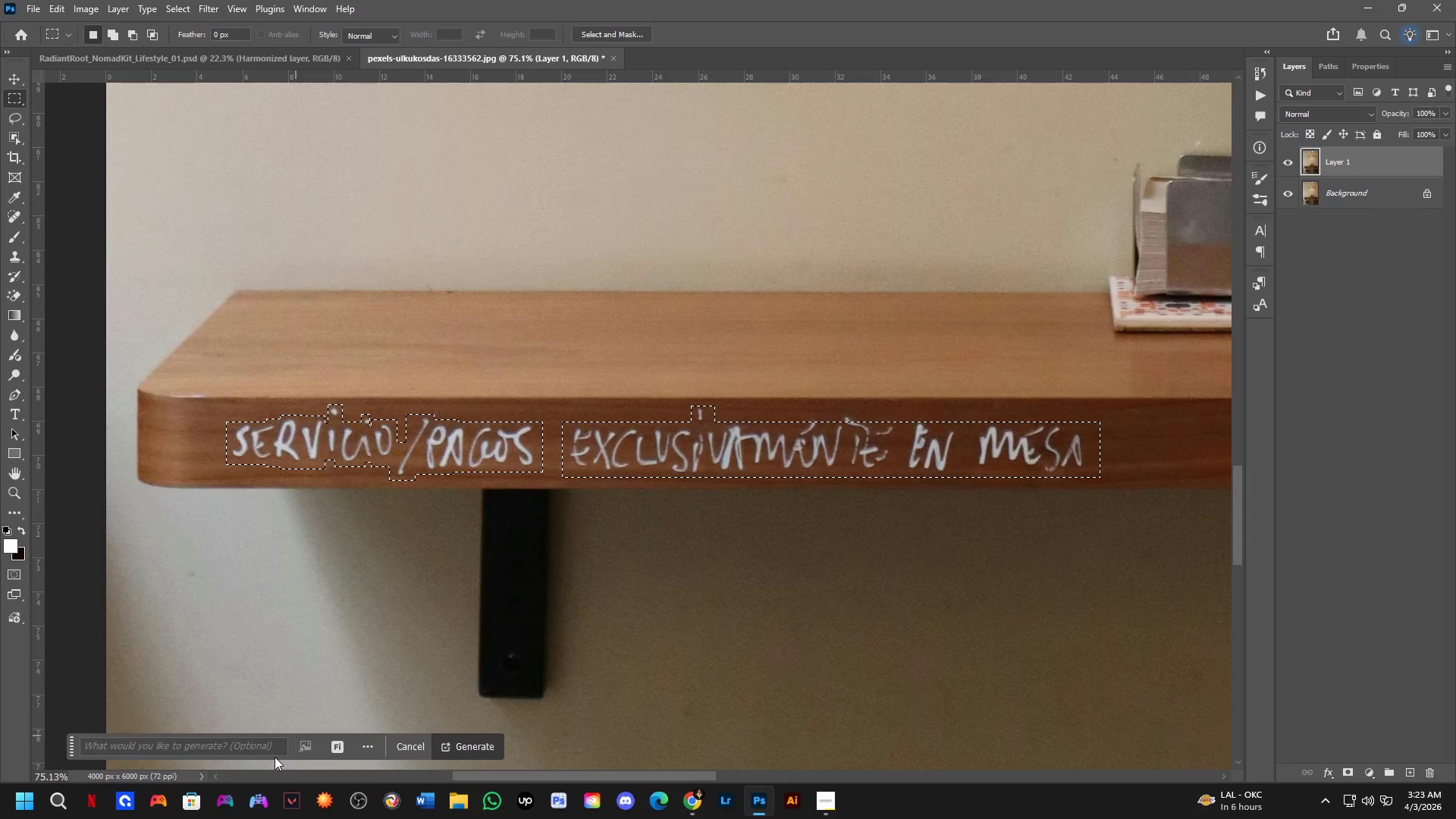 
left_click([268, 745])
 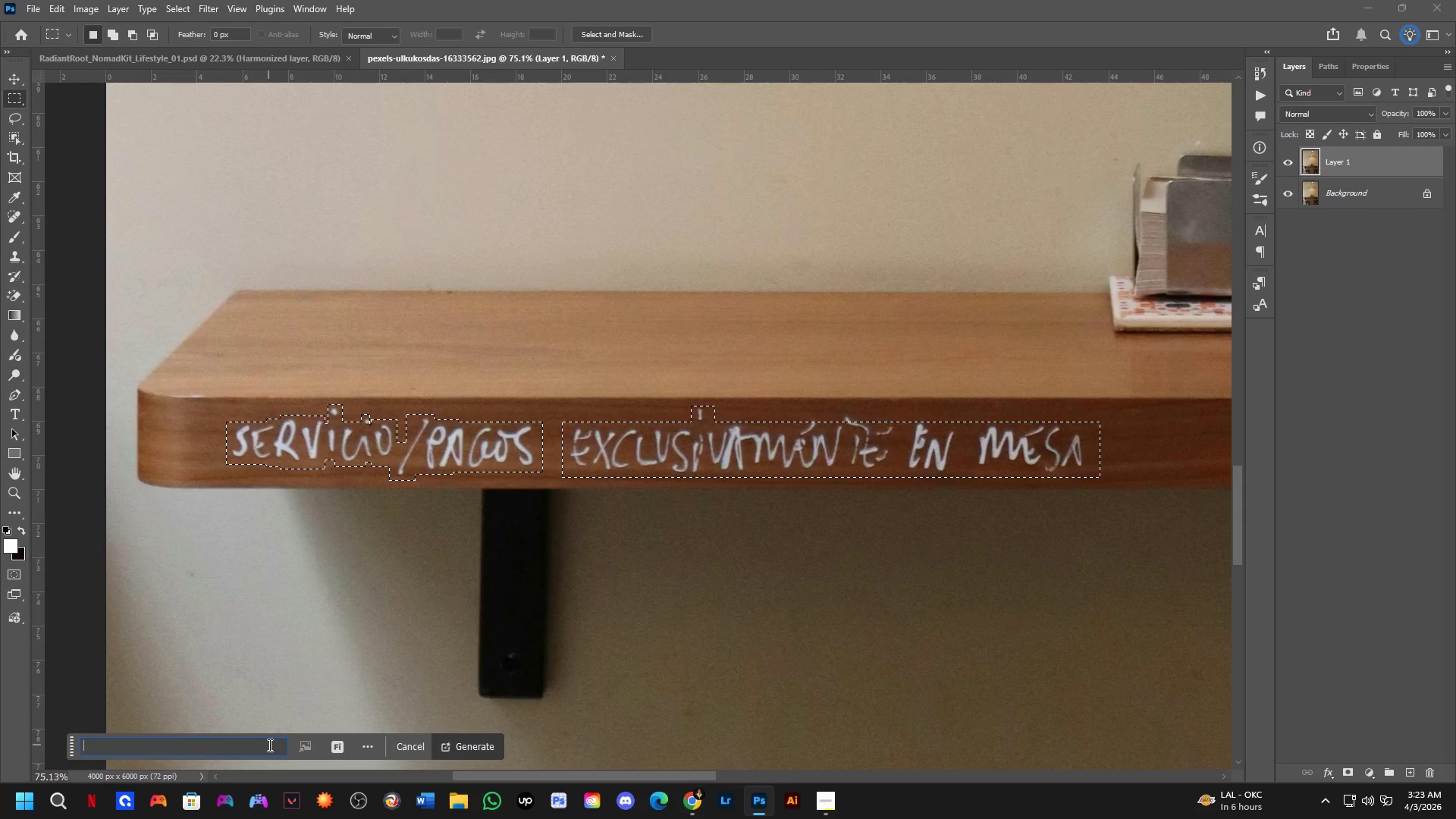 
type(remove)
 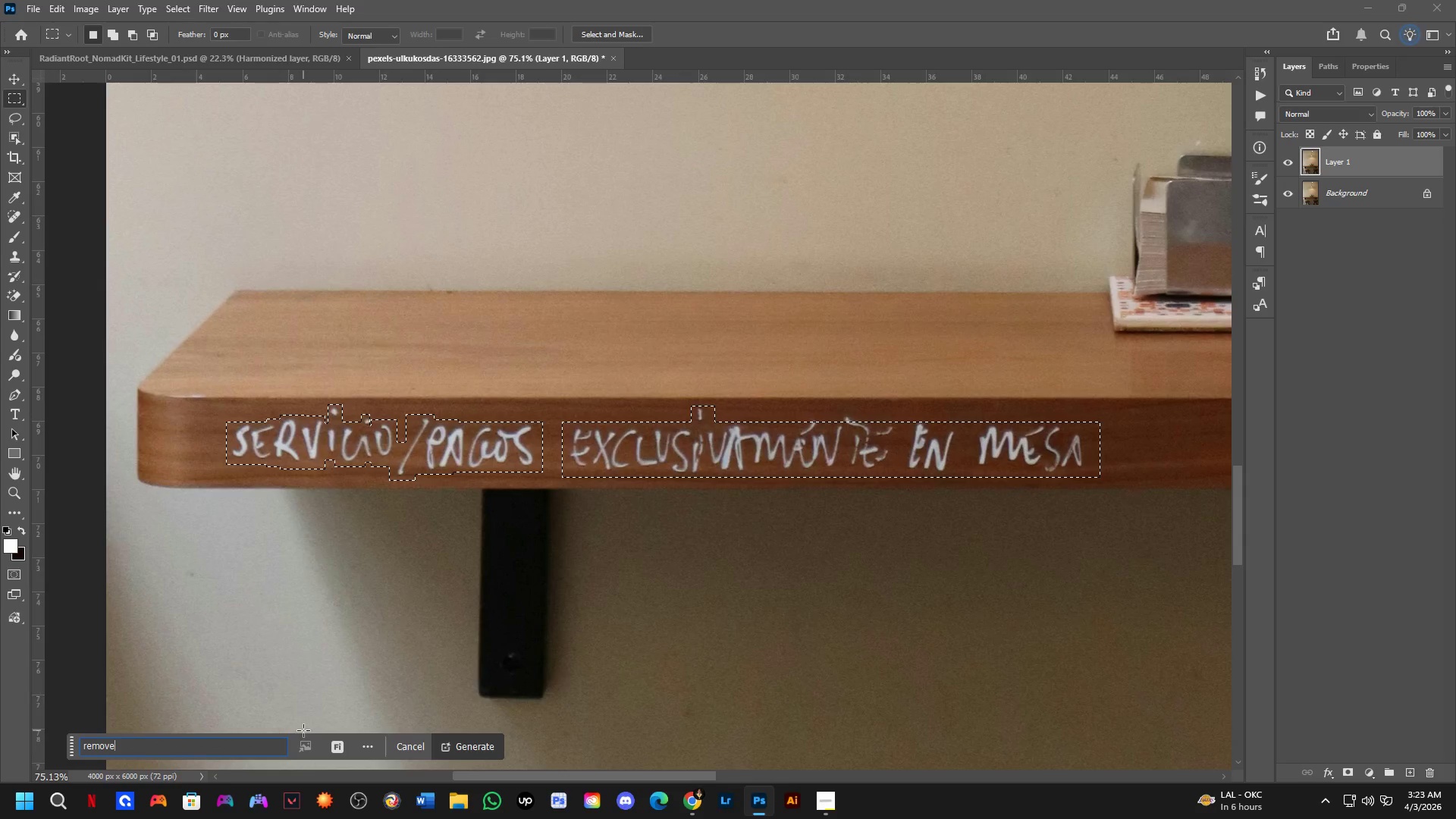 
left_click([418, 748])
 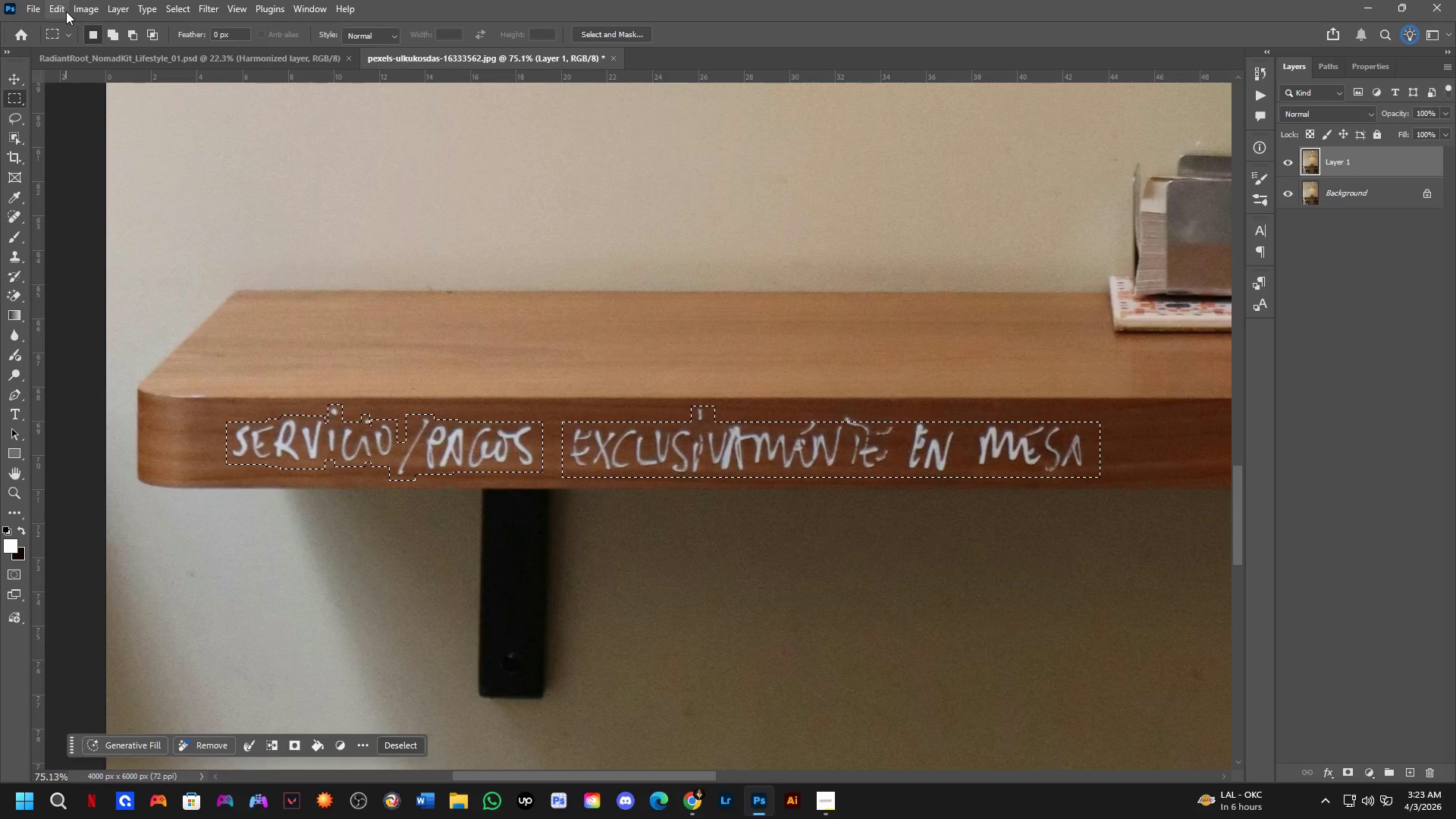 
left_click([79, 10])
 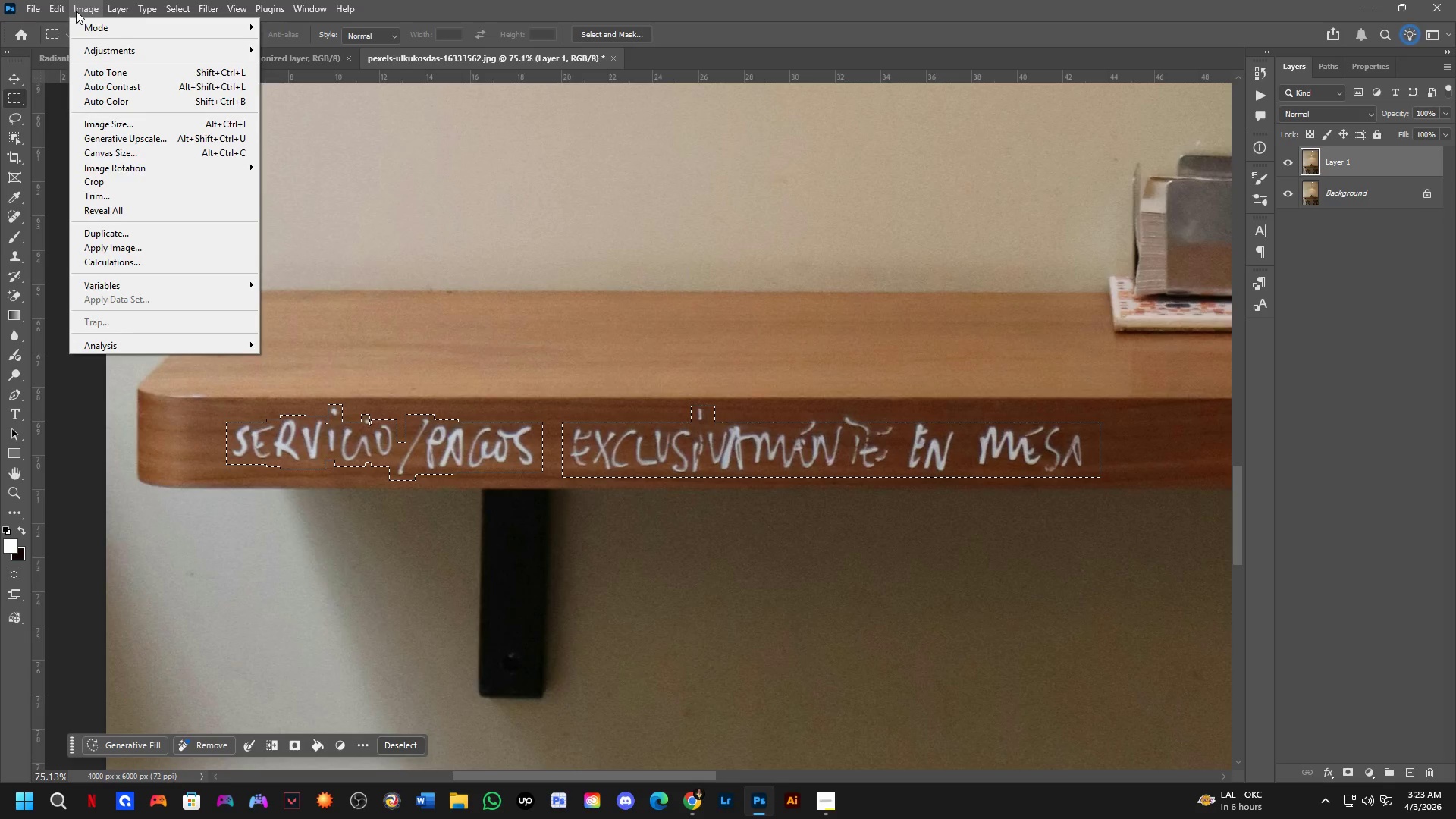 
left_click([76, 10])
 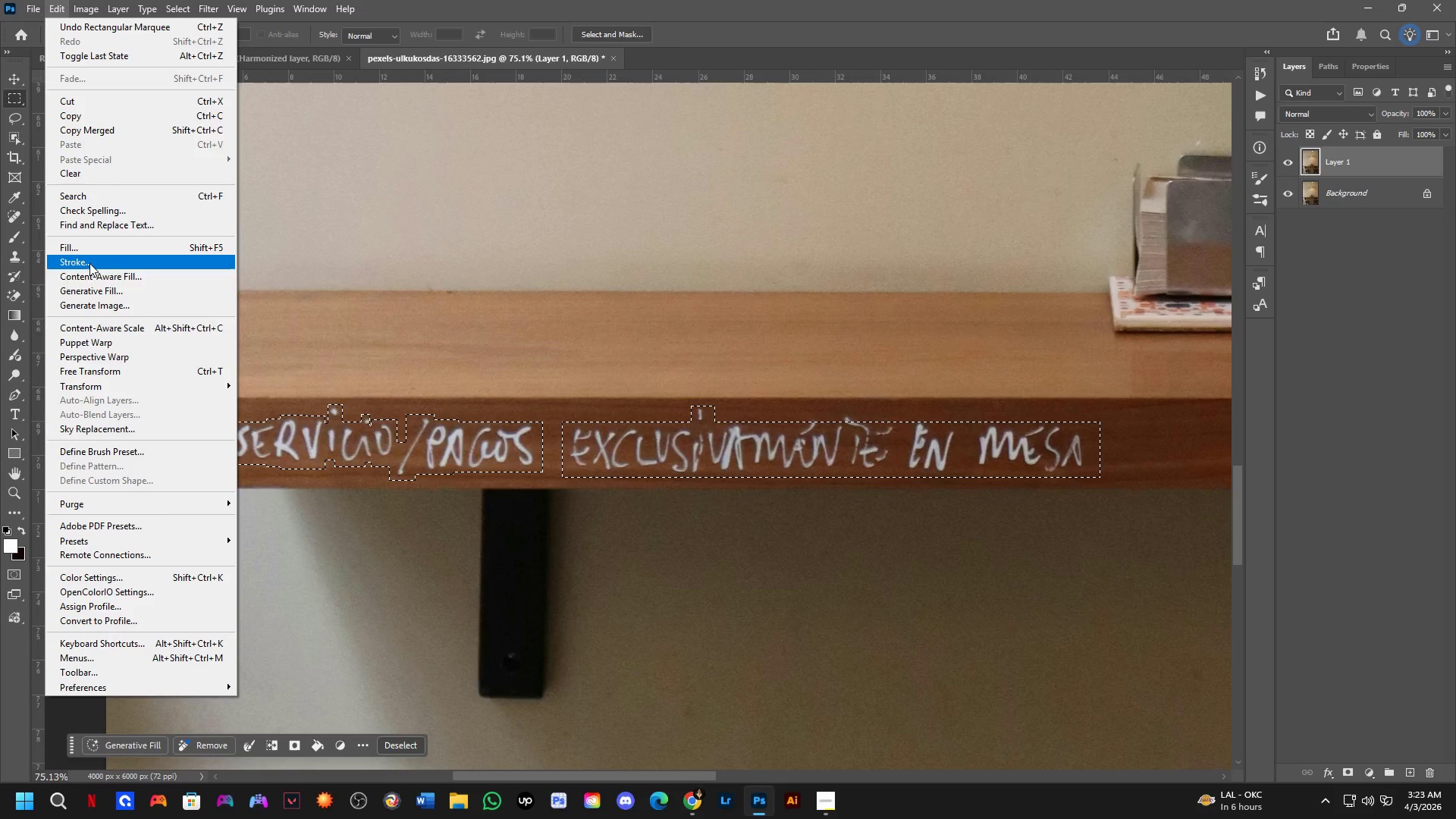 
left_click([91, 270])
 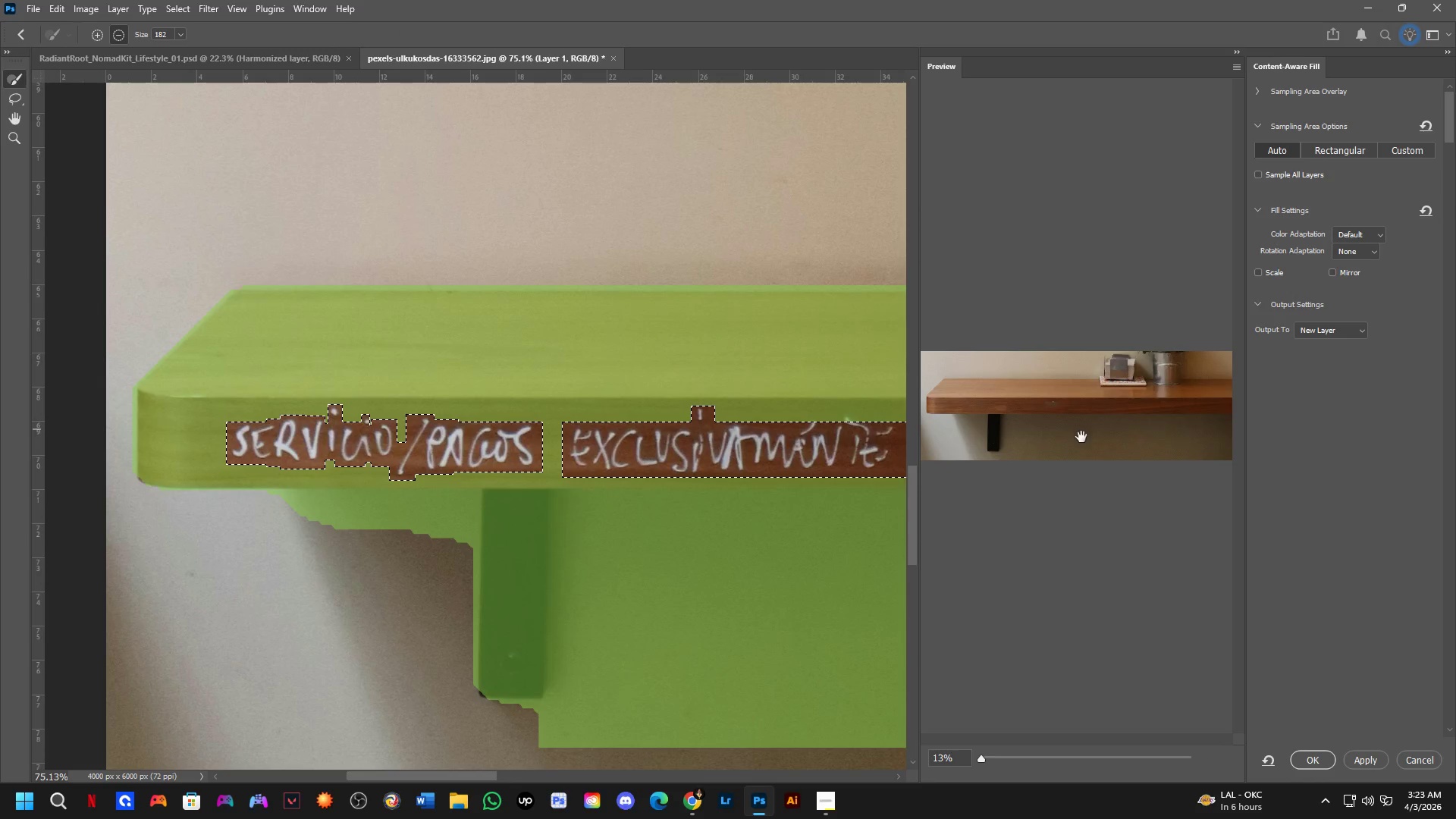 
left_click([1306, 758])
 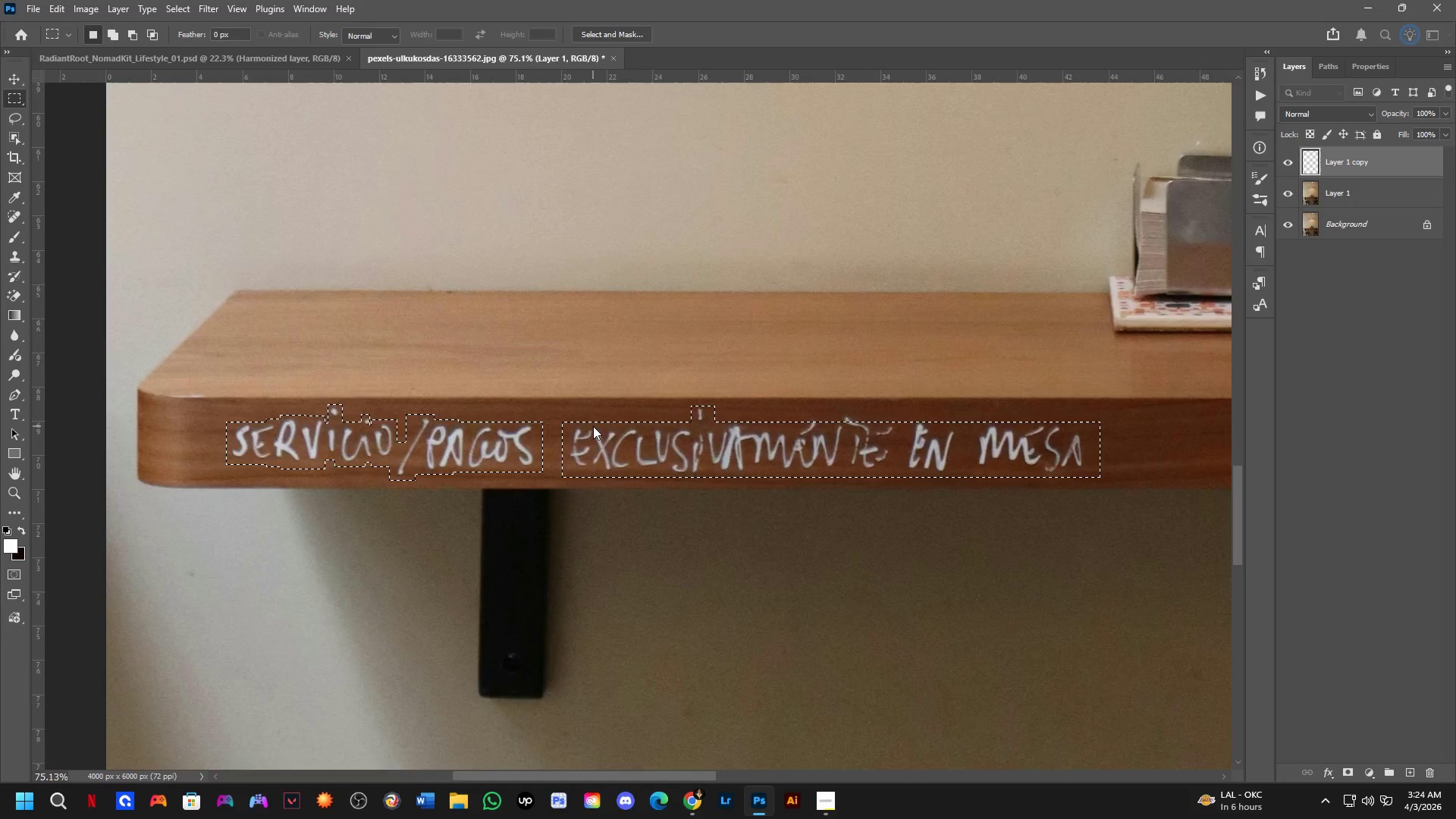 
scroll: coordinate [592, 426], scroll_direction: up, amount: 4.0
 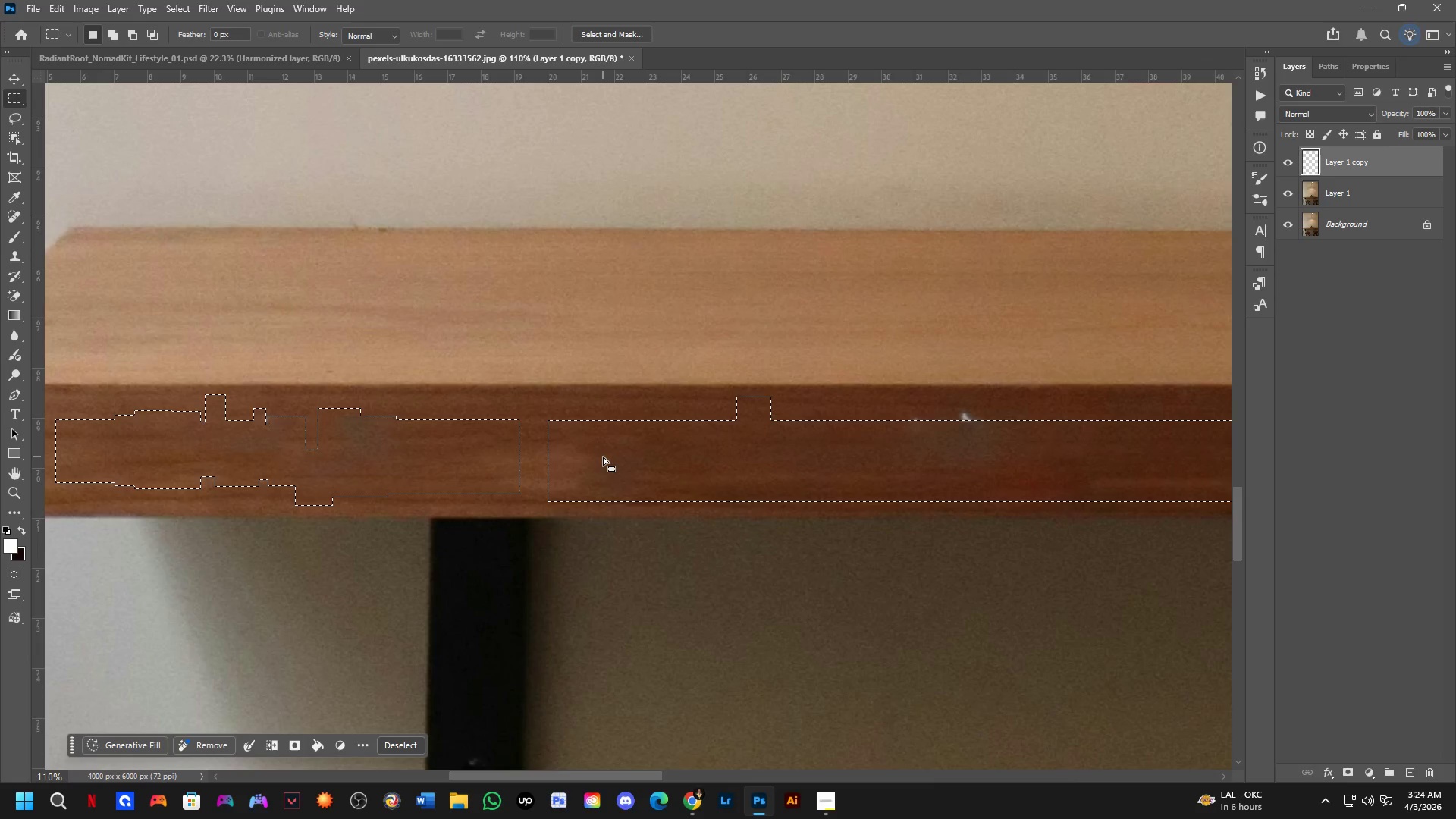 
key(Control+ControlLeft)
 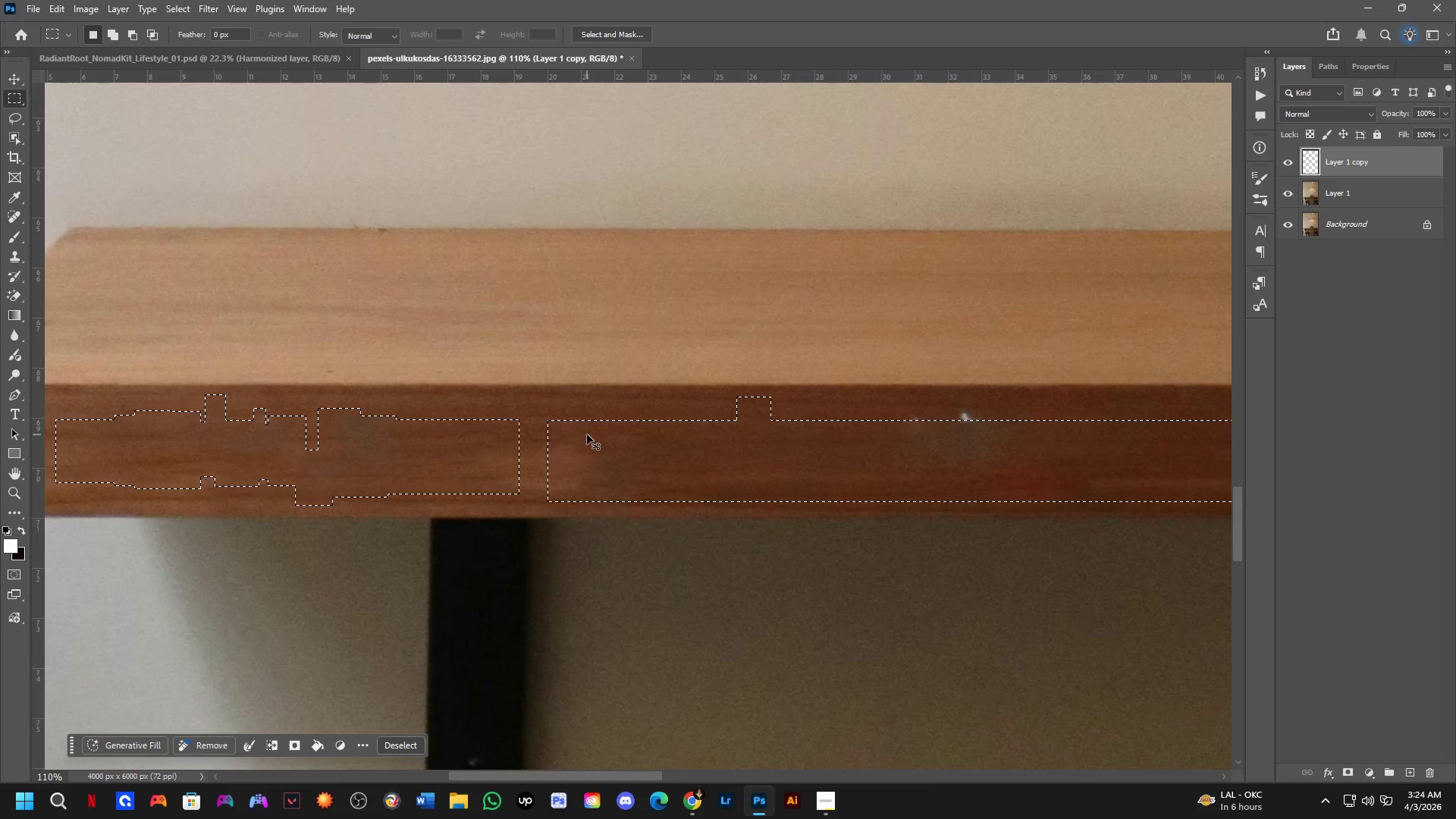 
key(Control+D)
 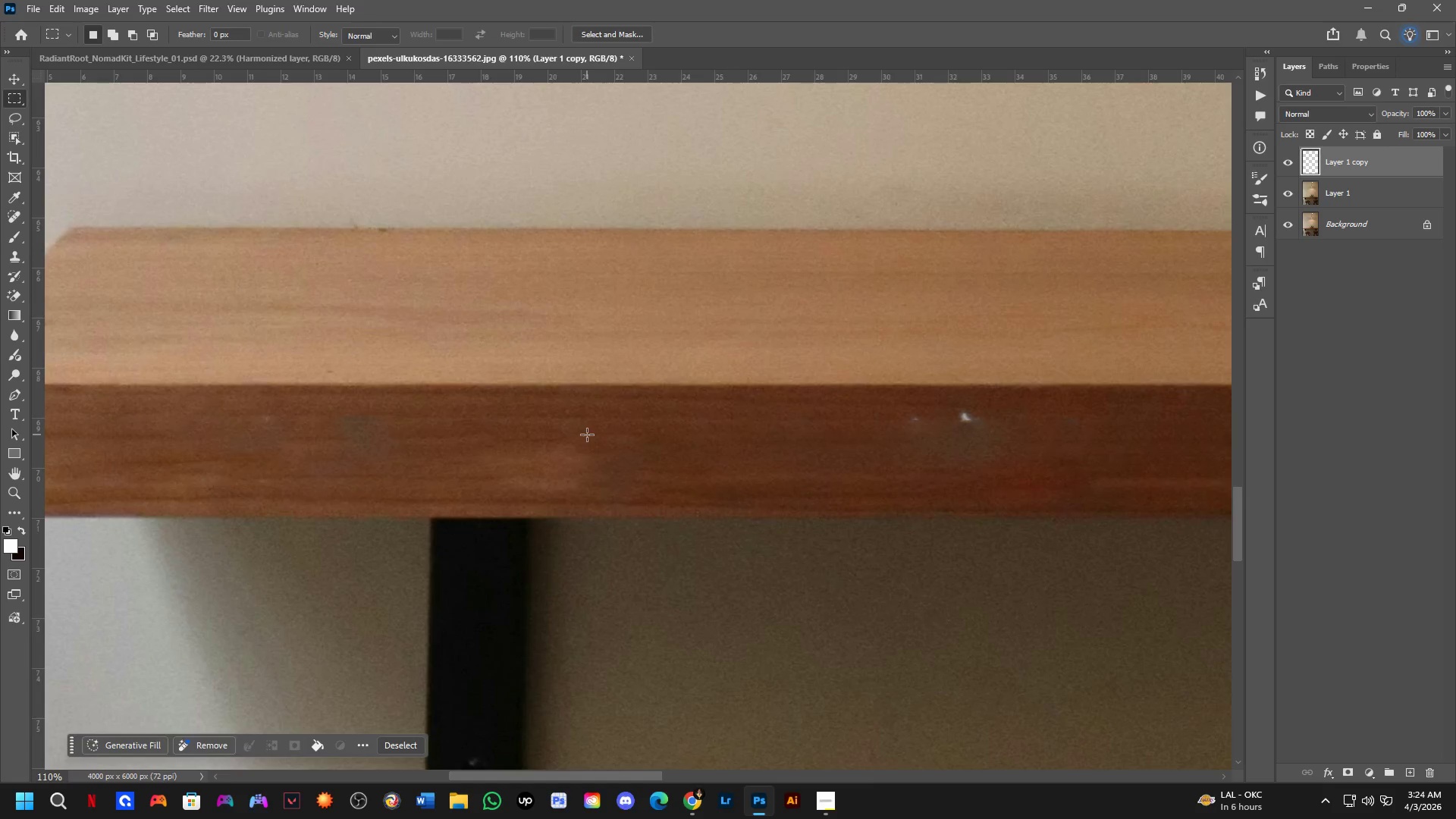 
scroll: coordinate [586, 435], scroll_direction: down, amount: 7.0
 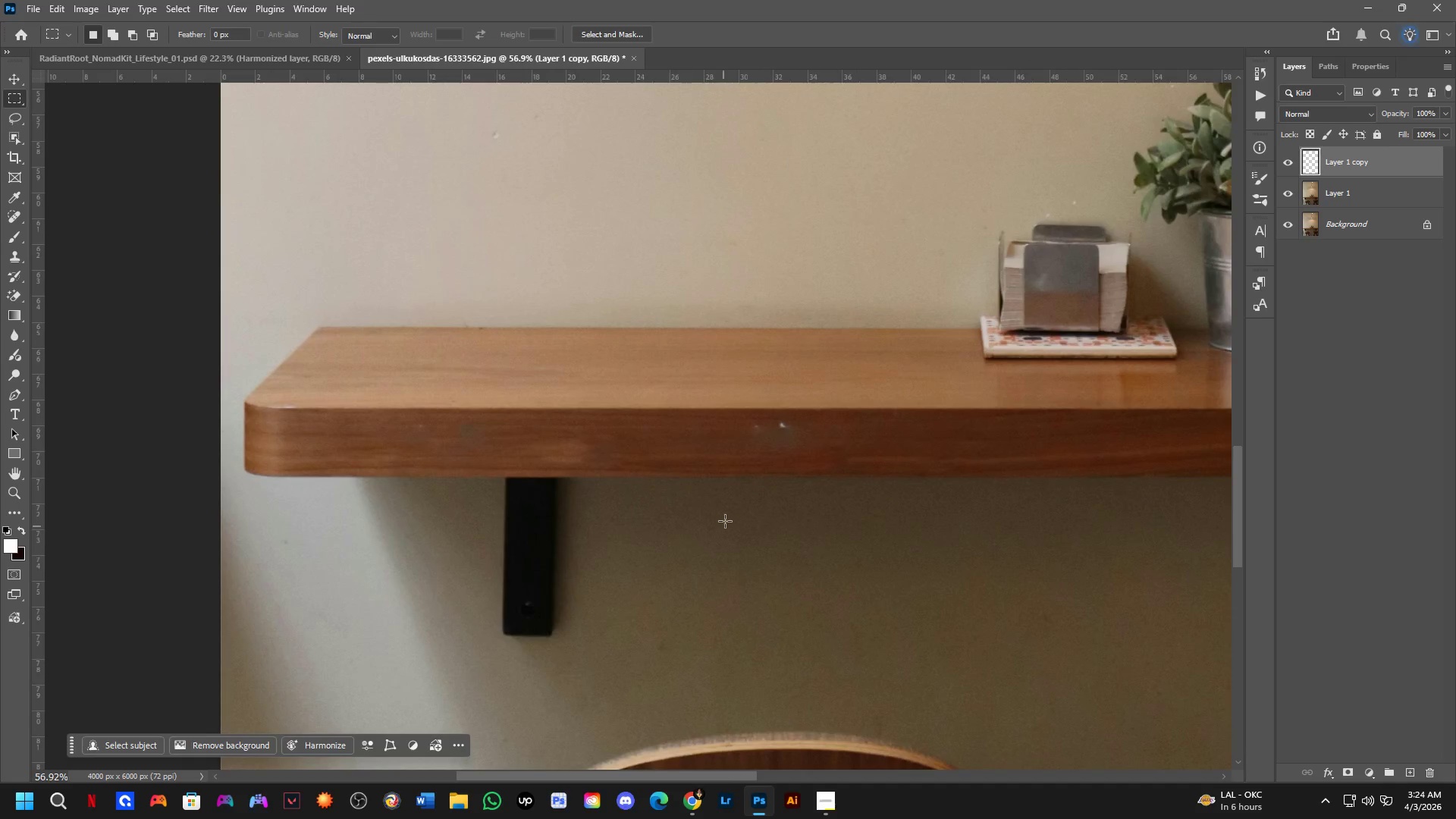 
key(Control+Z)
 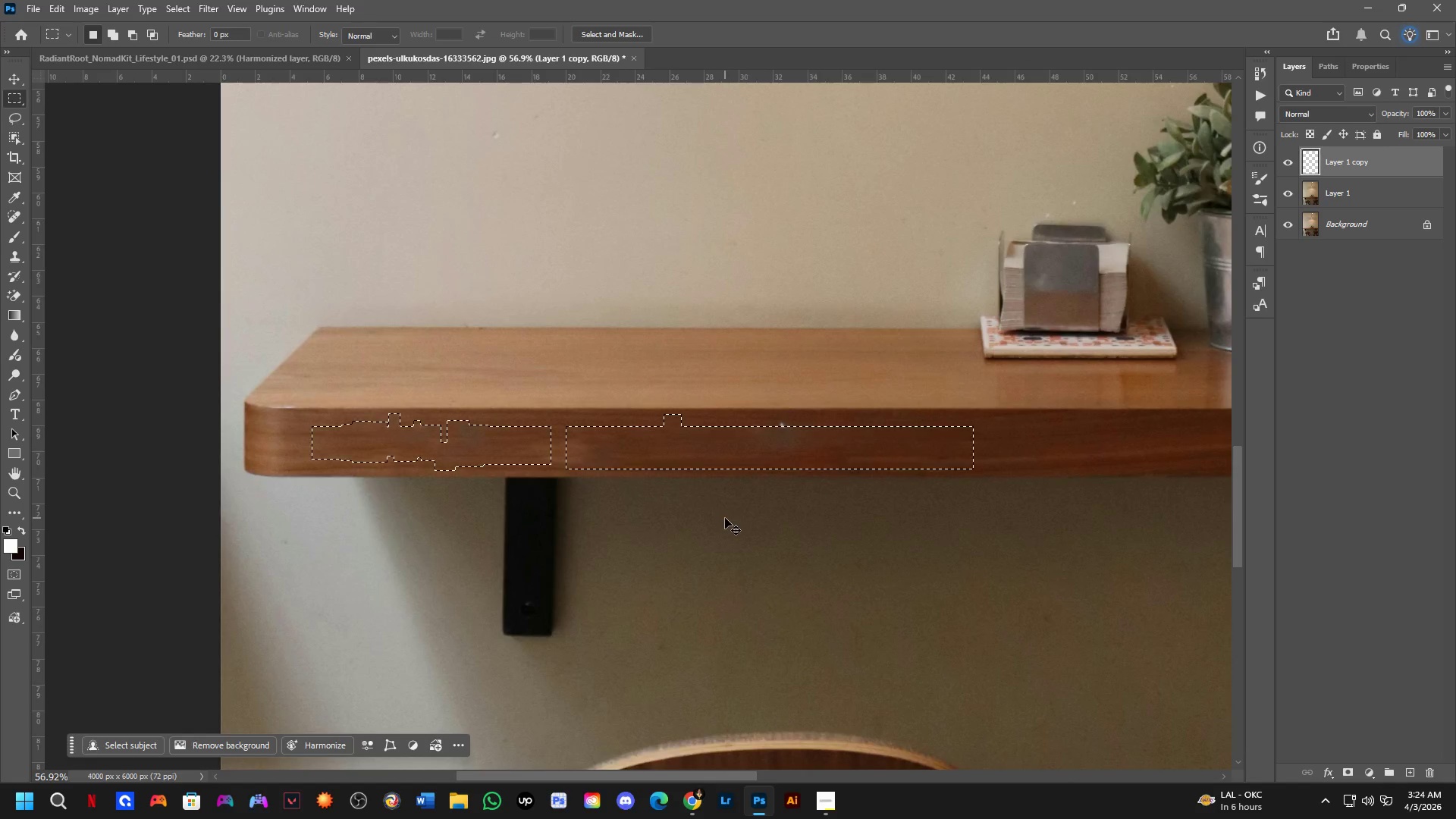 
key(Control+Z)
 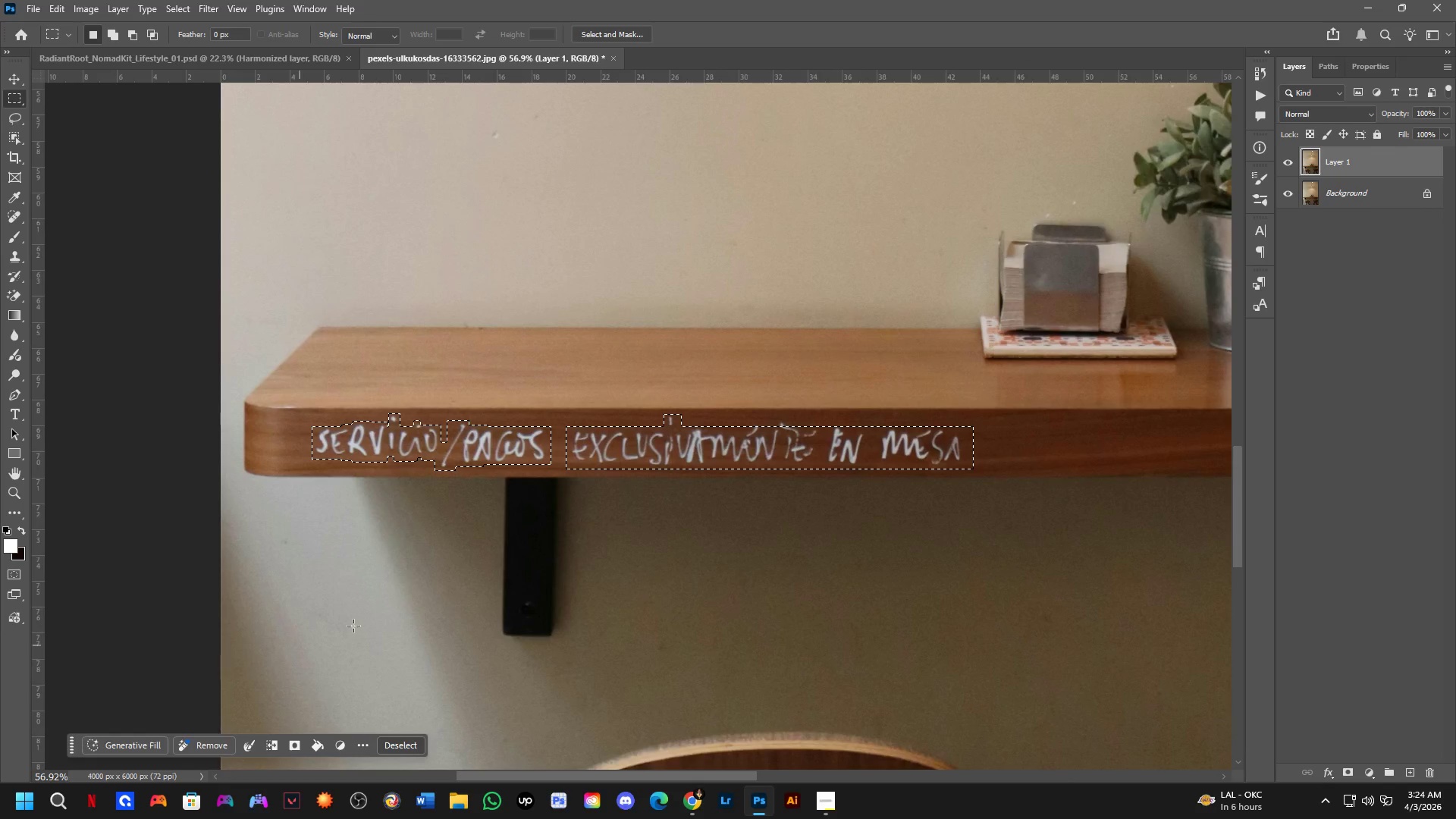 
key(Shift+ShiftLeft)
 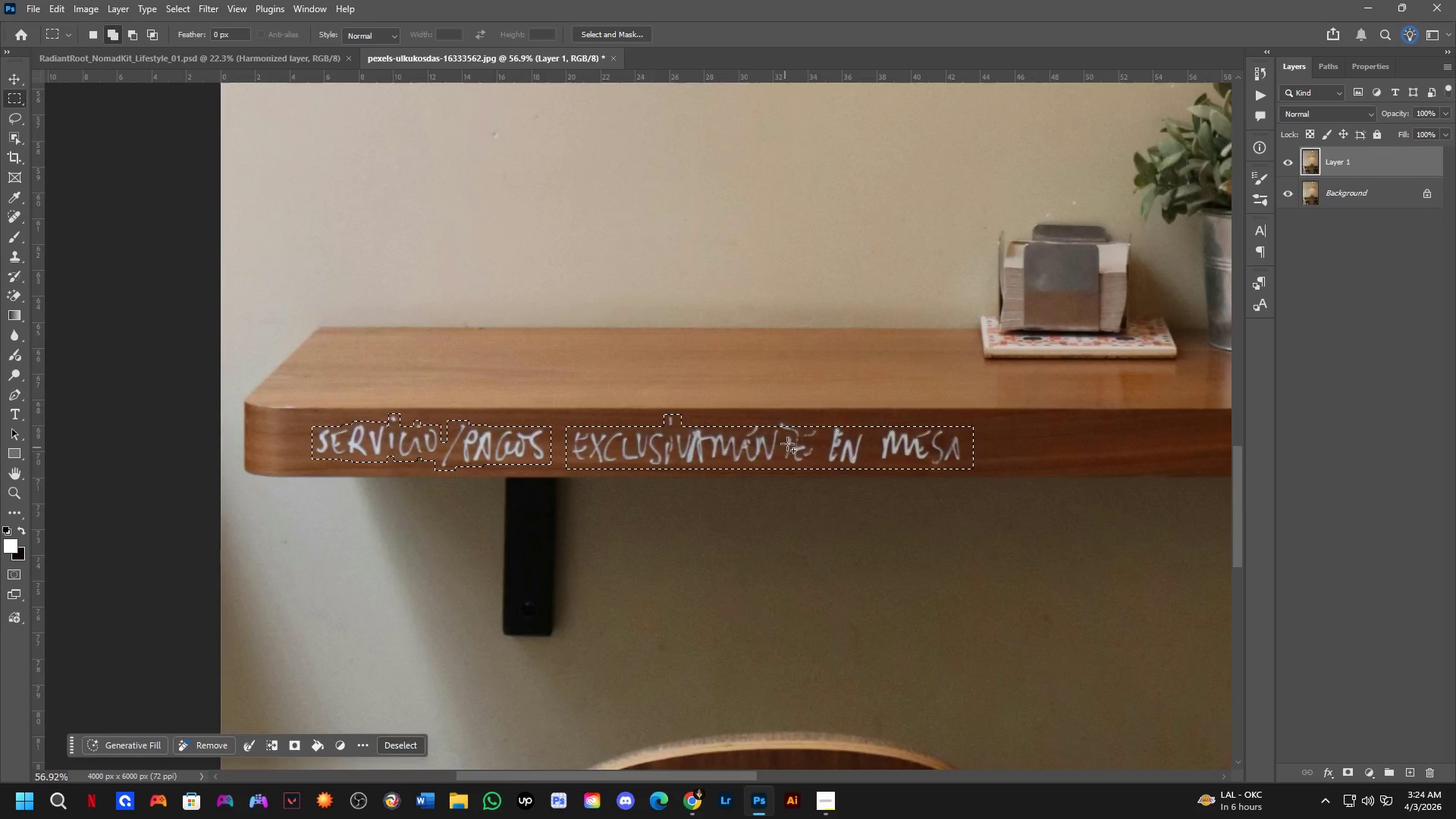 
scroll: coordinate [789, 441], scroll_direction: up, amount: 3.0
 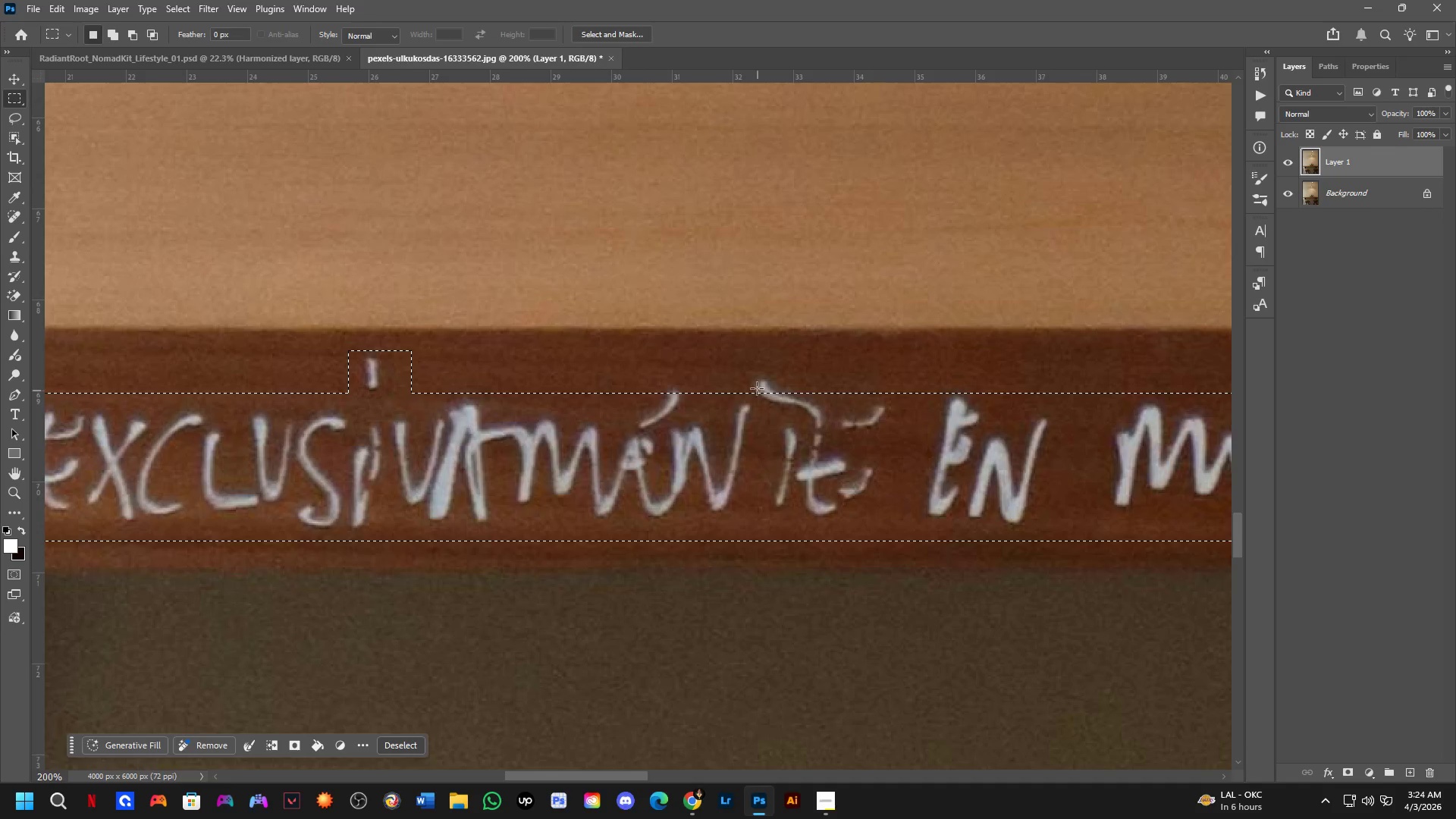 
key(Shift+ShiftLeft)
 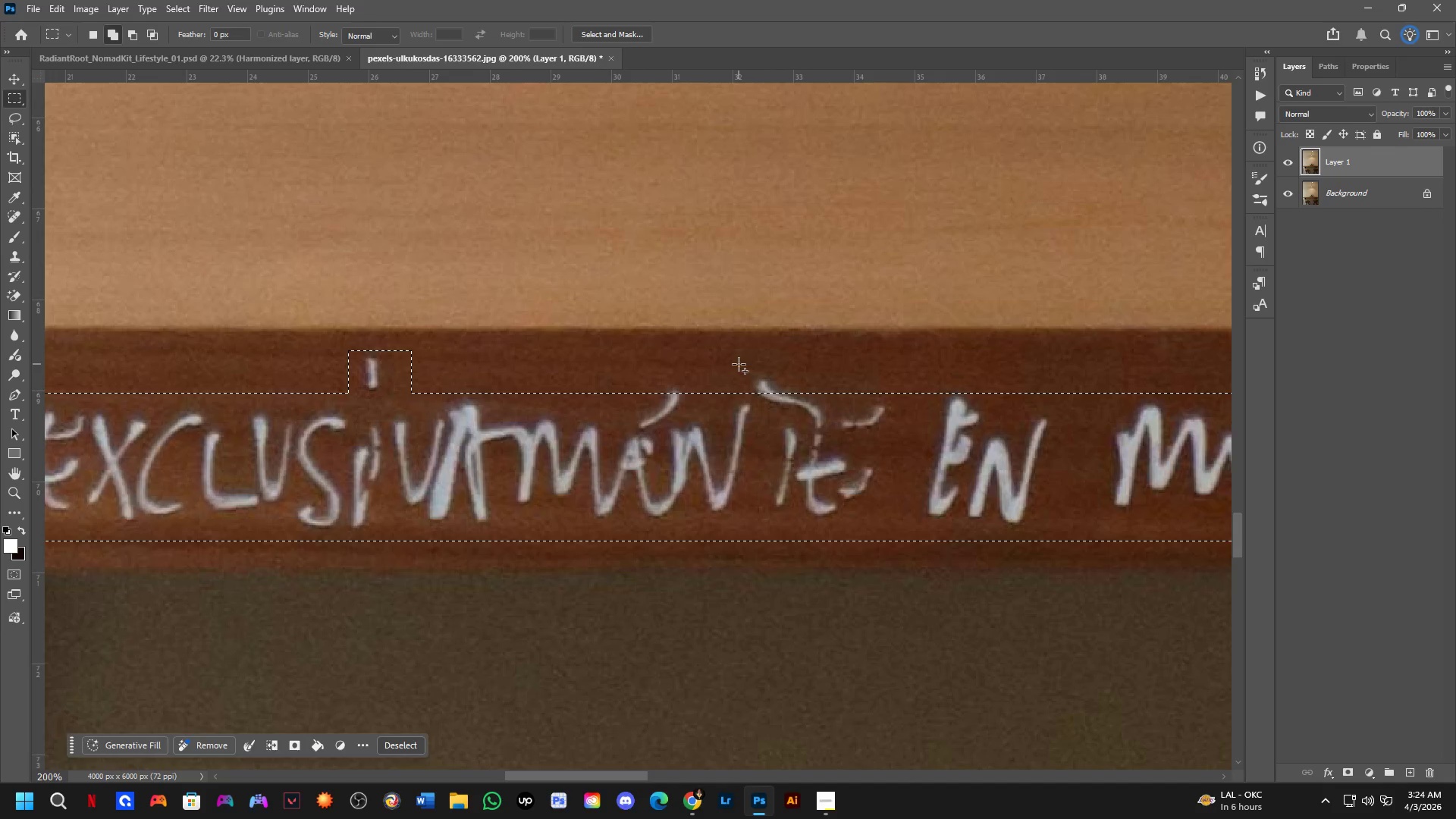 
left_click_drag(start_coordinate=[741, 366], to_coordinate=[783, 403])
 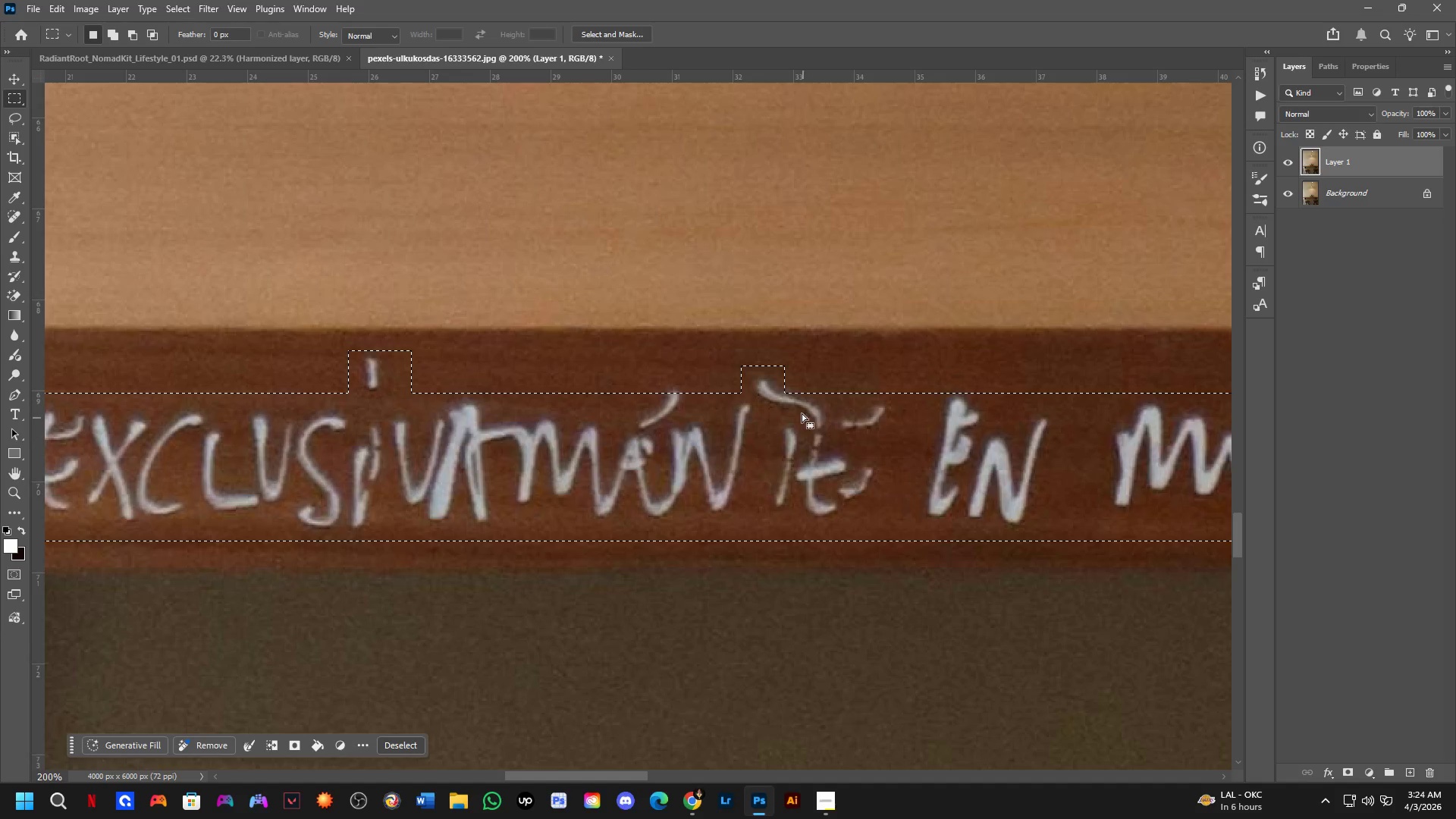 
key(Shift+ShiftLeft)
 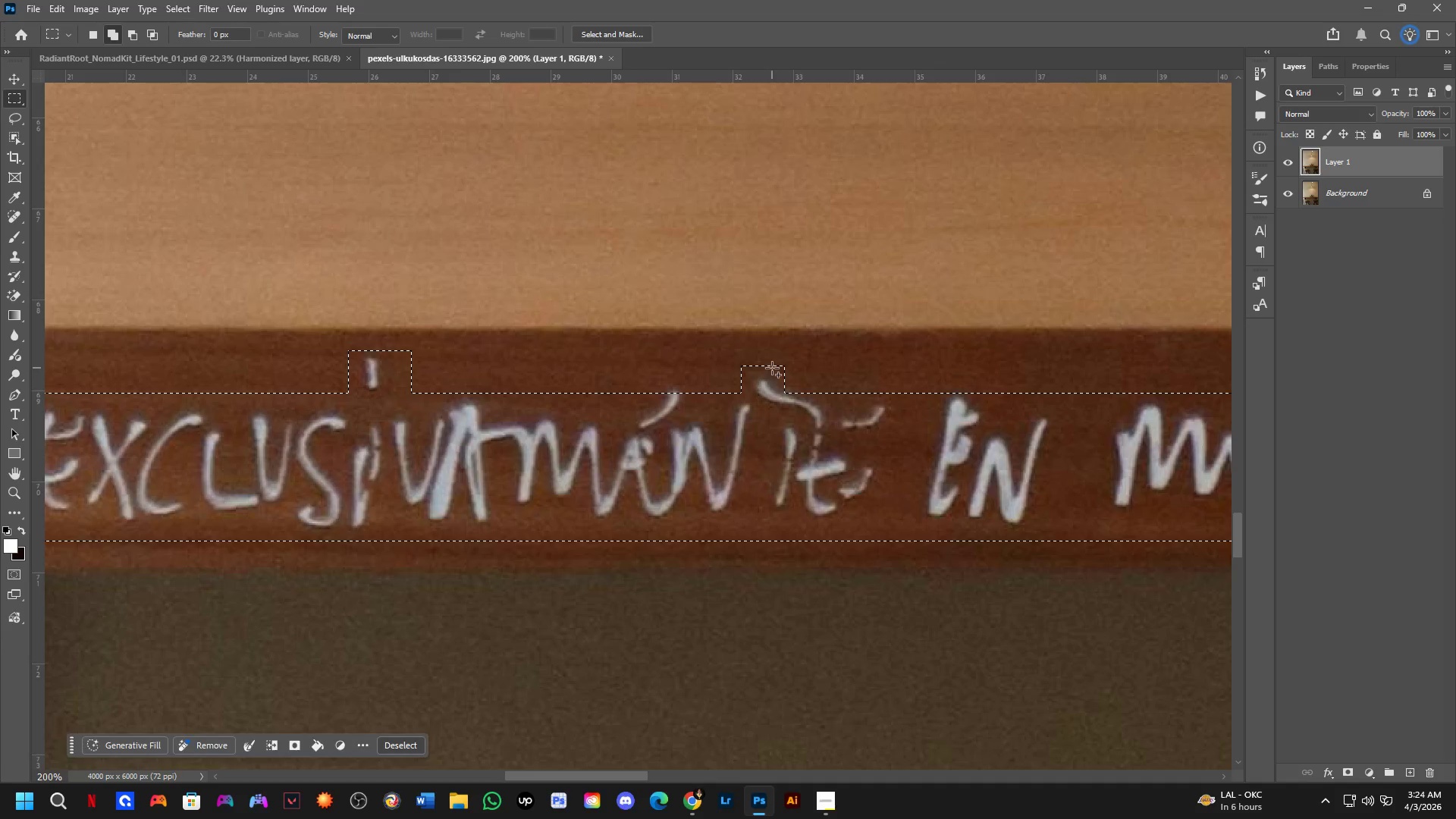 
left_click_drag(start_coordinate=[774, 368], to_coordinate=[841, 429])
 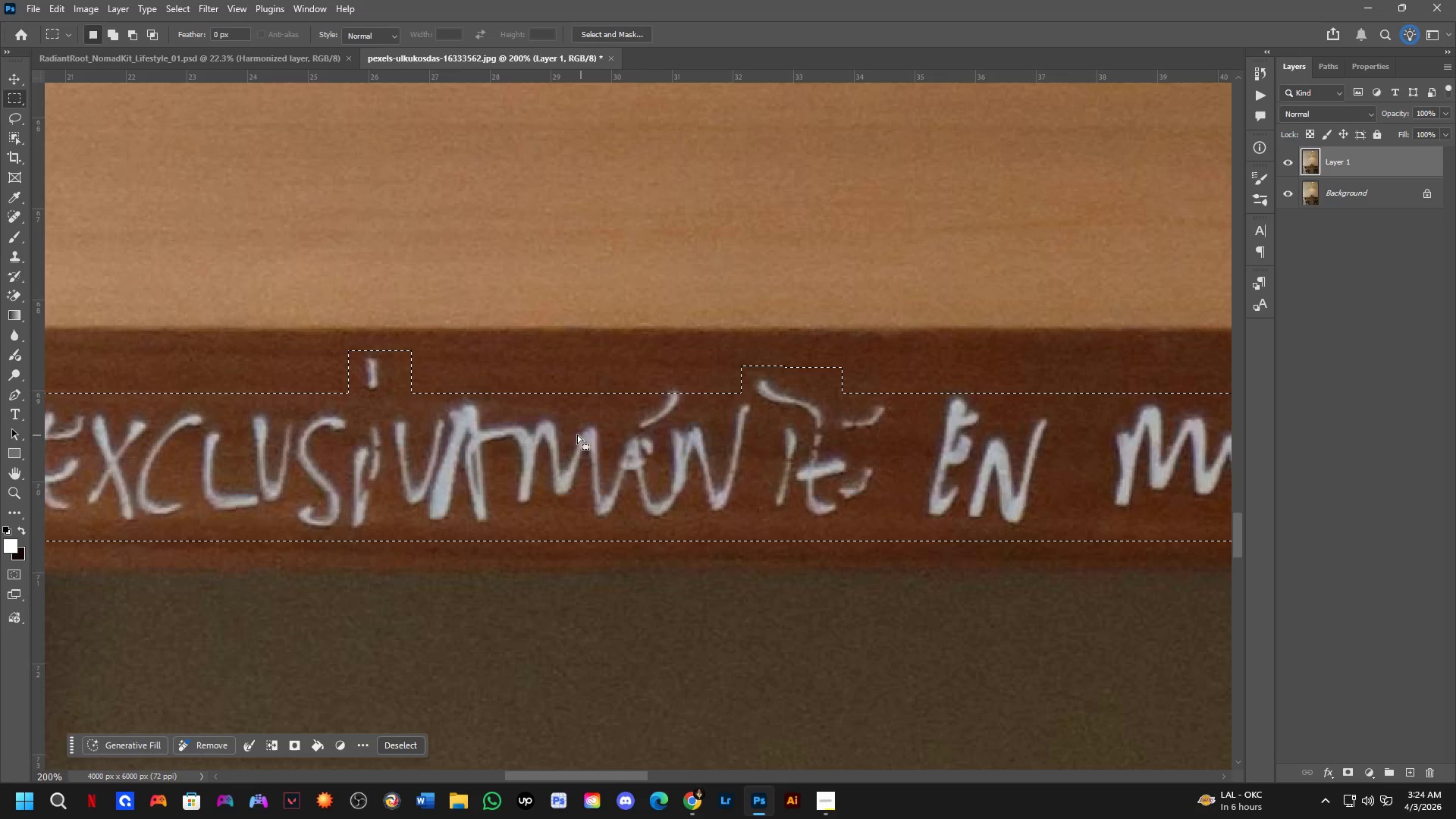 
key(Shift+ShiftLeft)
 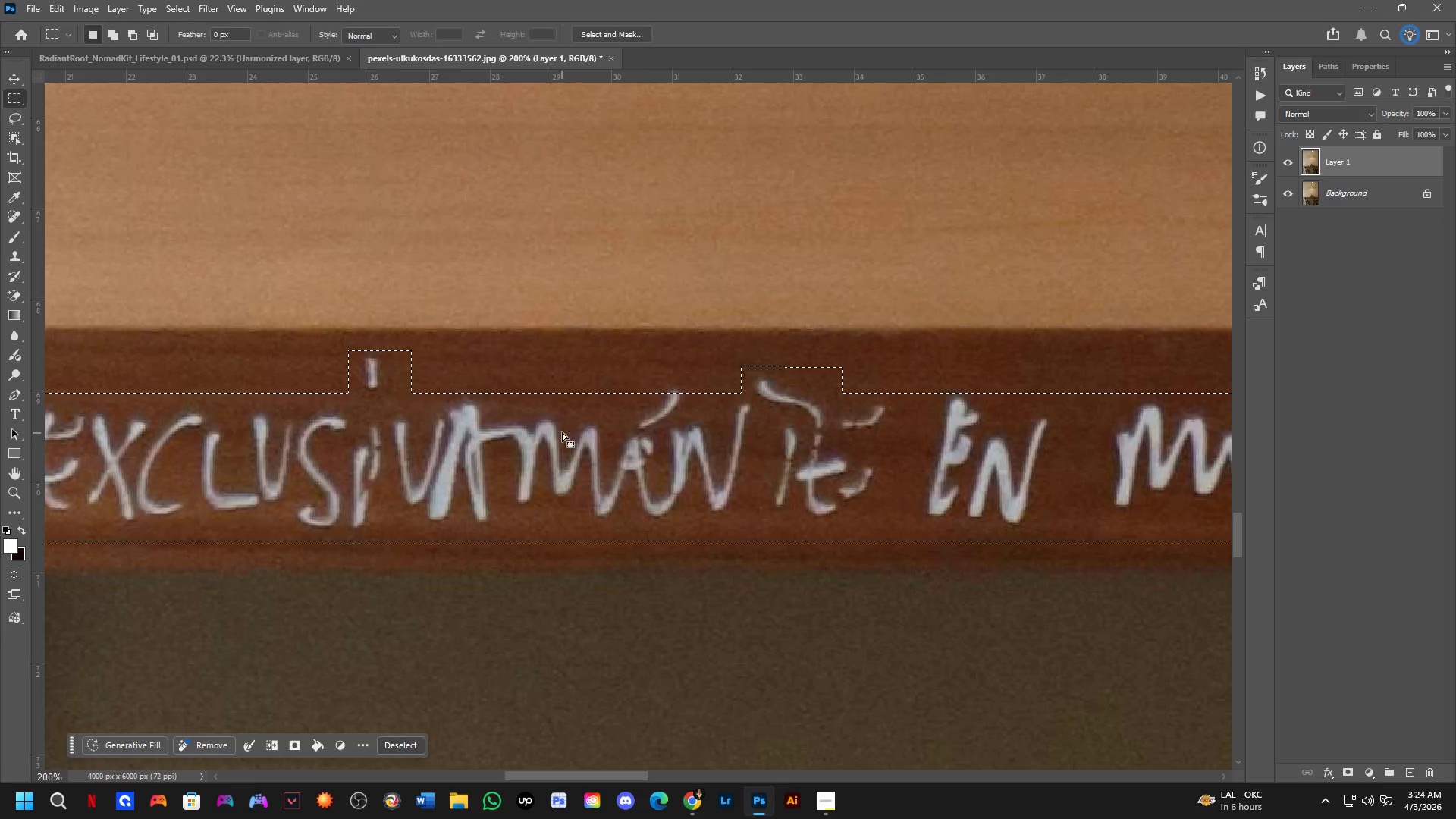 
scroll: coordinate [562, 432], scroll_direction: down, amount: 4.0
 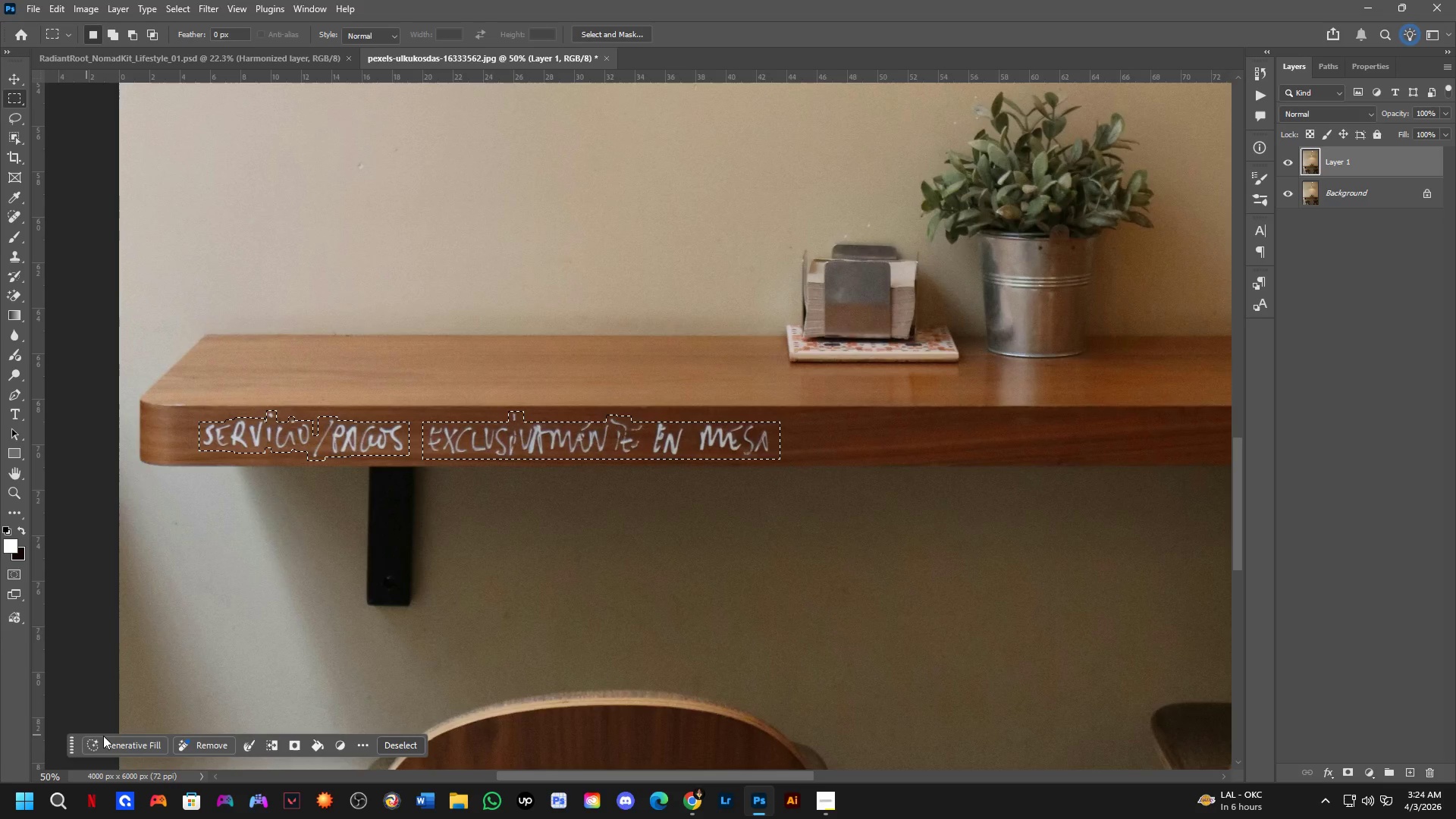 
left_click([114, 745])
 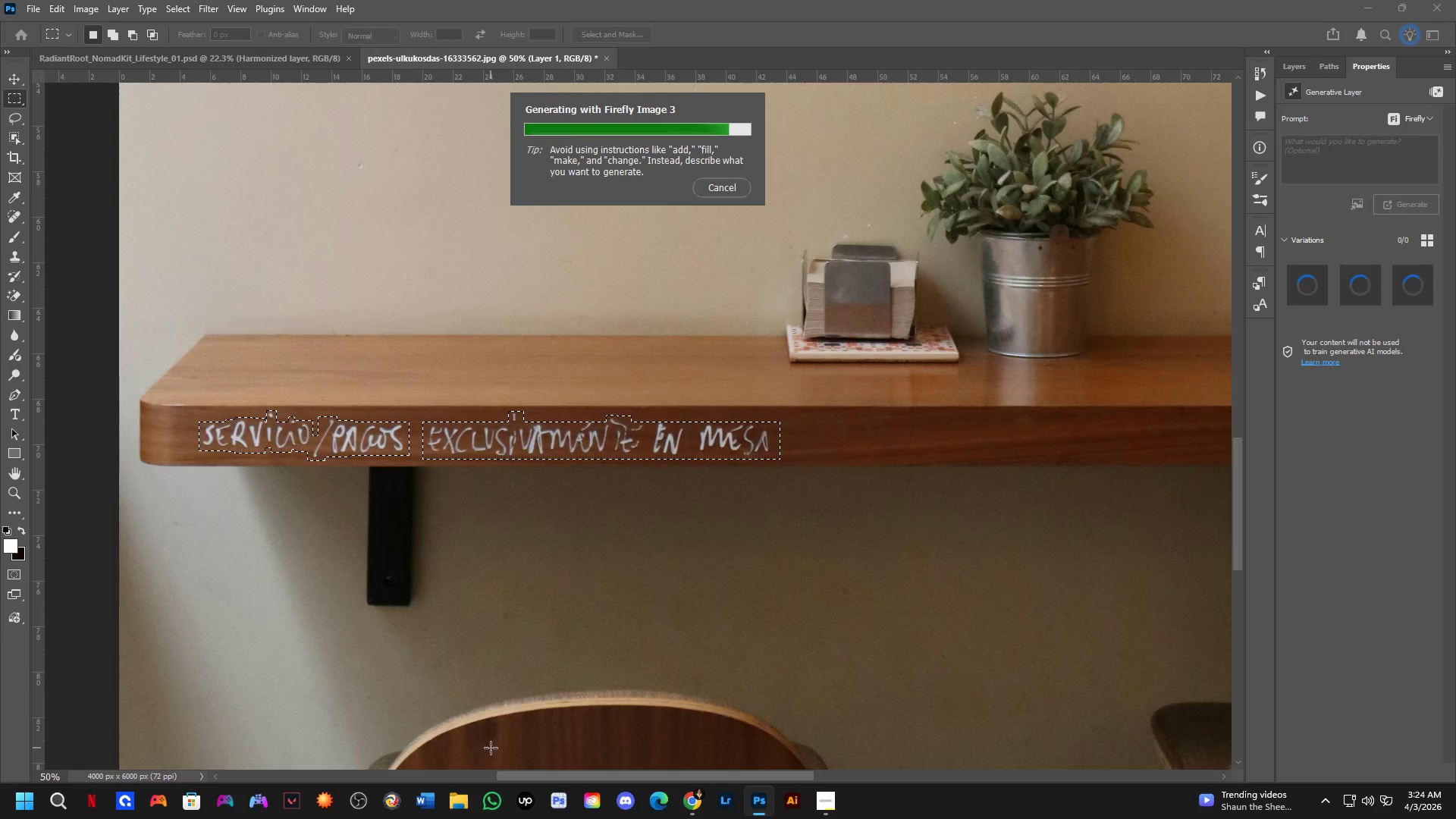 
wait(24.22)
 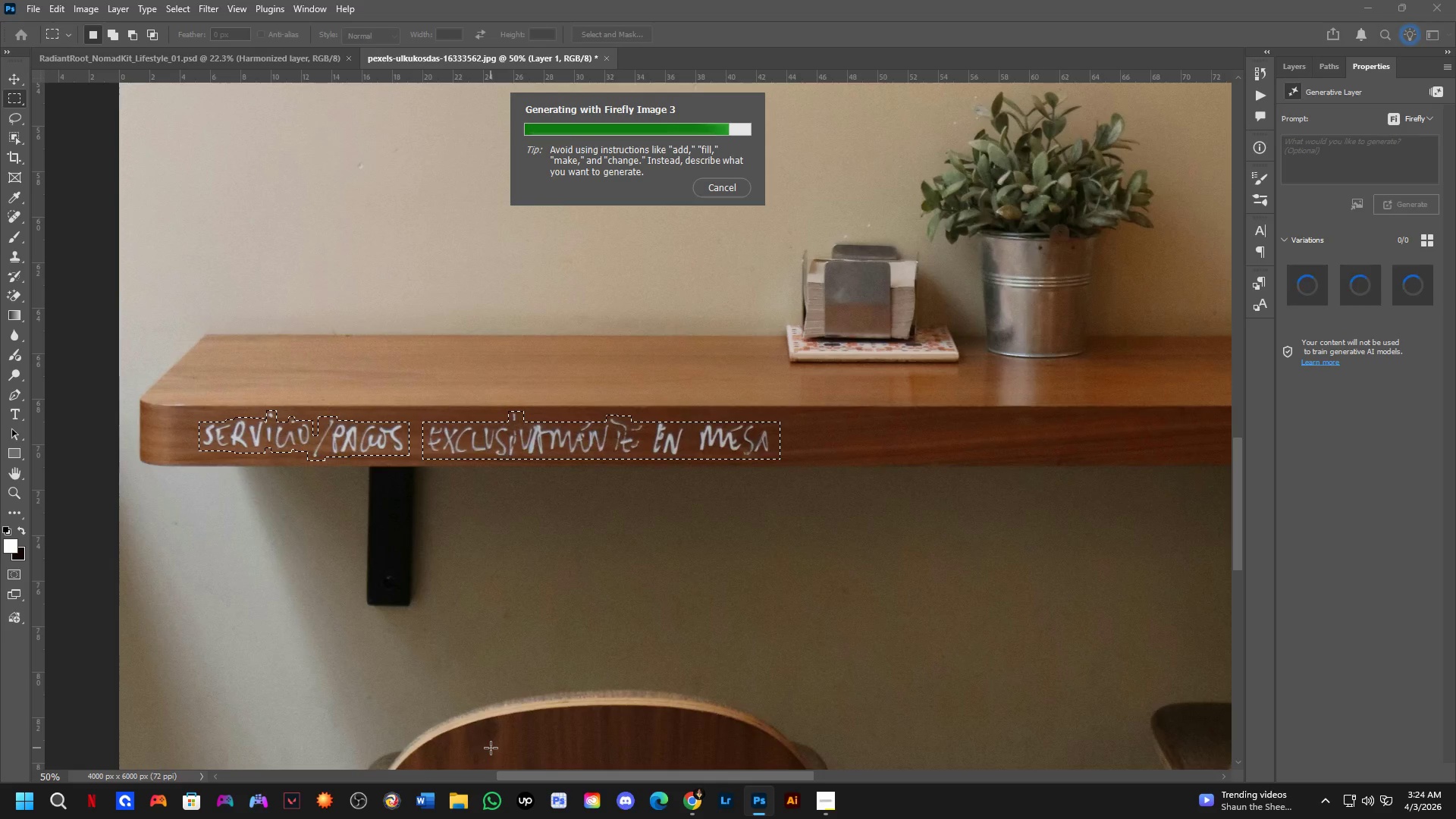 
scroll: coordinate [441, 513], scroll_direction: up, amount: 3.0
 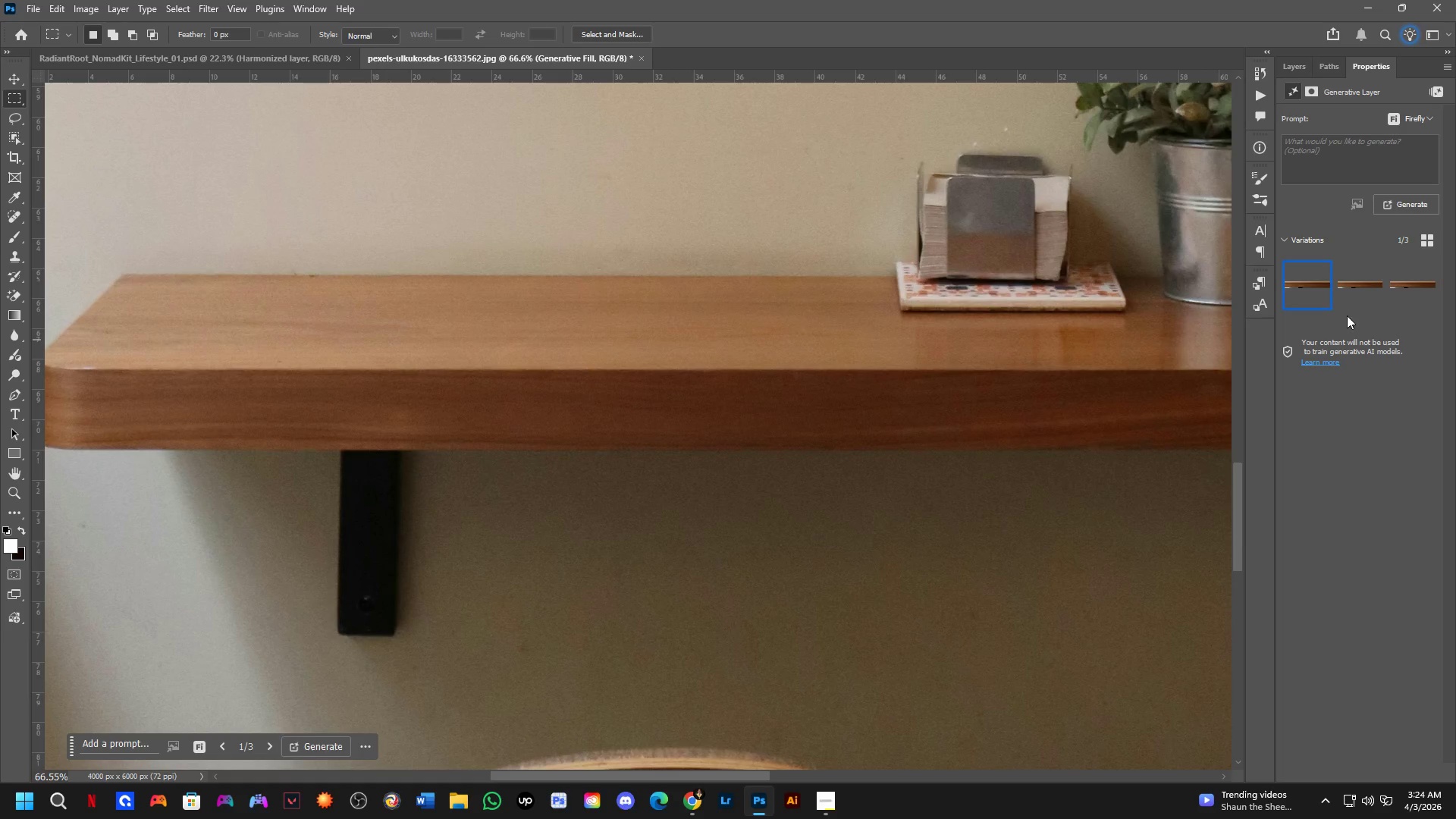 
left_click([1349, 303])
 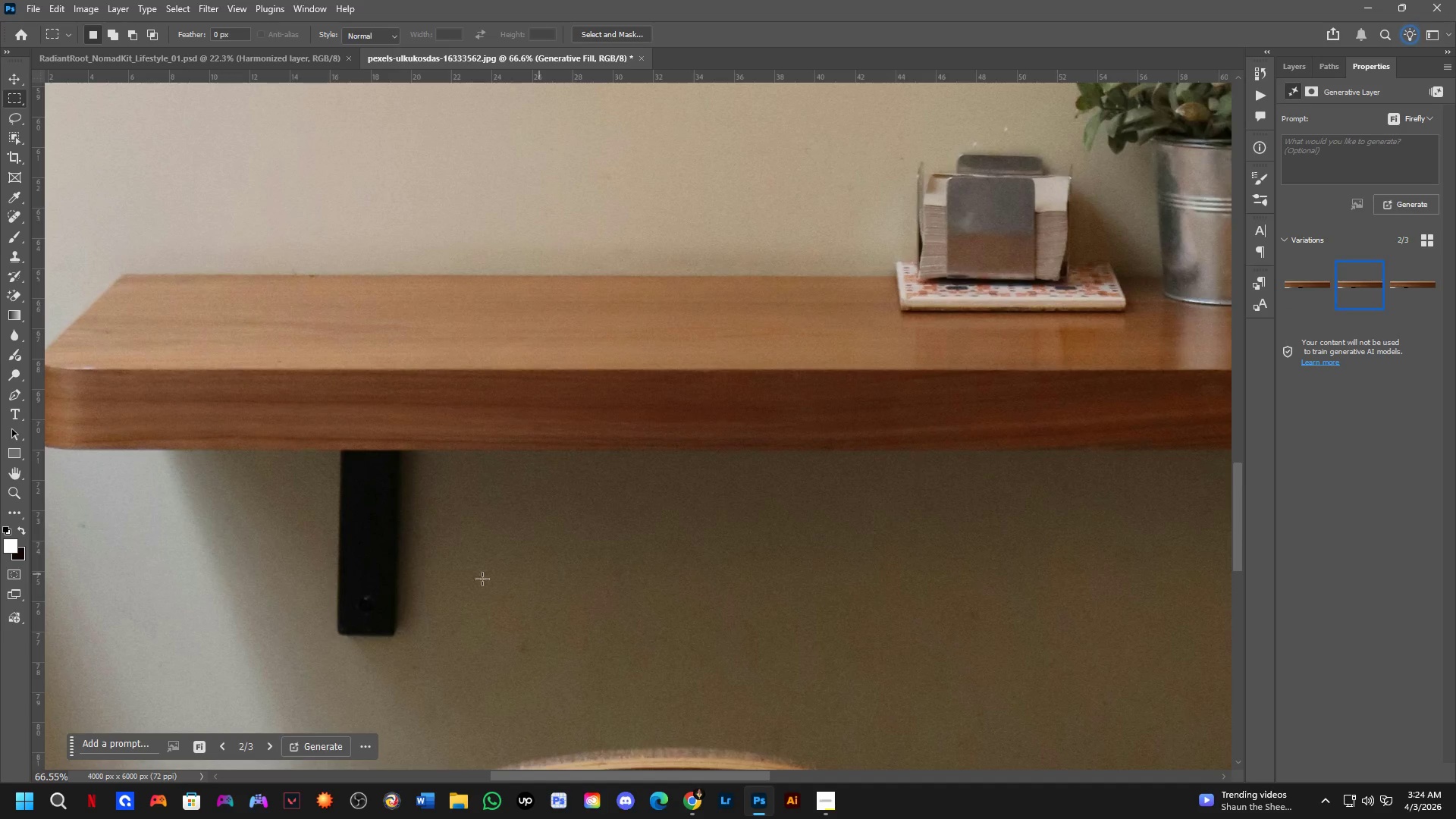 
scroll: coordinate [363, 559], scroll_direction: down, amount: 4.0
 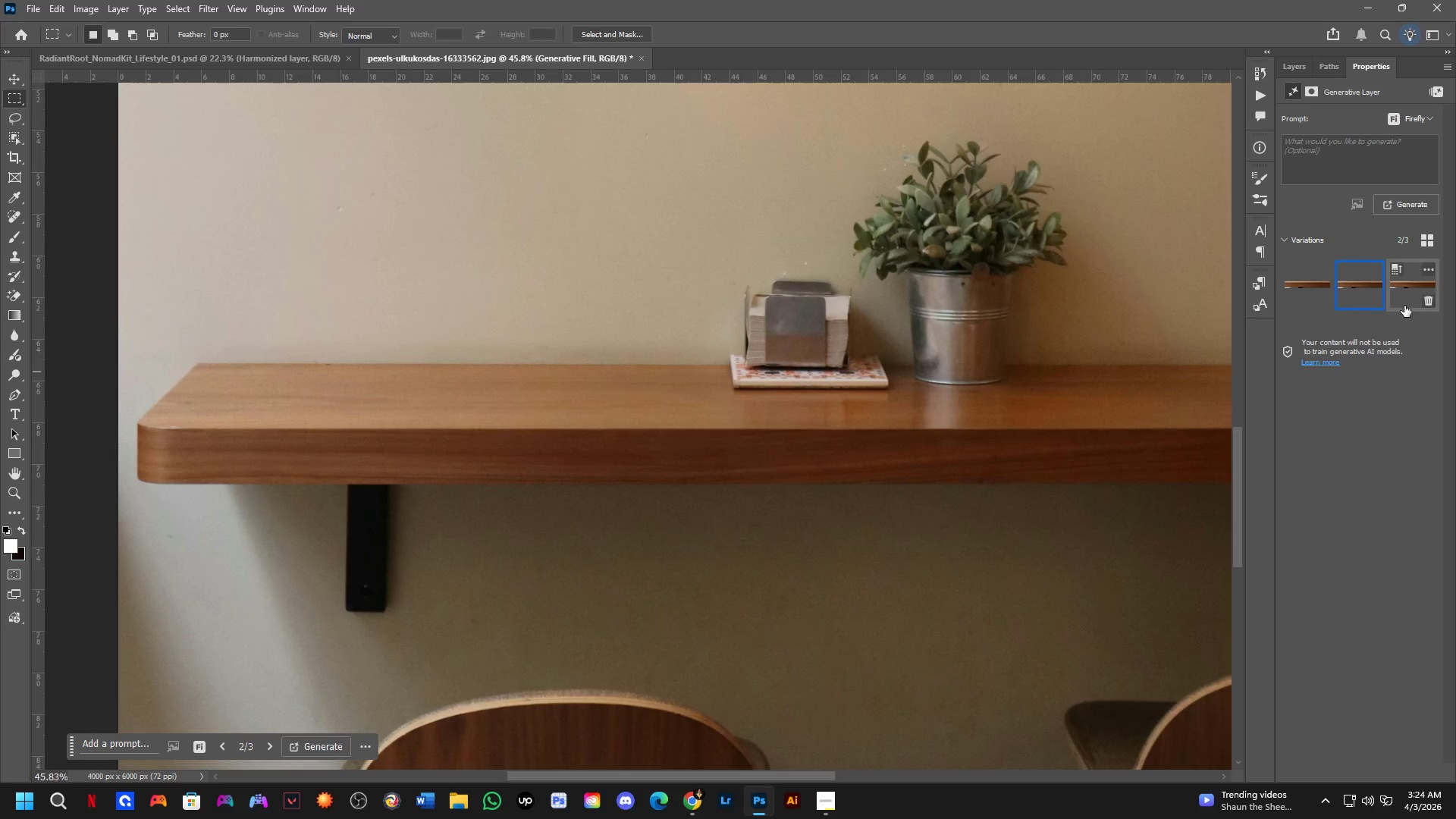 
left_click([1398, 293])
 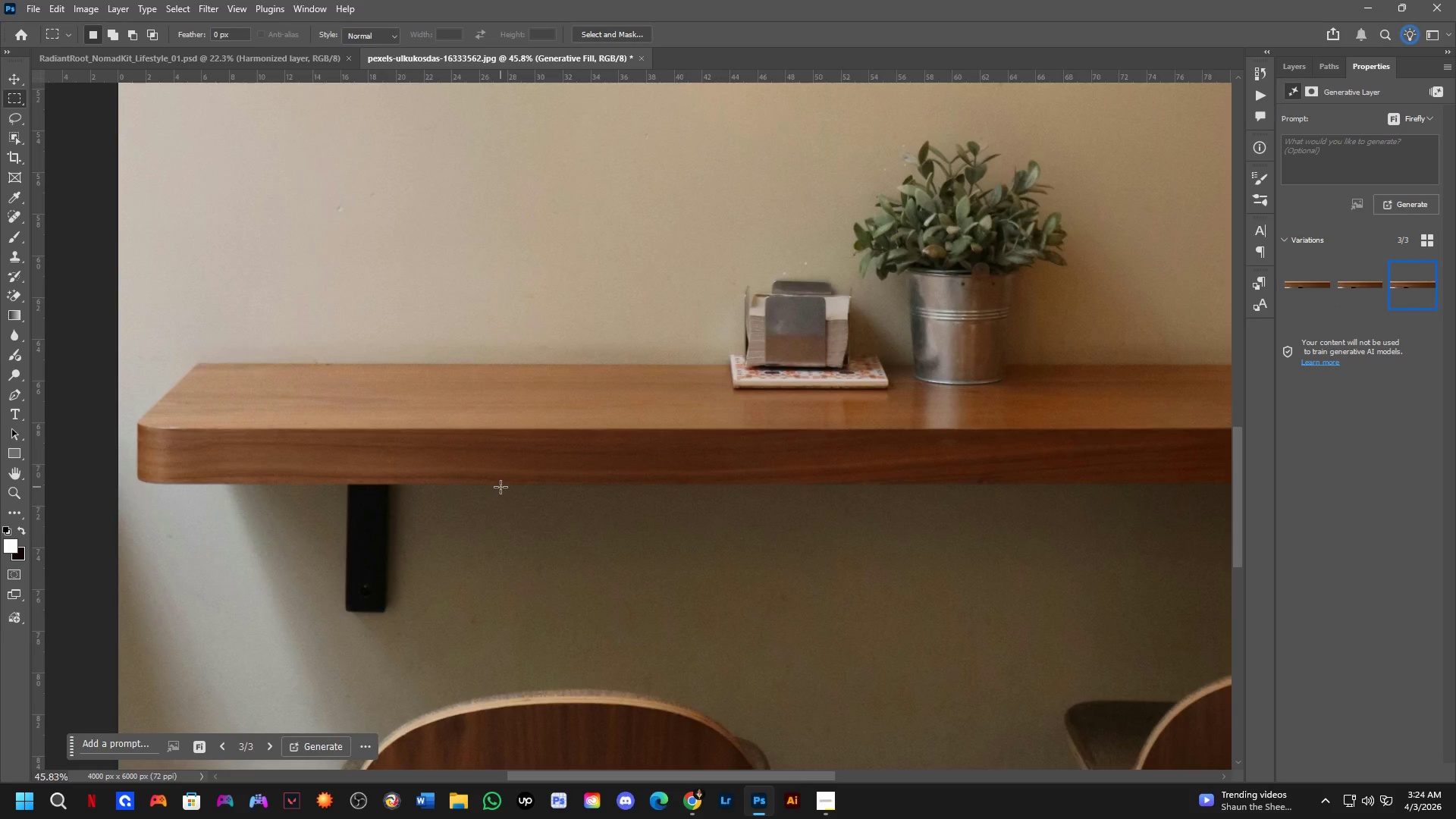 
scroll: coordinate [500, 488], scroll_direction: down, amount: 4.0
 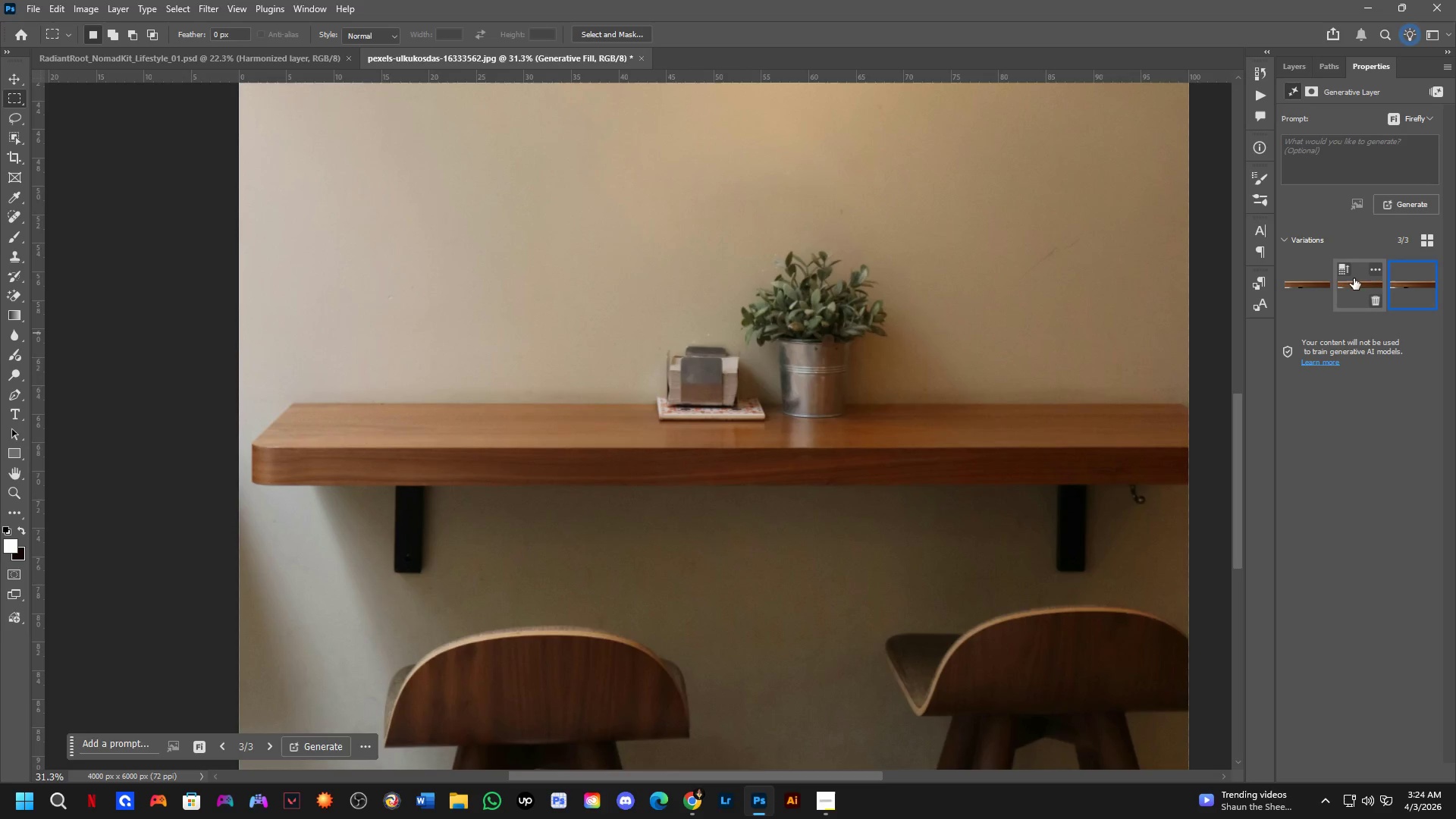 
left_click([1359, 299])
 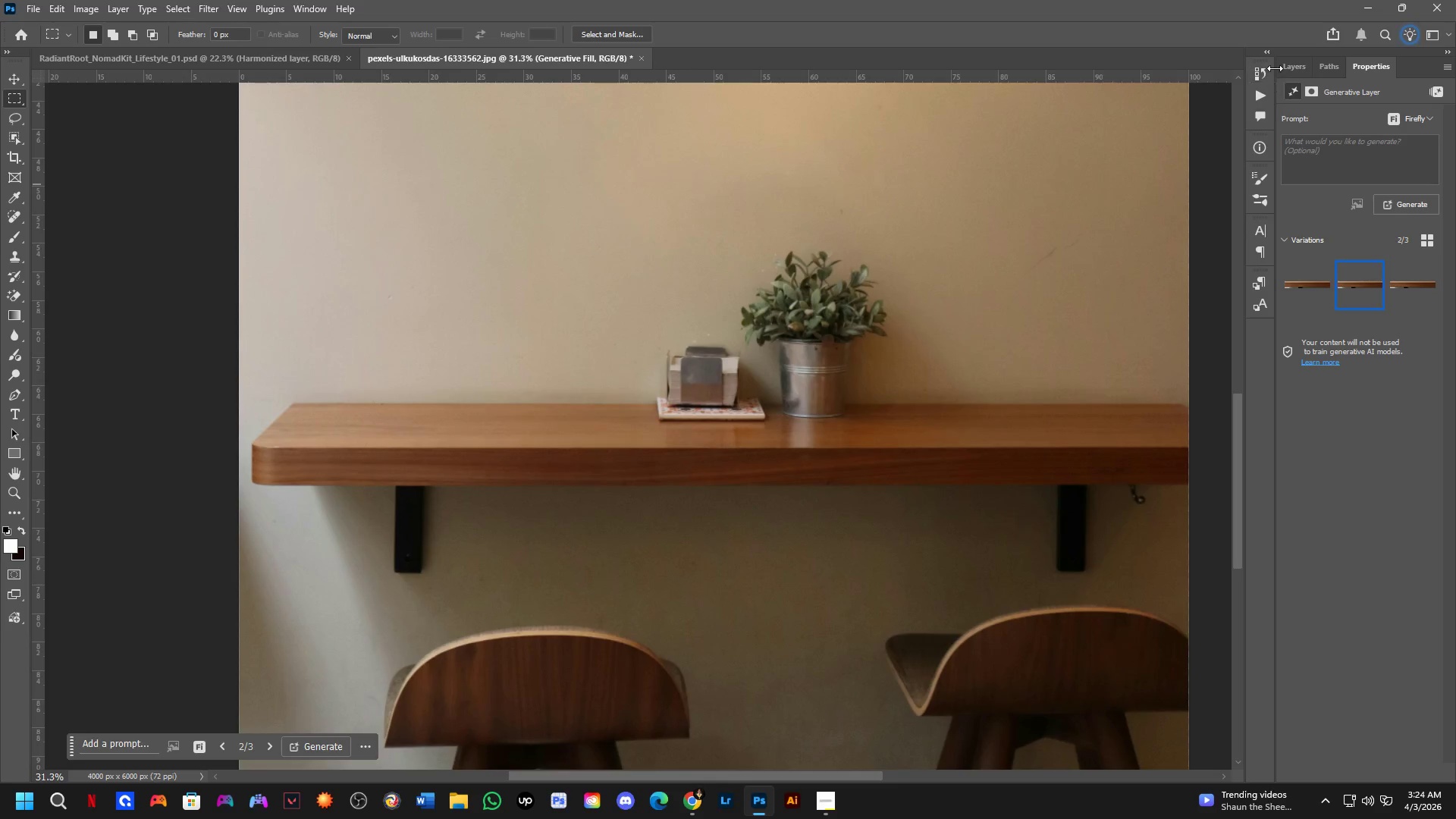 
left_click([1284, 66])
 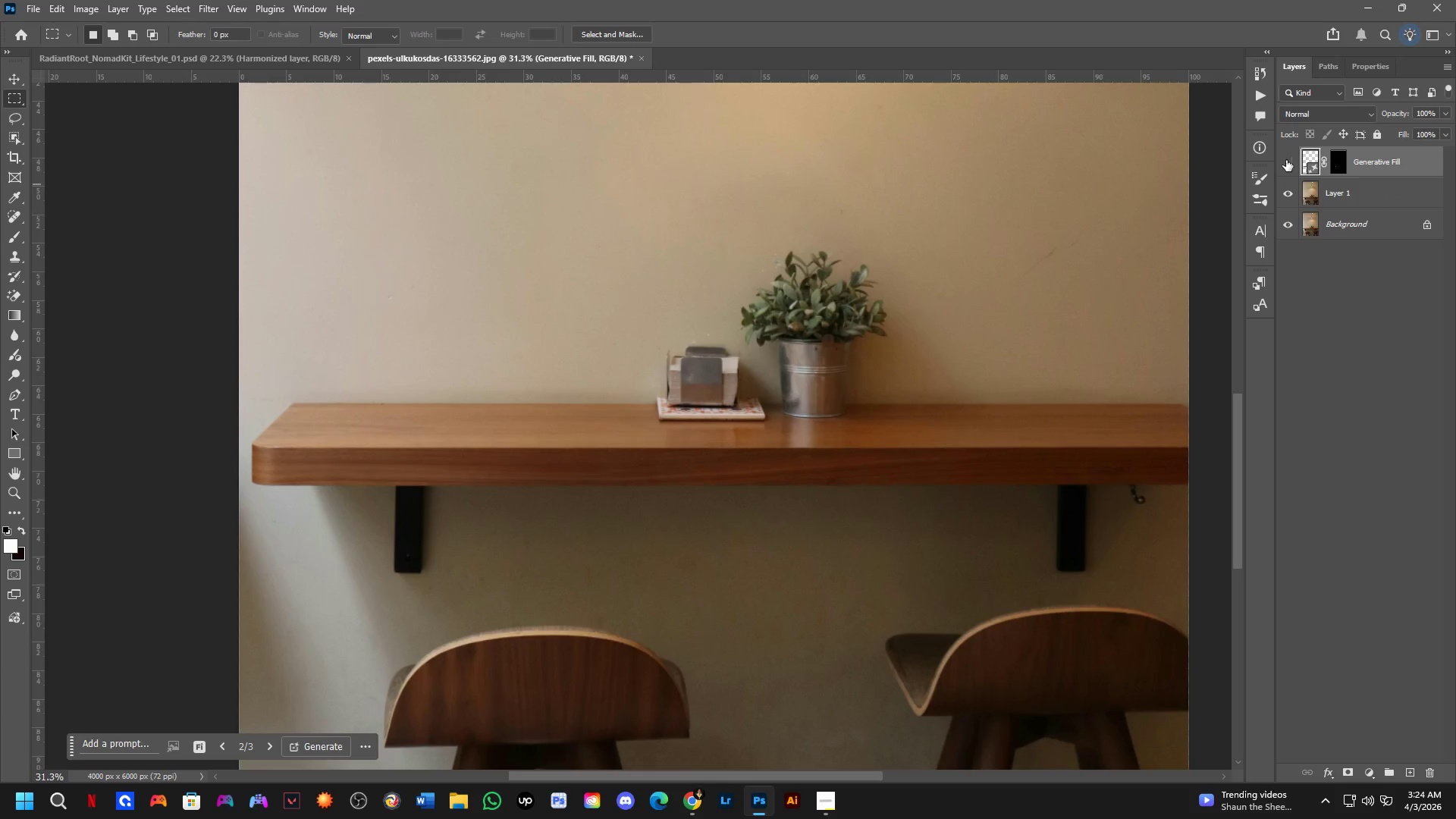 
double_click([1286, 160])
 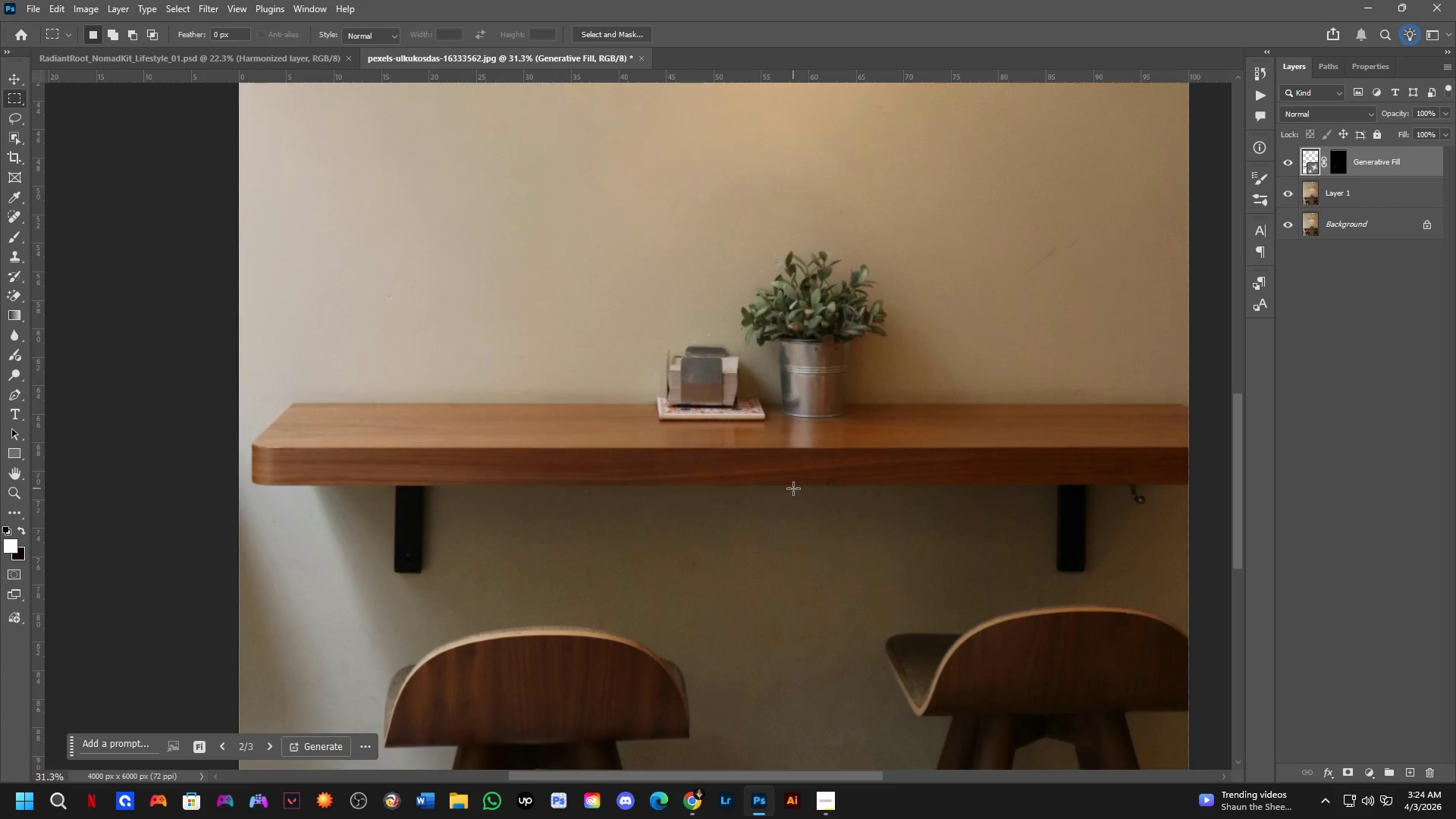 
hold_key(key=Space, duration=0.47)
 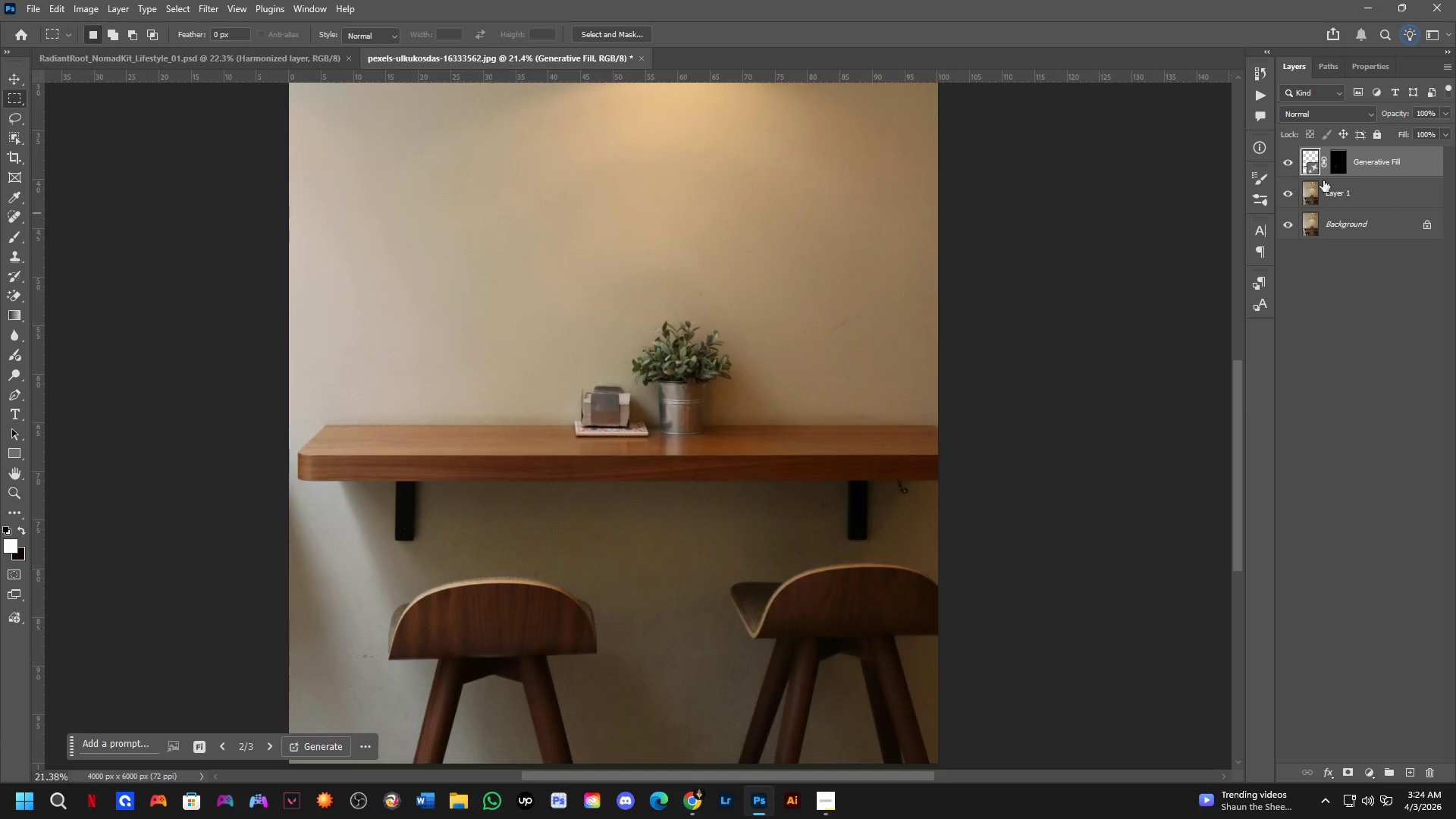 
left_click_drag(start_coordinate=[741, 471], to_coordinate=[634, 469])
 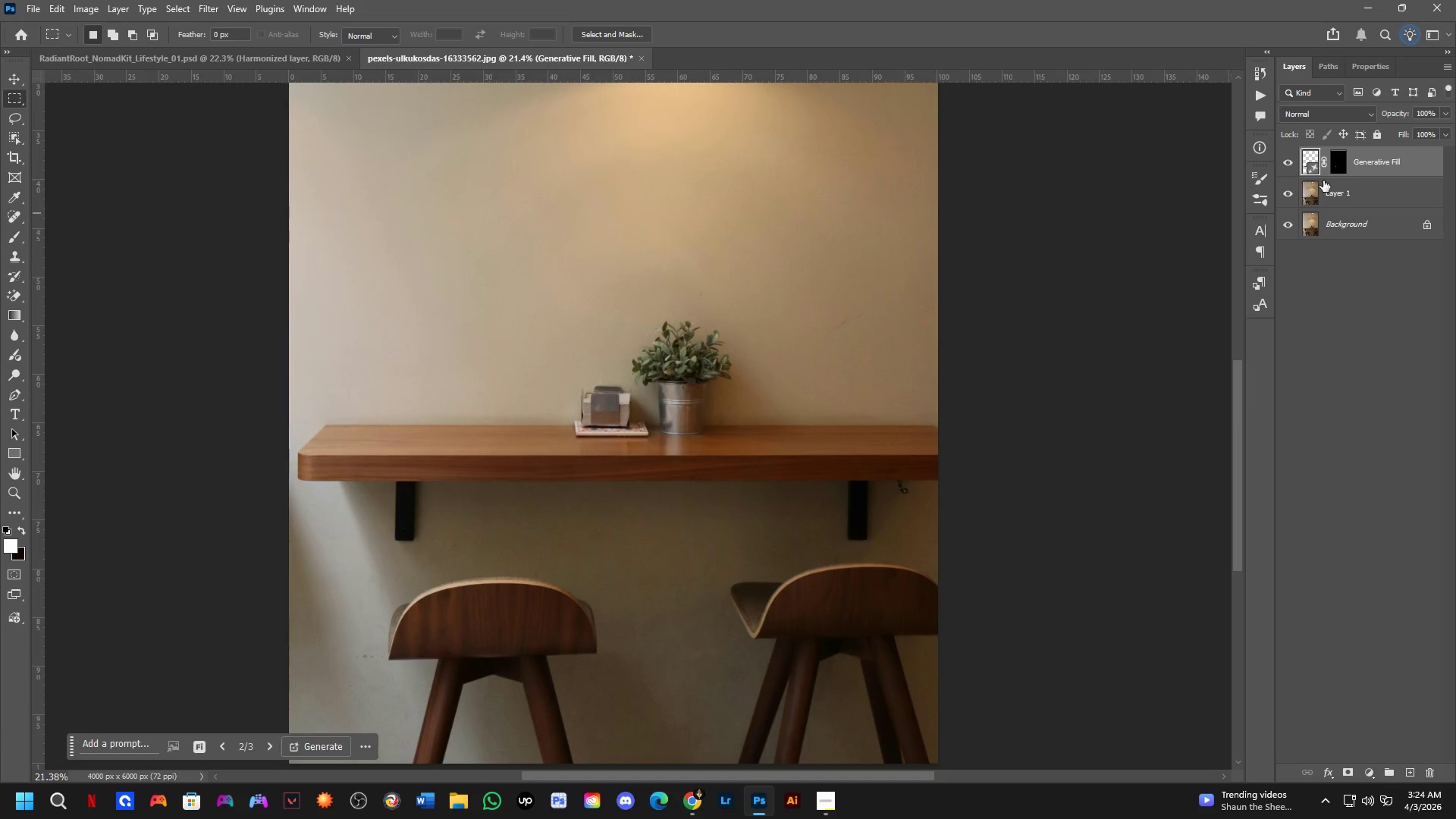 
scroll: coordinate [715, 475], scroll_direction: down, amount: 4.0
 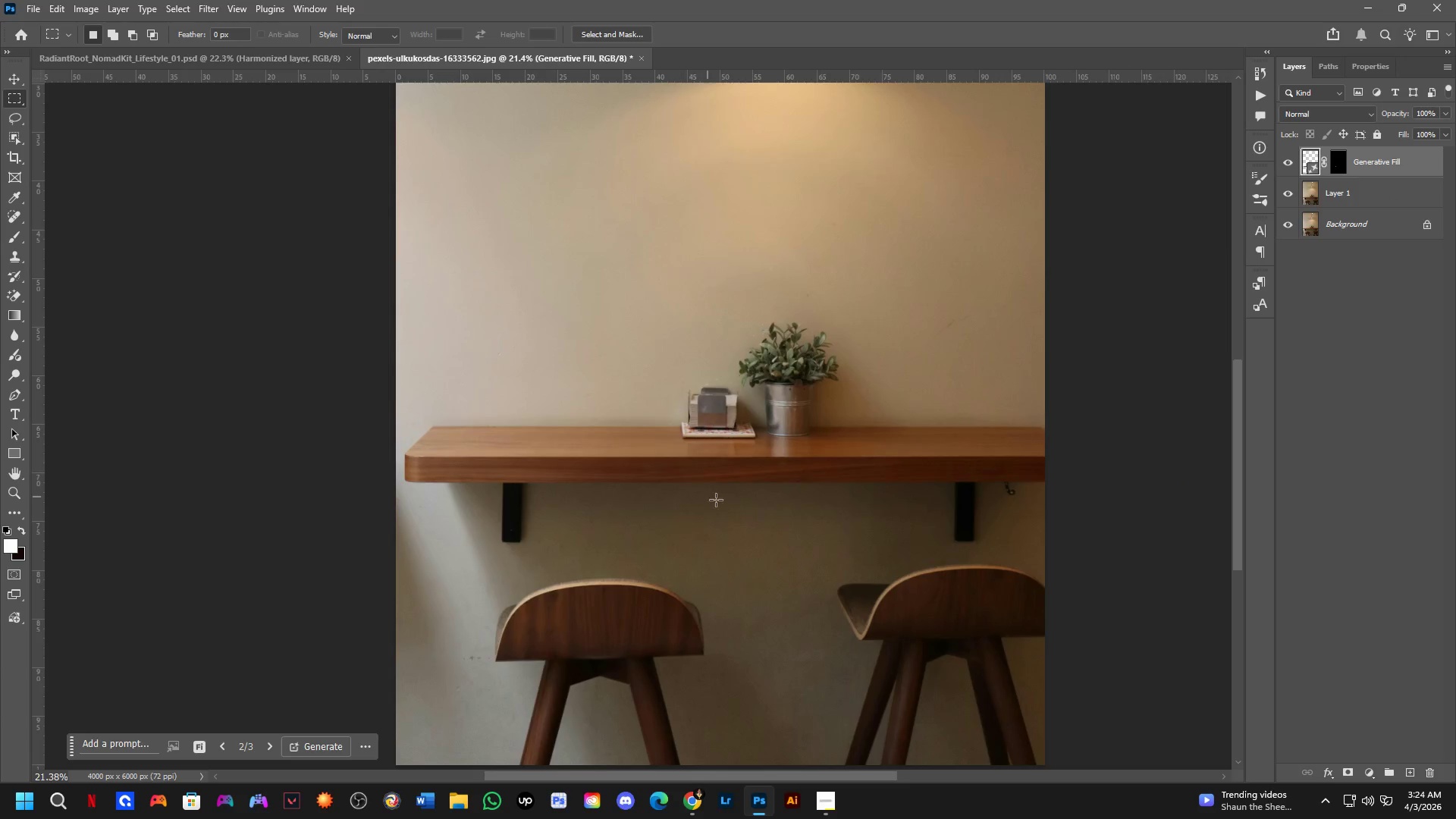 
key(Control+Shift+ShiftLeft)
 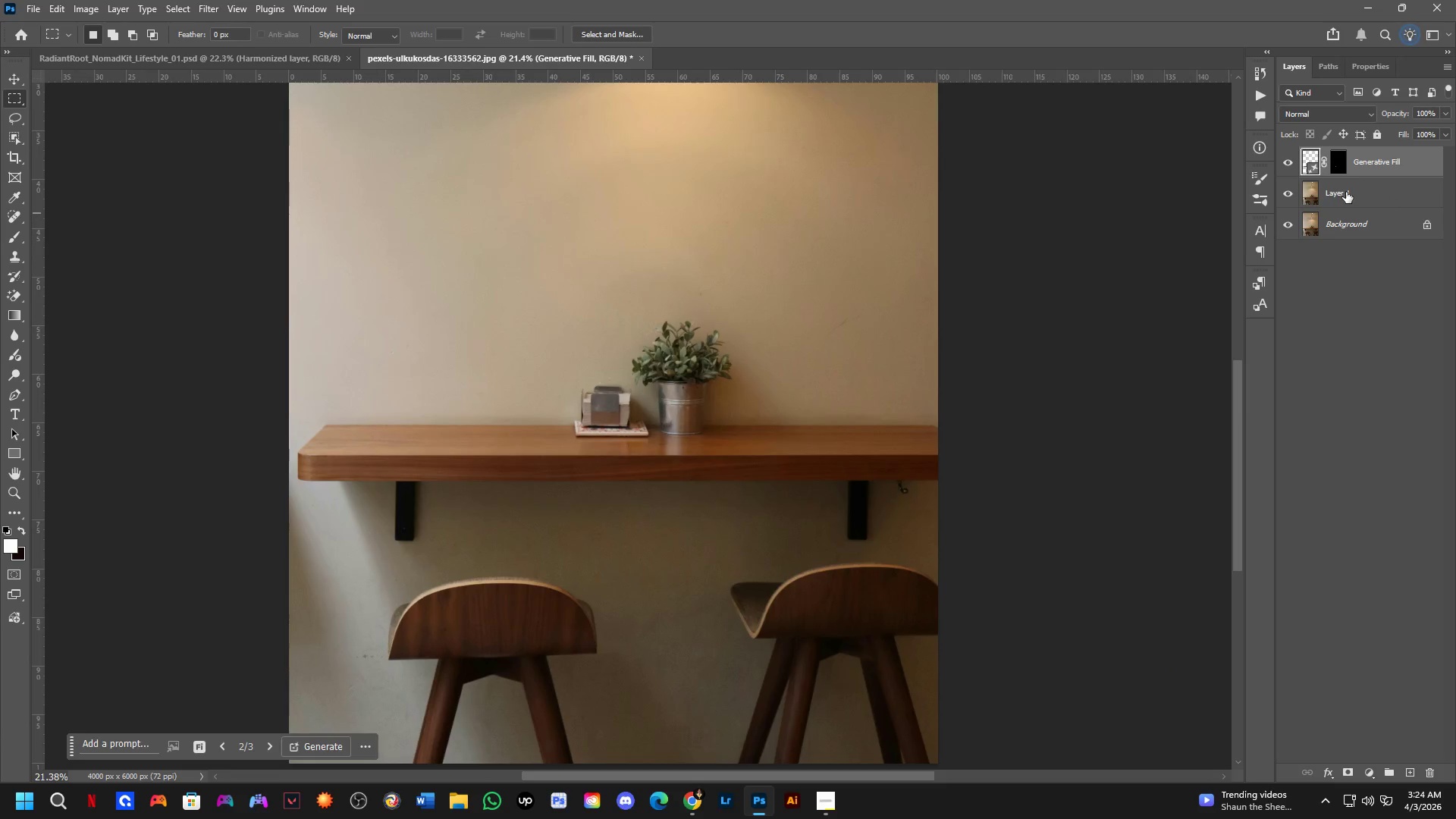 
left_click([1346, 192])
 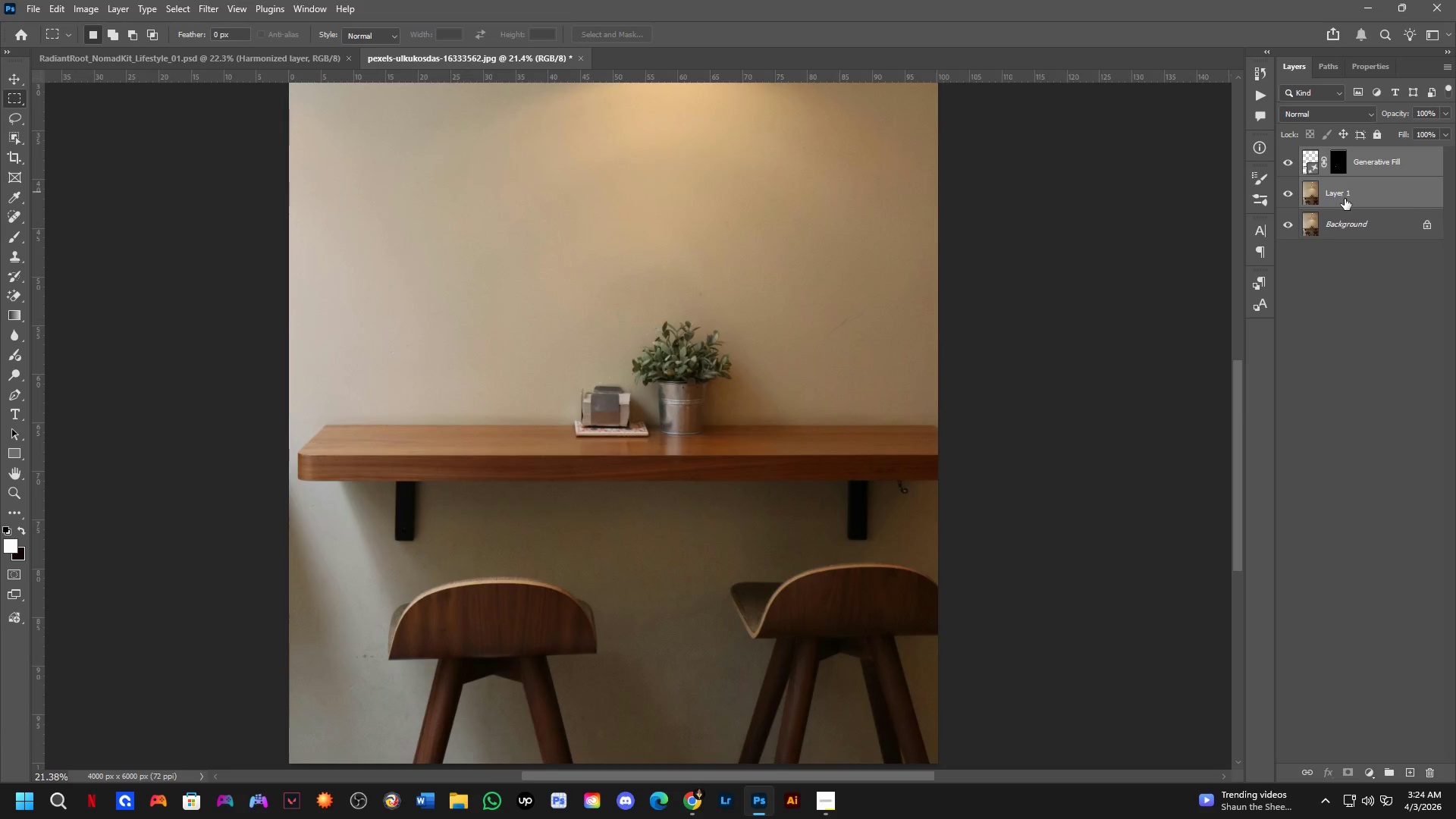 
key(Control+E)
 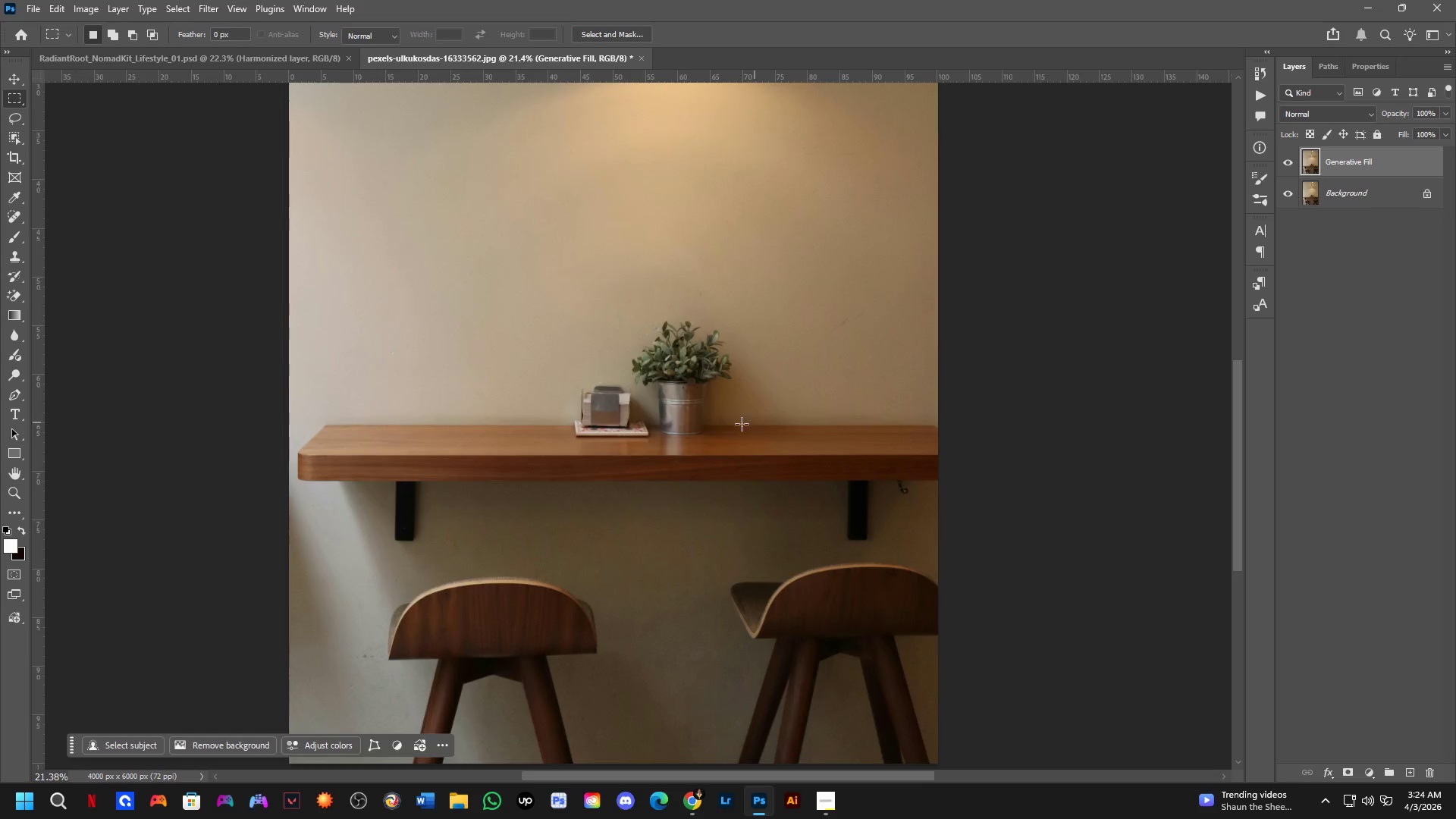 
hold_key(key=Space, duration=0.55)
 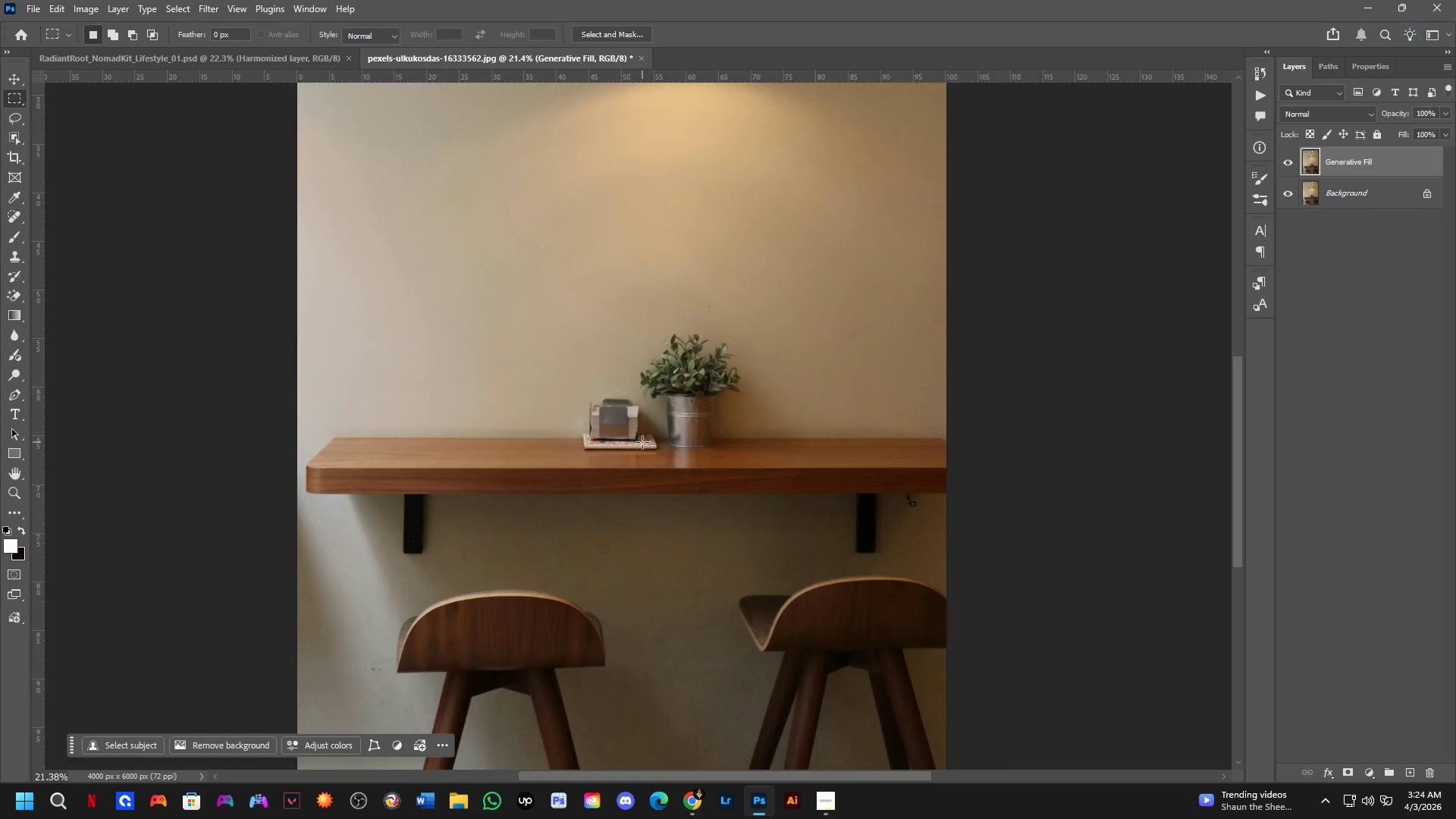 
left_click_drag(start_coordinate=[642, 423], to_coordinate=[642, 436])
 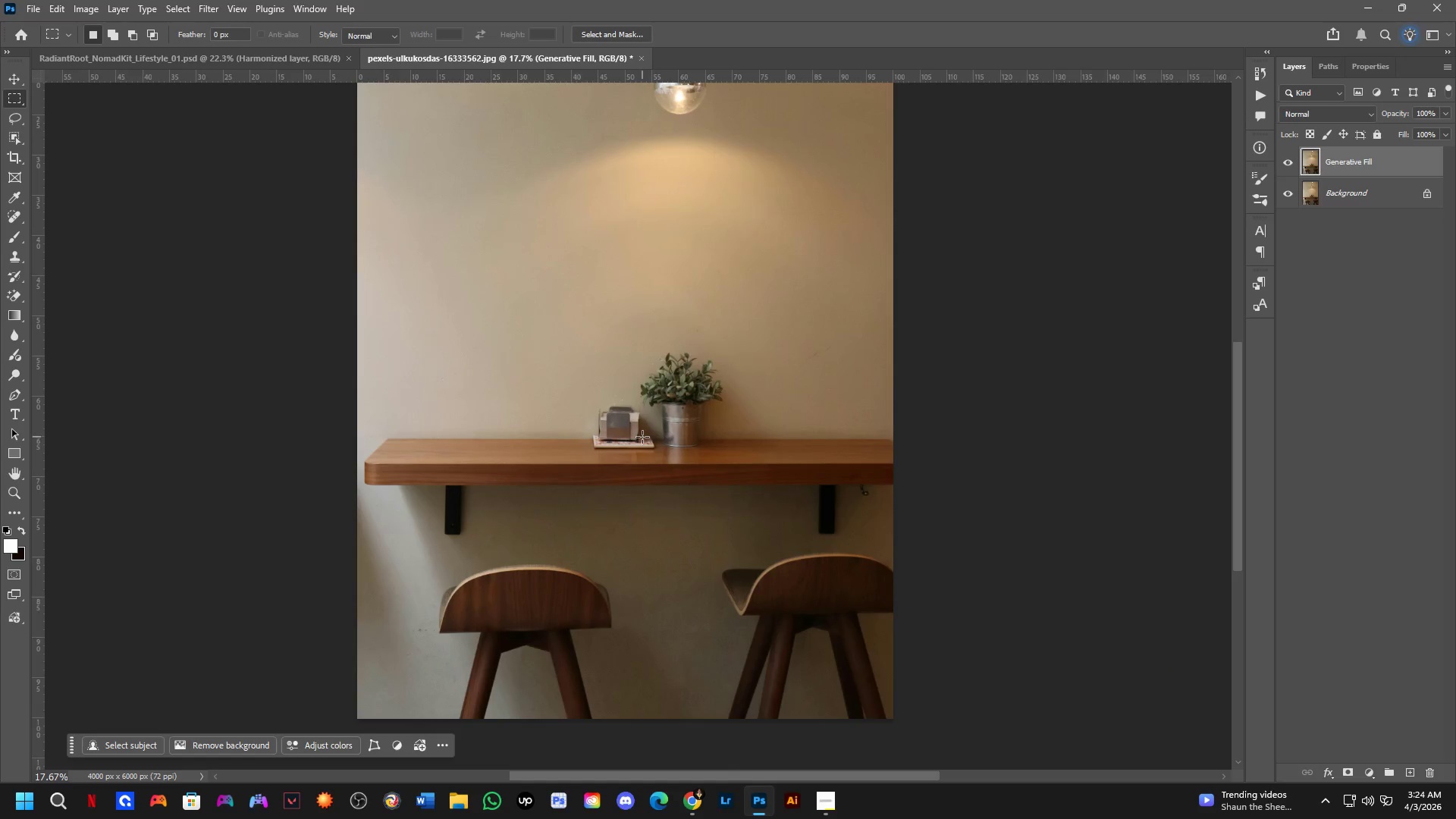 
scroll: coordinate [679, 431], scroll_direction: down, amount: 2.0
 